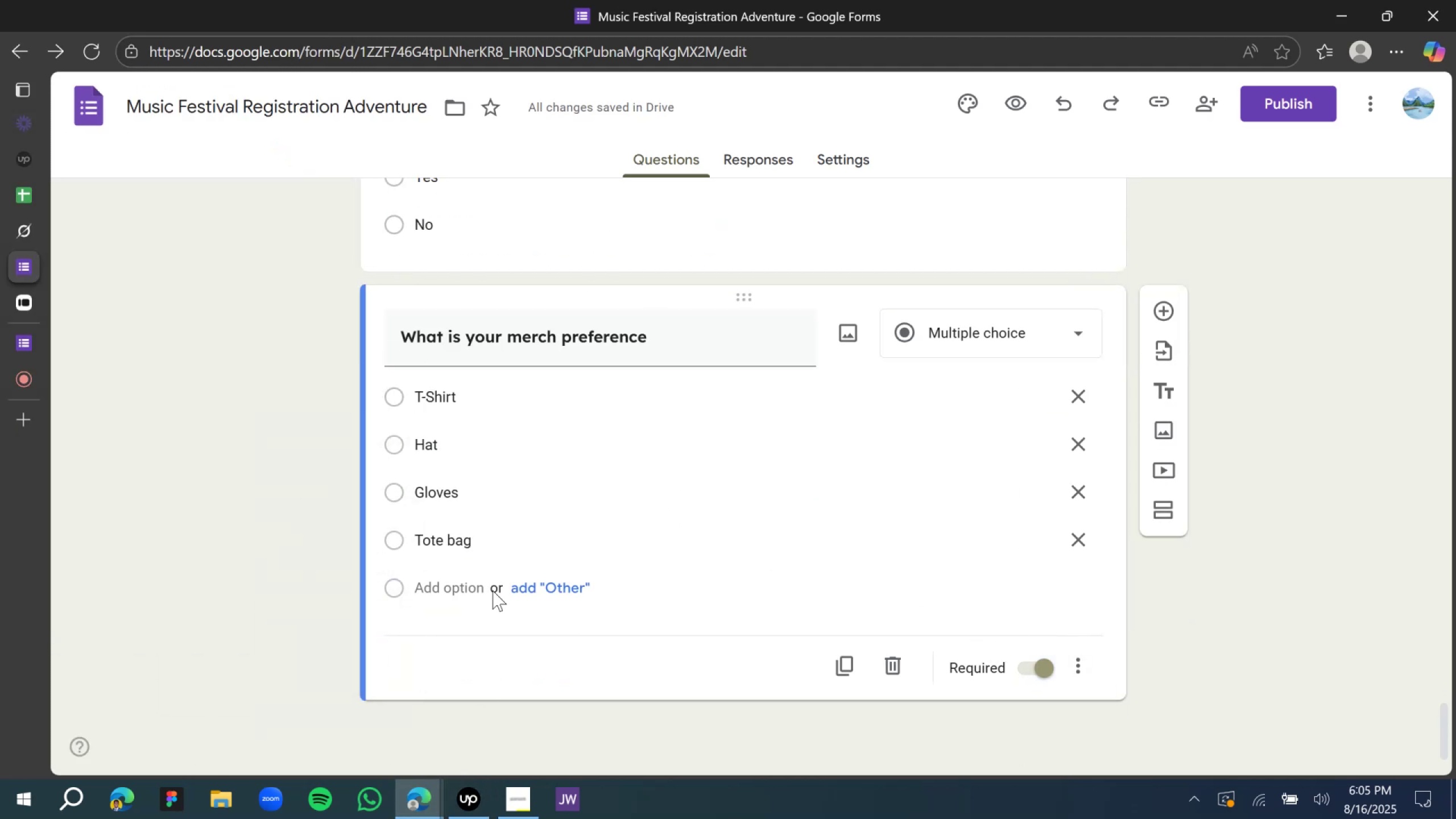 
scroll: coordinate [507, 456], scroll_direction: down, amount: 6.0
 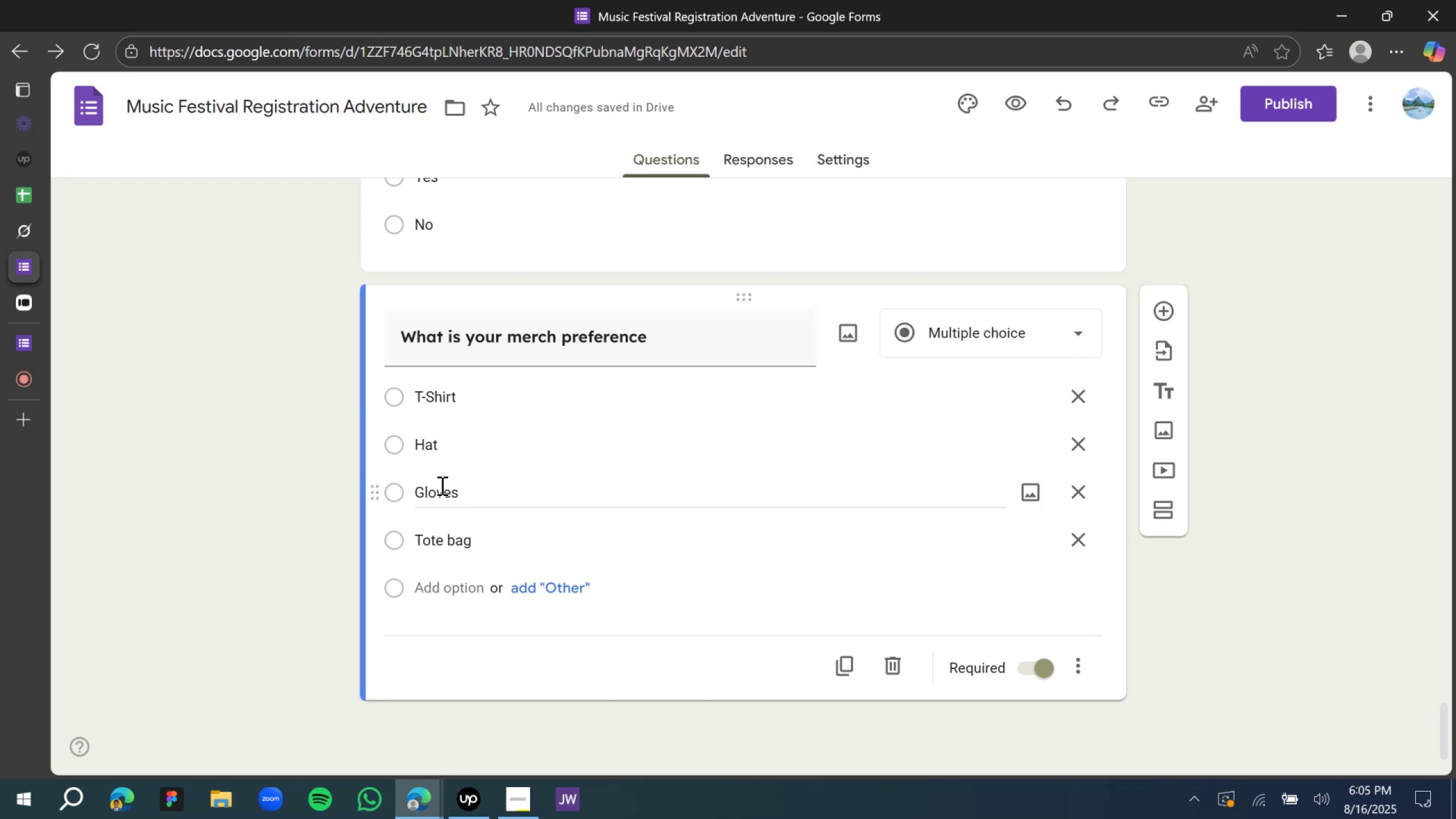 
wait(5.08)
 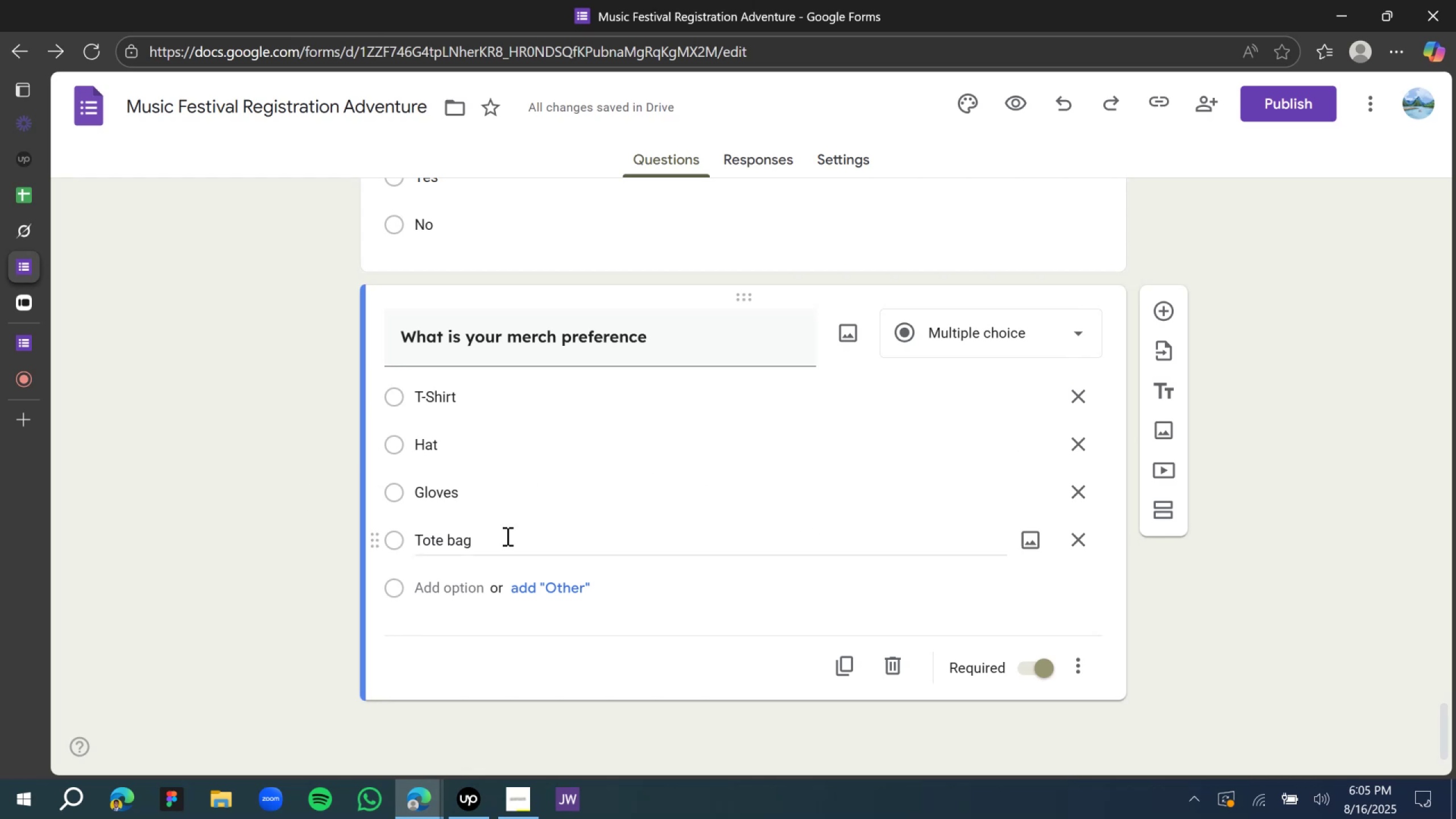 
scroll: coordinate [452, 475], scroll_direction: down, amount: 4.0
 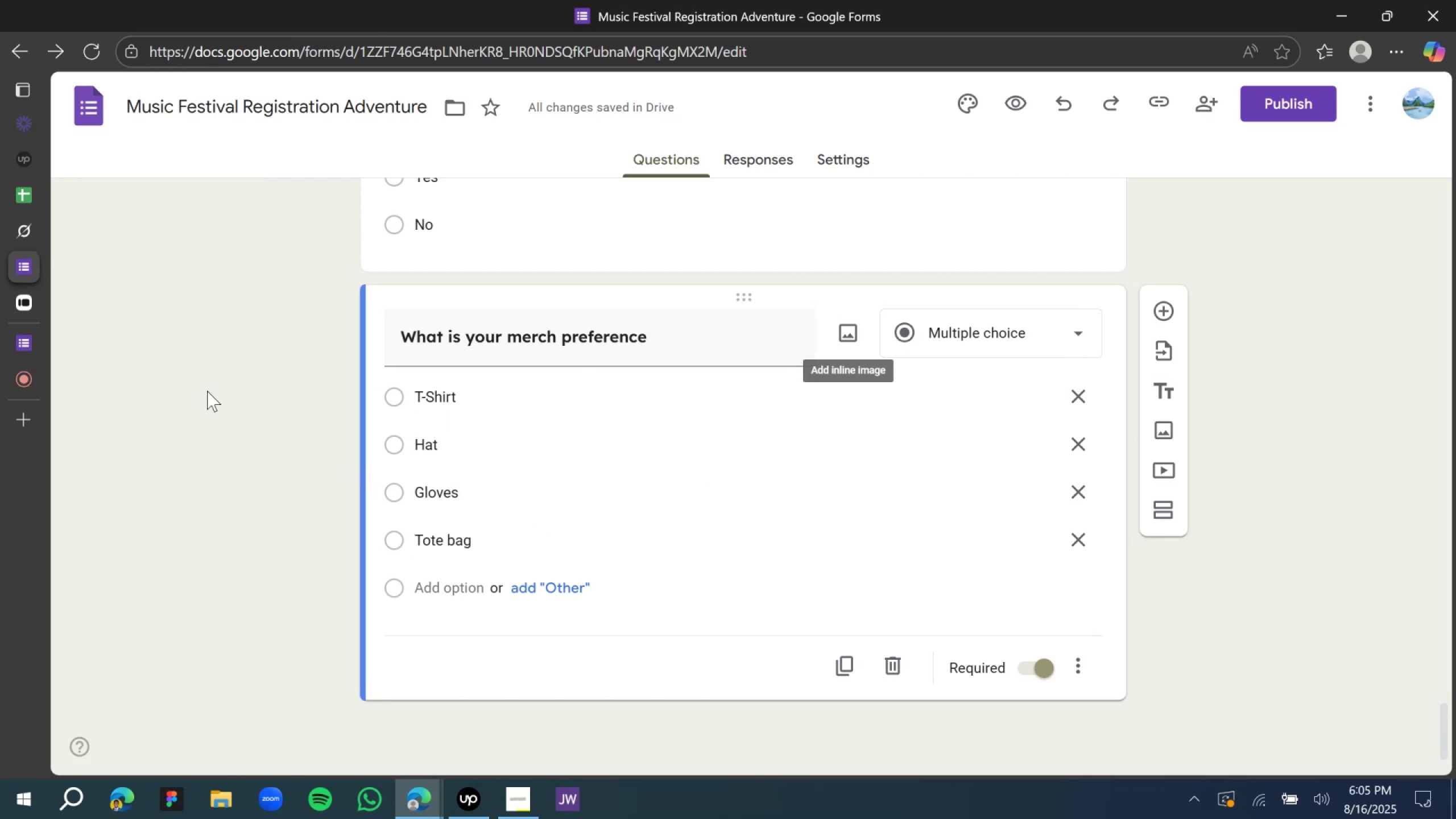 
left_click([29, 237])
 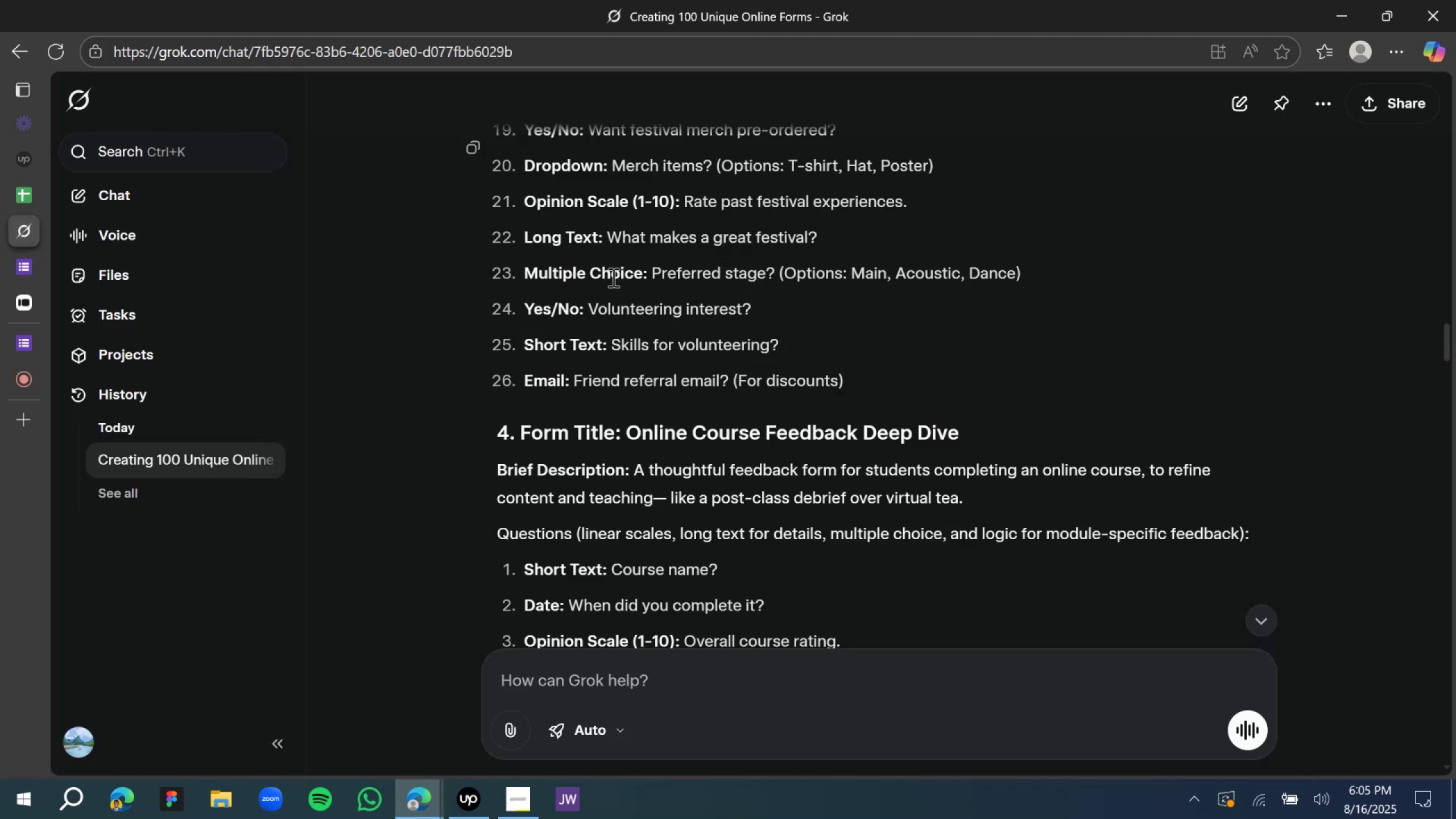 
wait(9.93)
 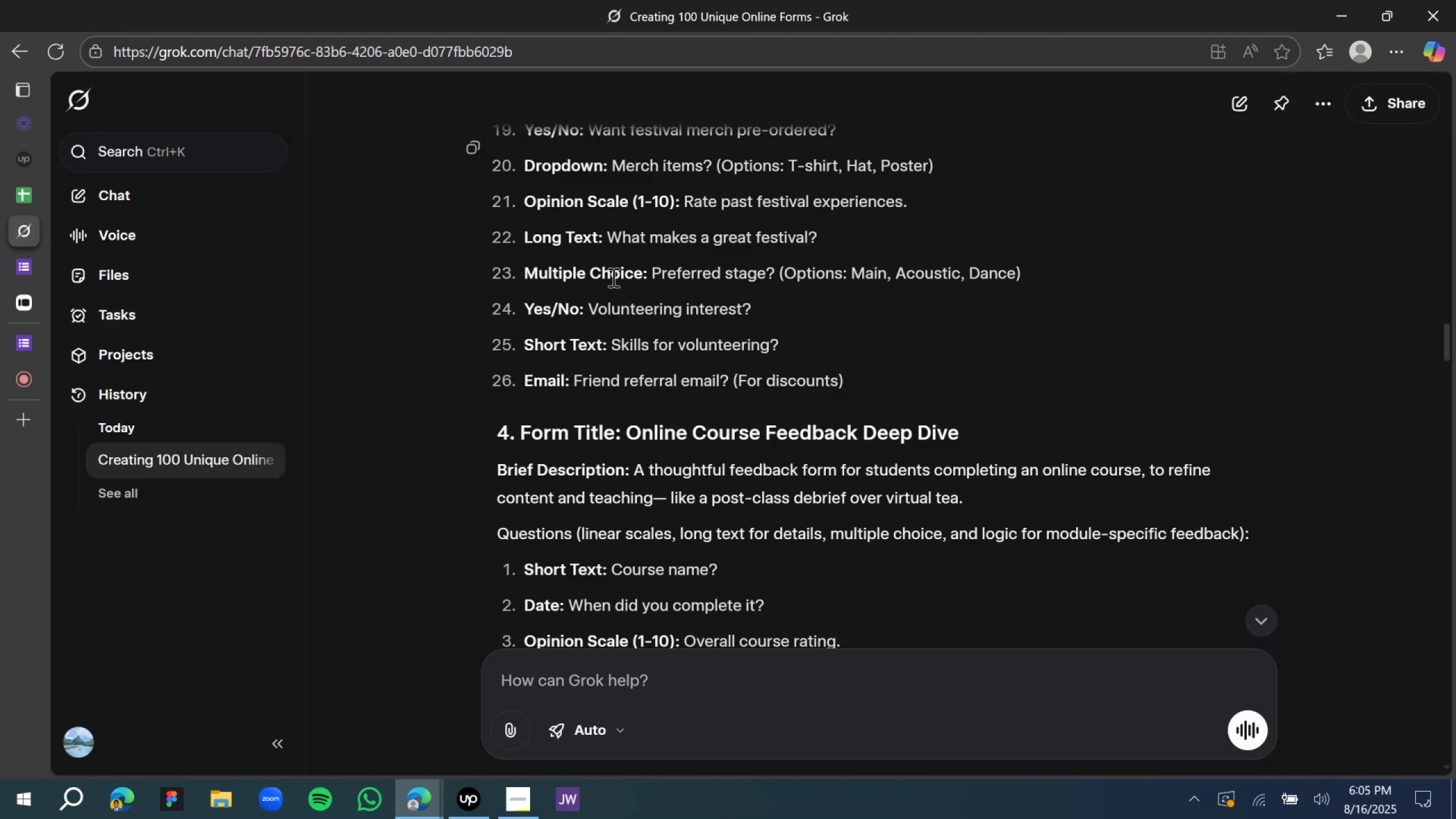 
left_click([68, 268])
 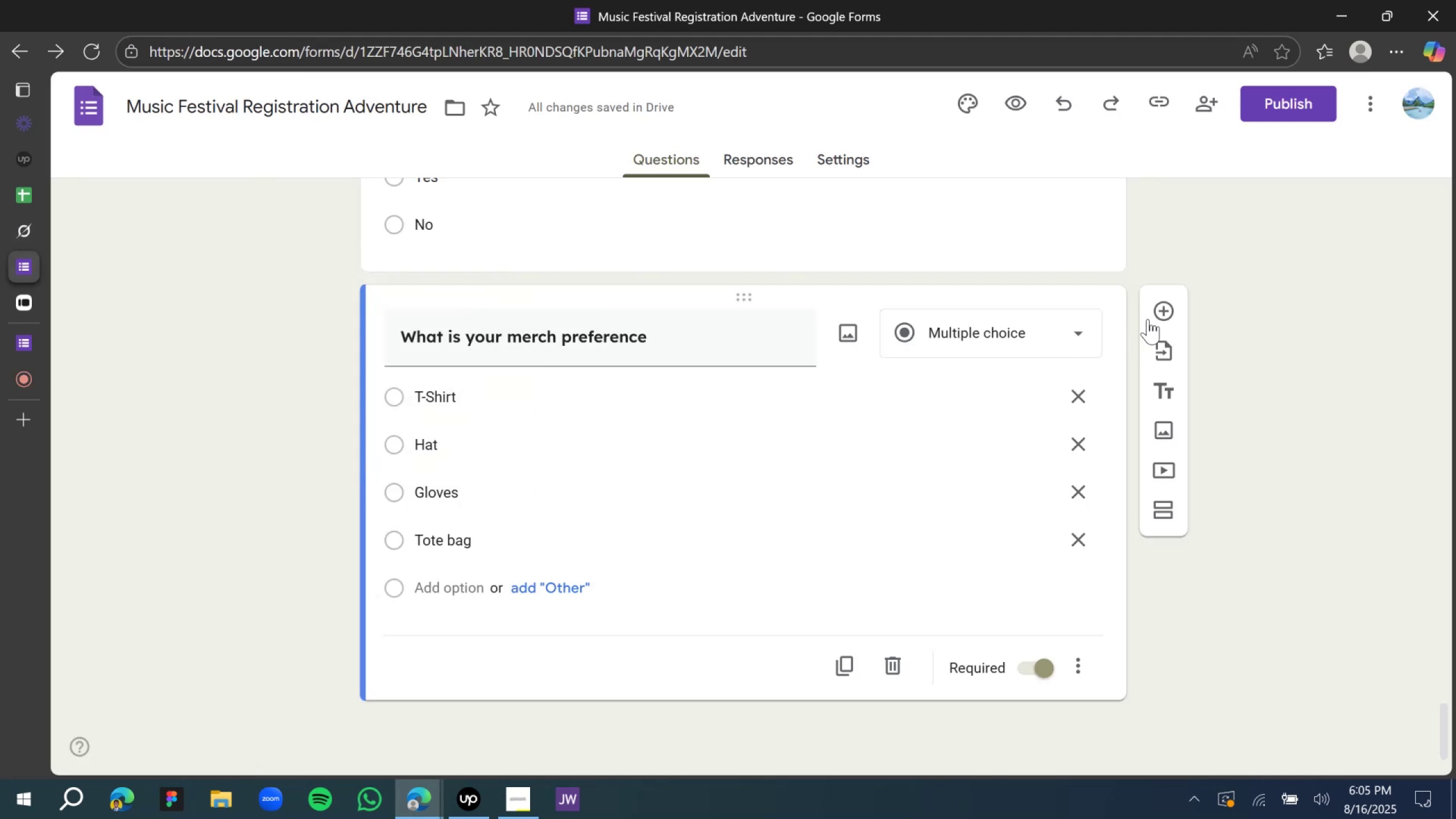 
left_click([1157, 313])
 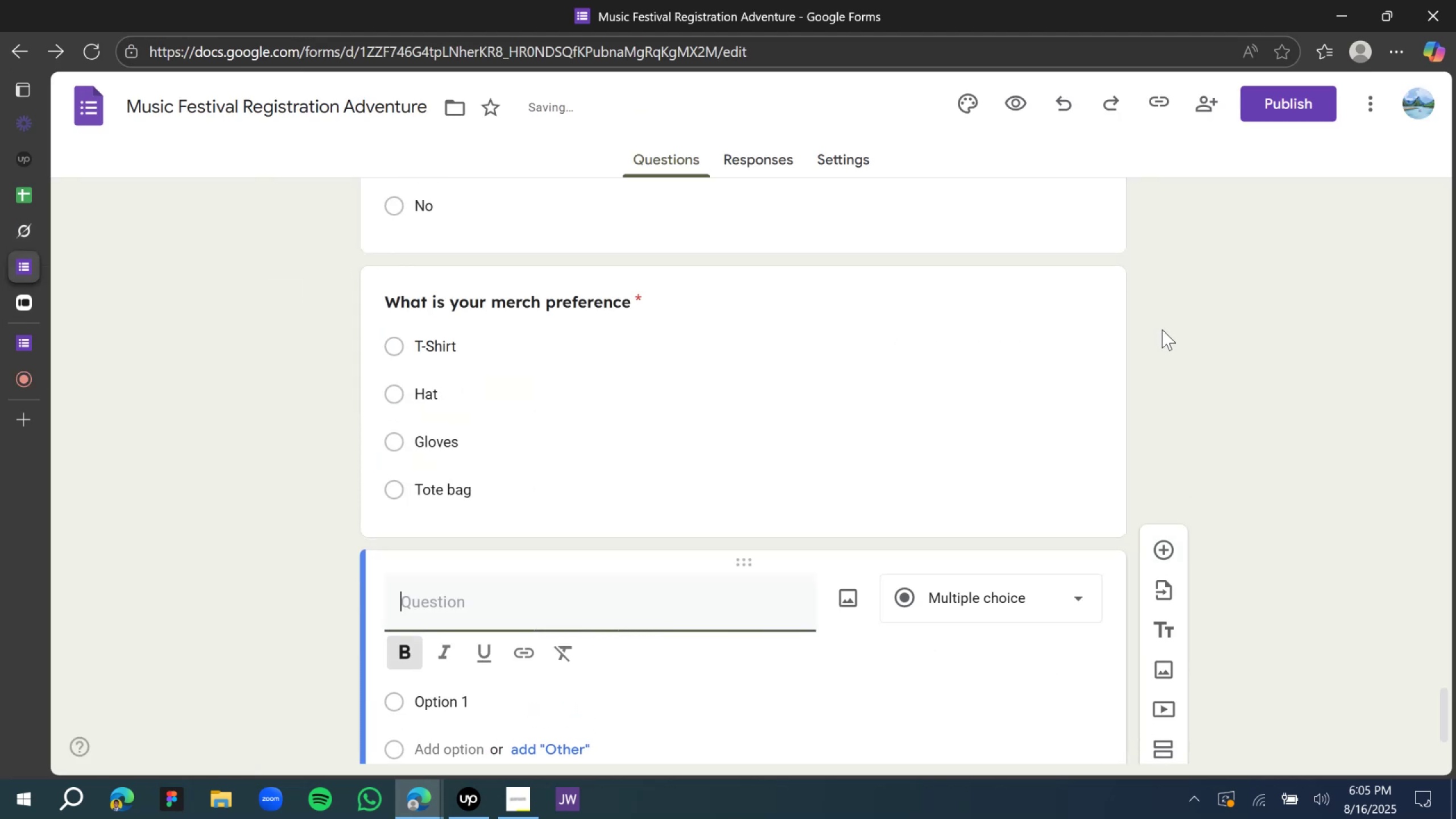 
scroll: coordinate [977, 534], scroll_direction: down, amount: 6.0
 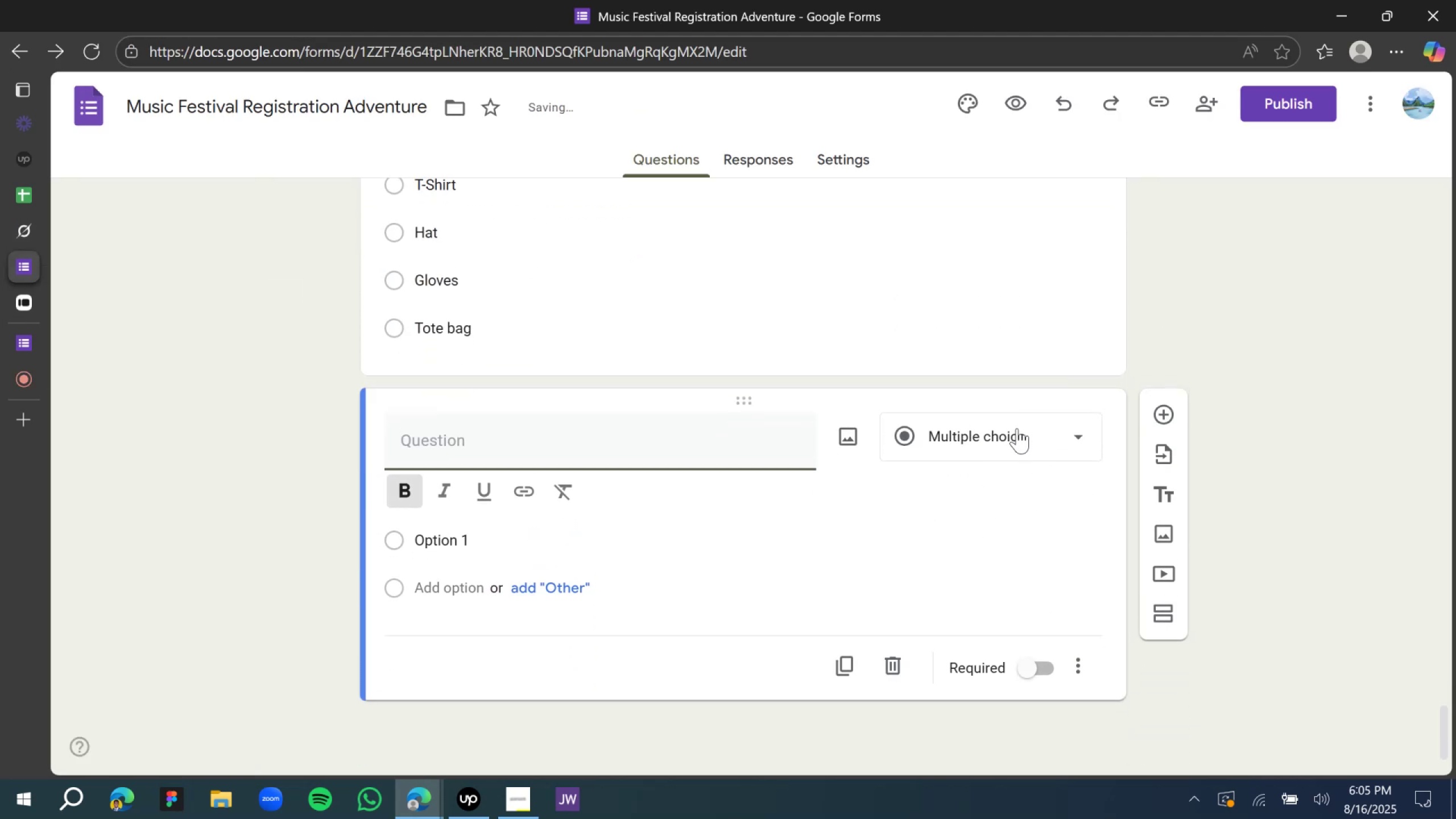 
left_click([1020, 437])
 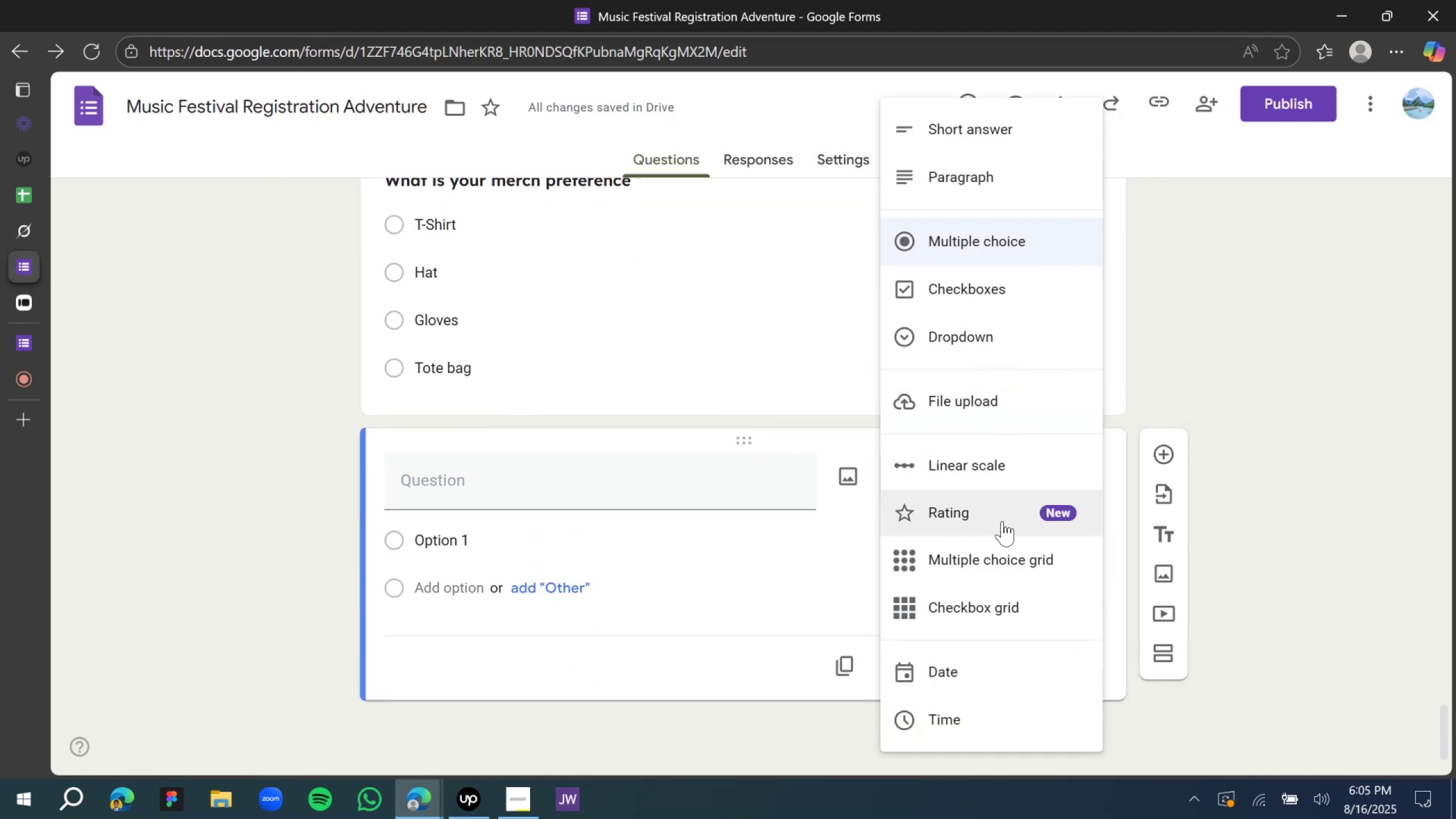 
left_click([996, 525])
 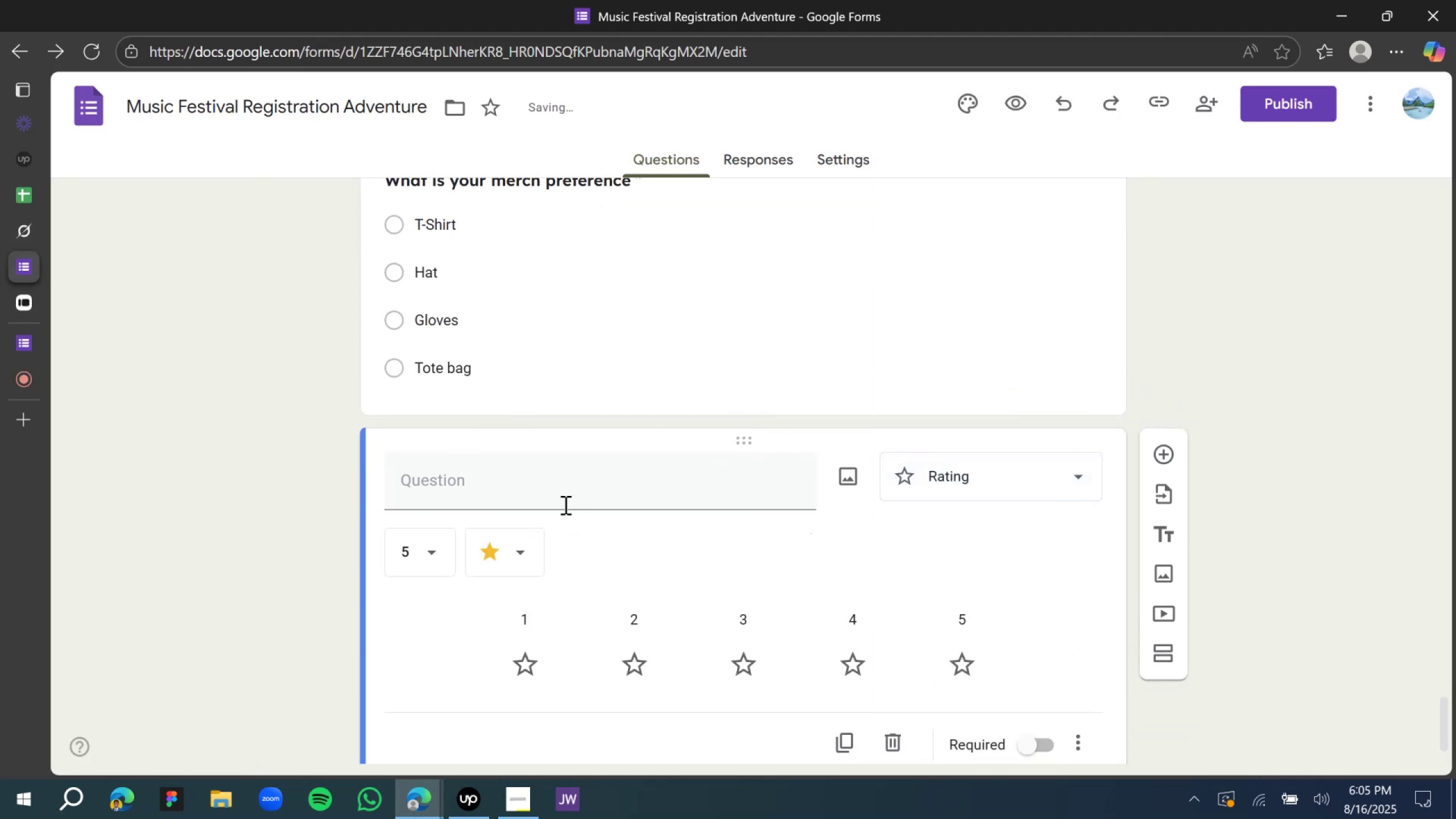 
left_click([544, 483])
 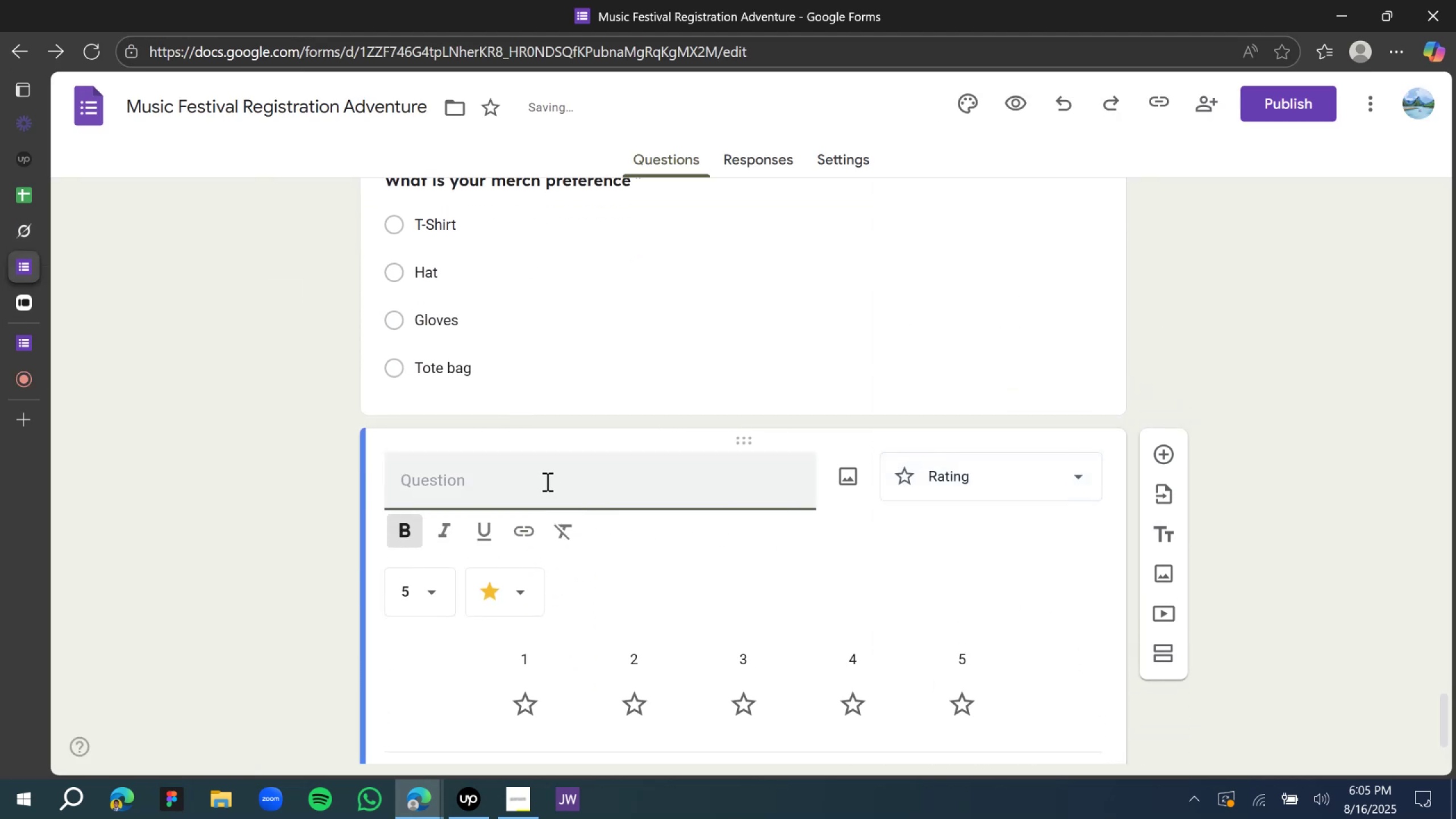 
type(What )
 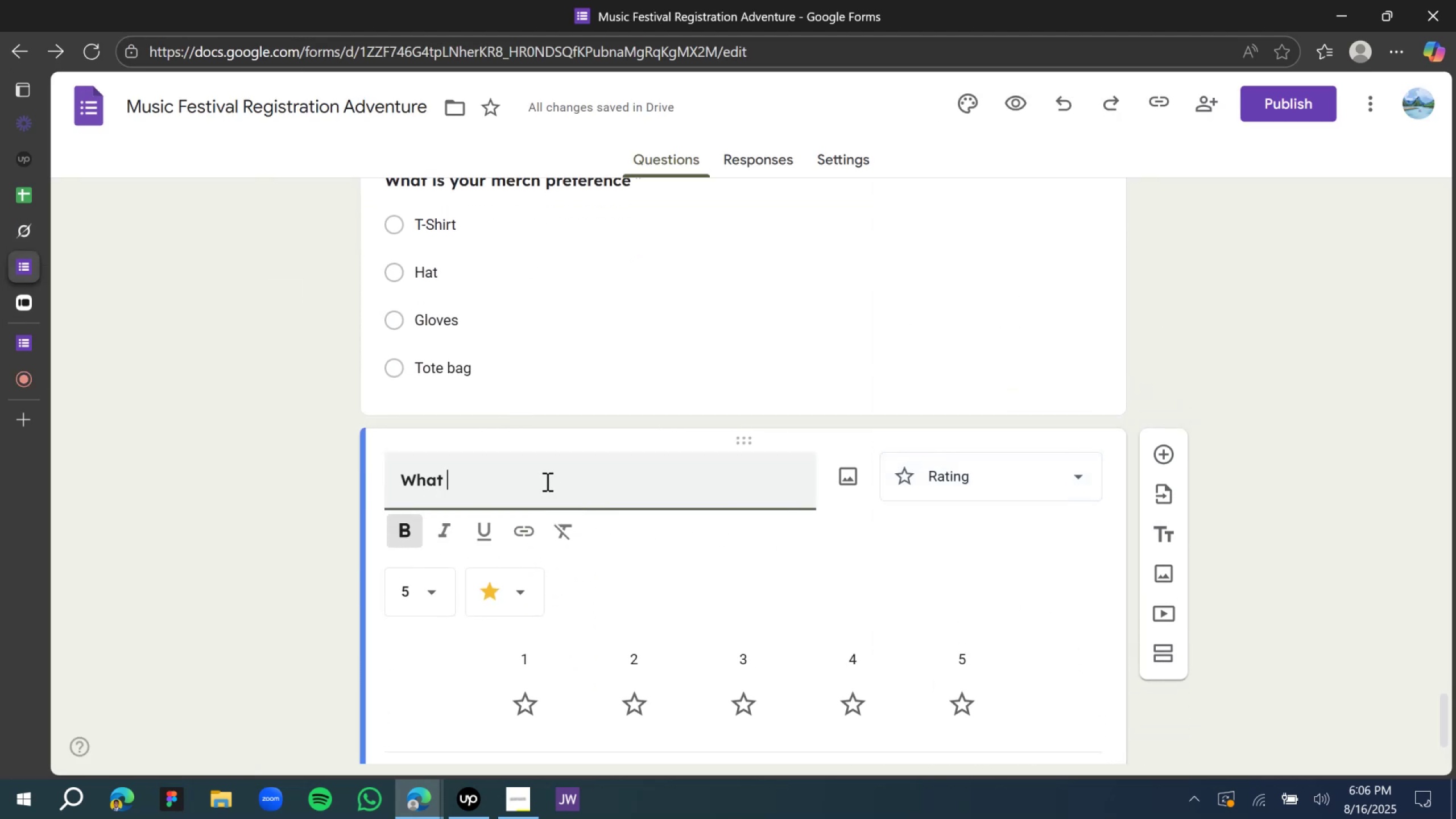 
key(Control+ControlLeft)
 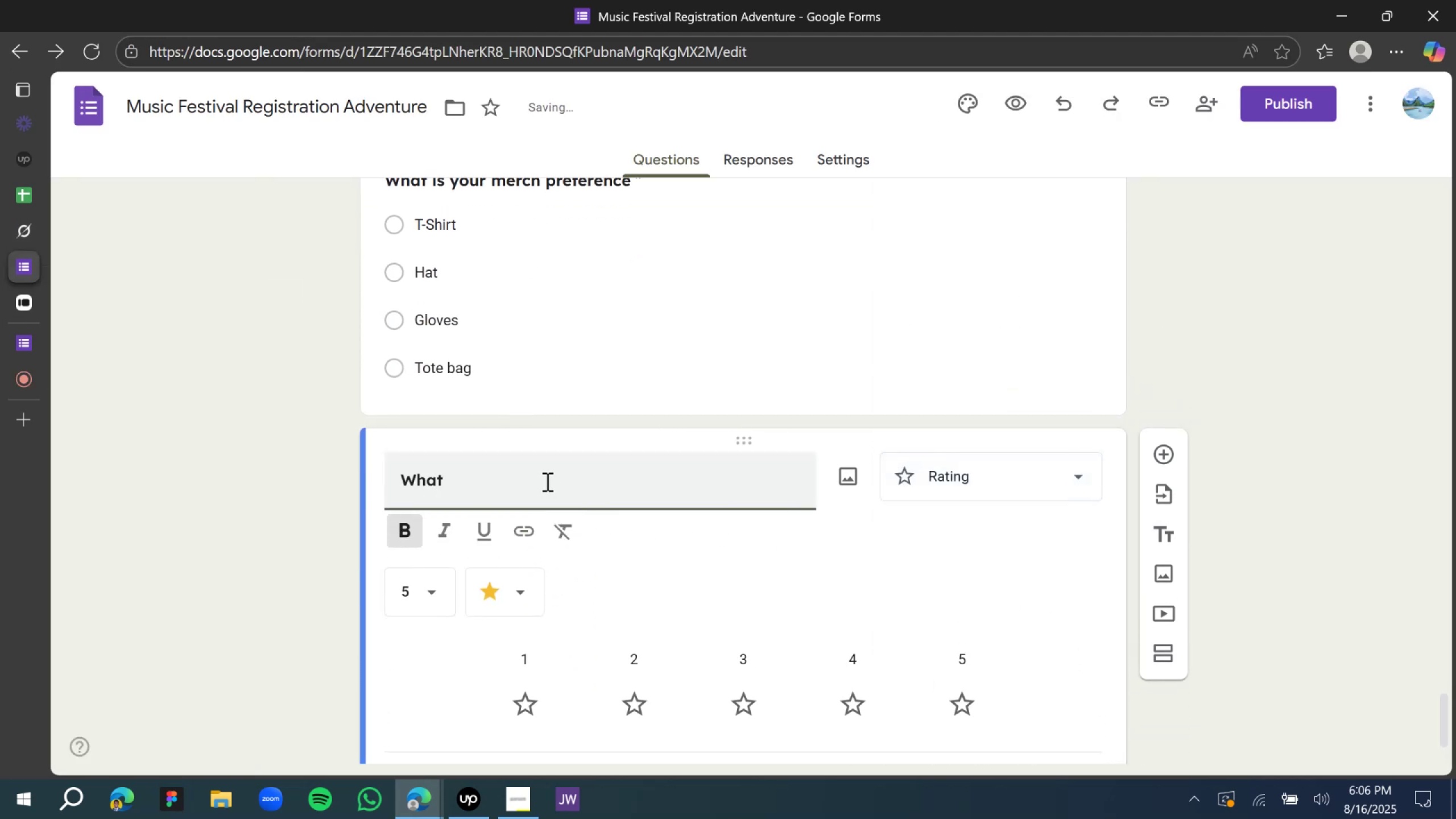 
key(Control+A)
 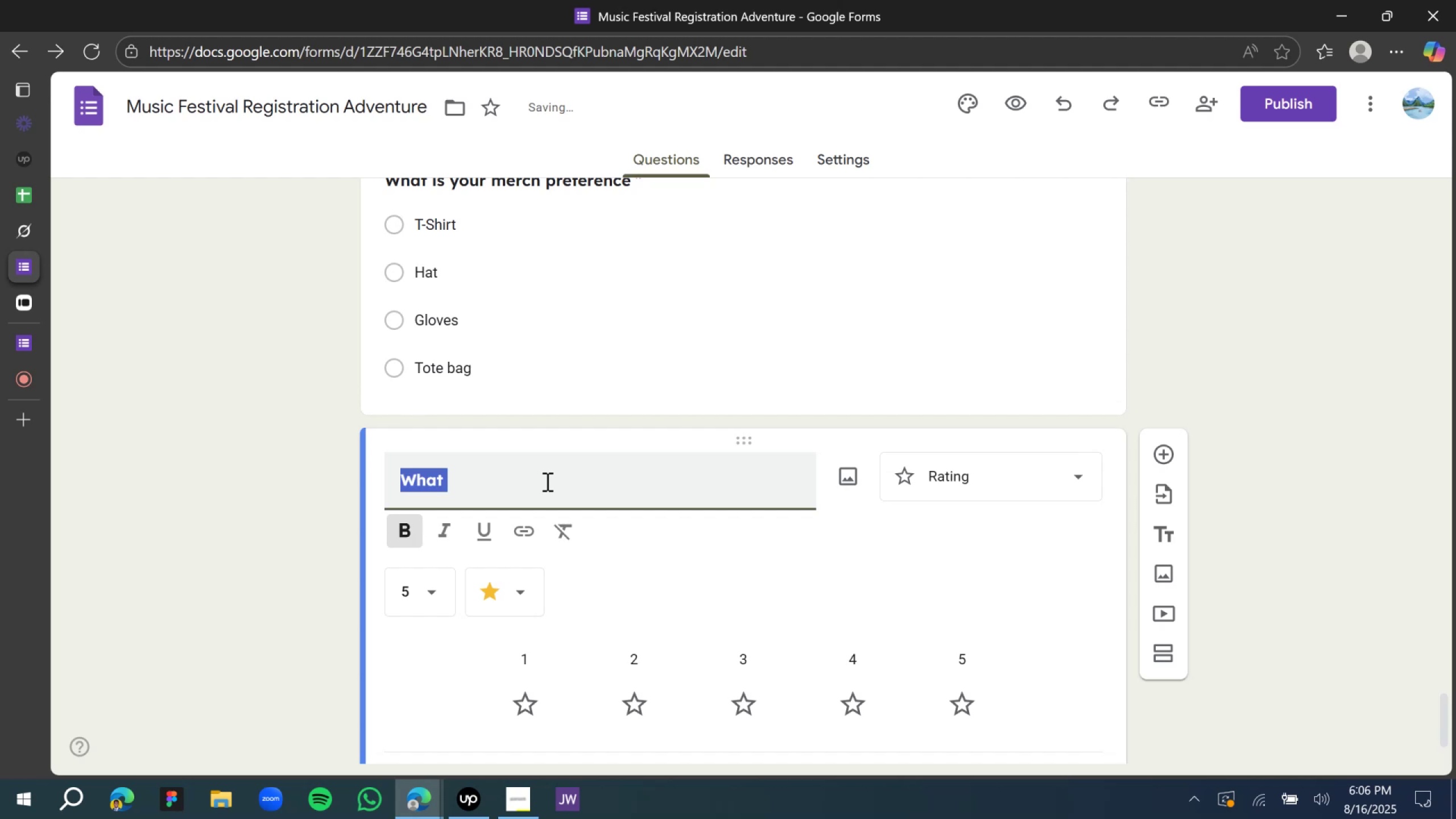 
type(T)
key(Backspace)
type(Rate your last expere)
 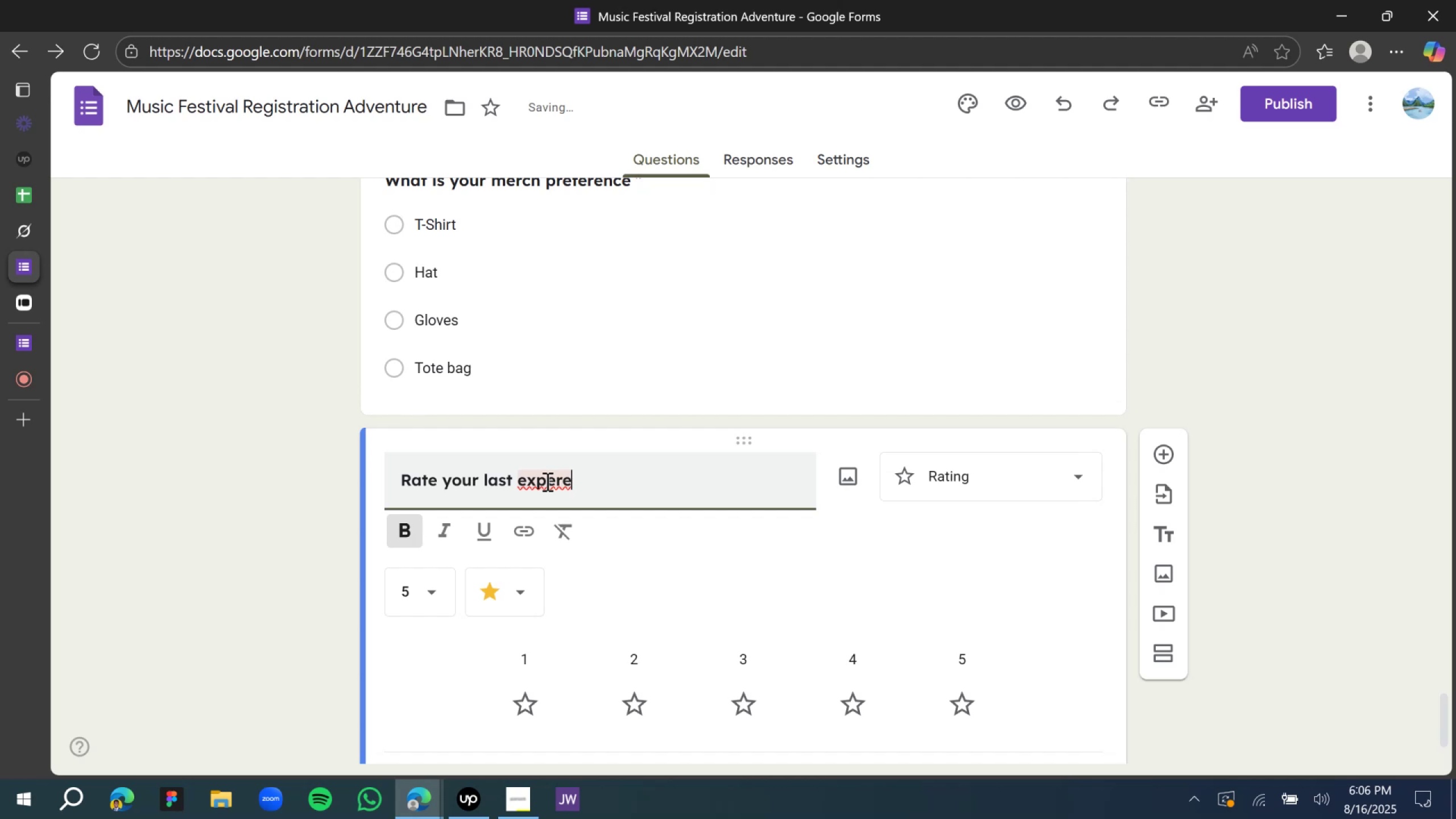 
key(Backspace)
type(ience )
 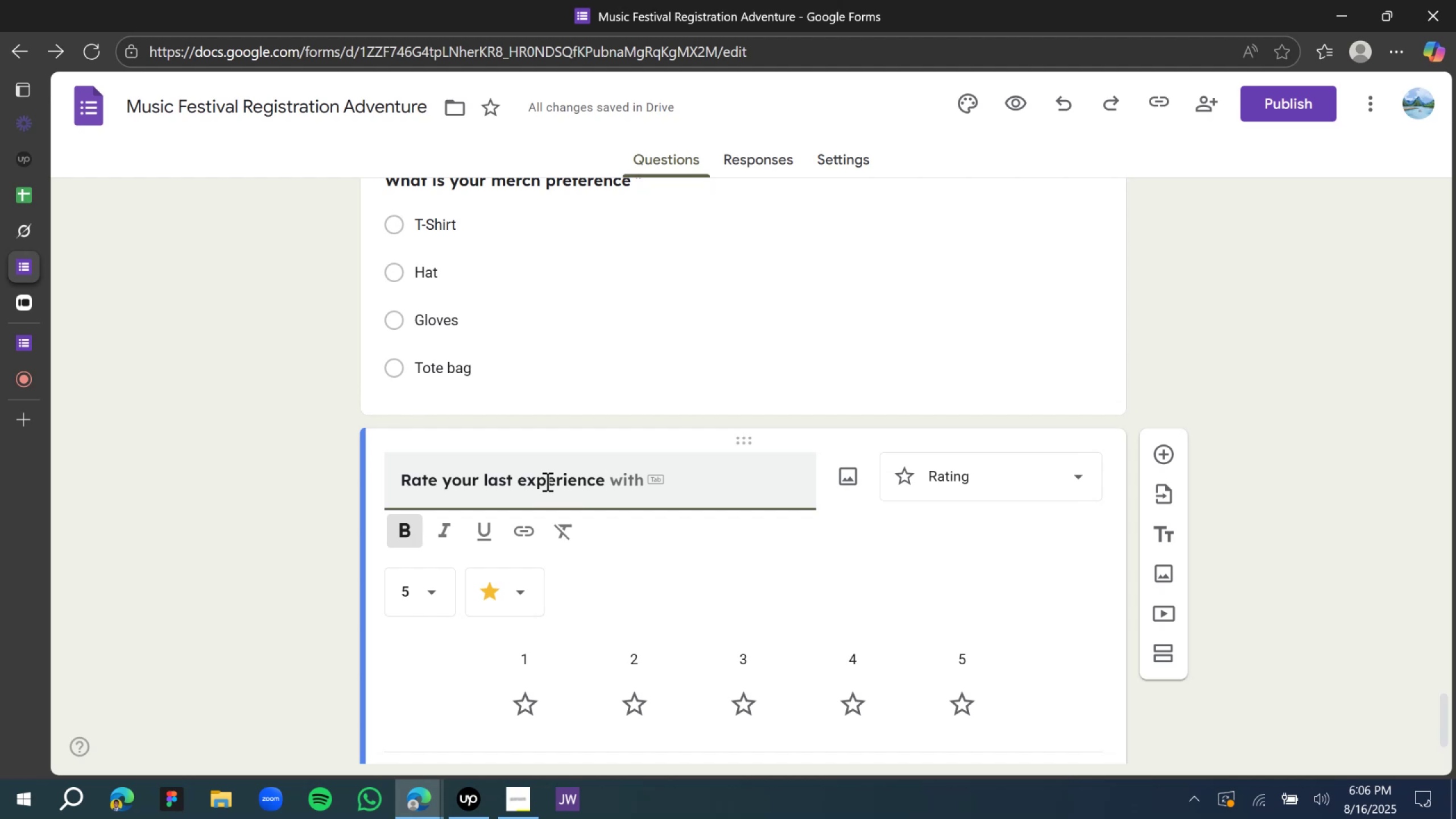 
wait(12.38)
 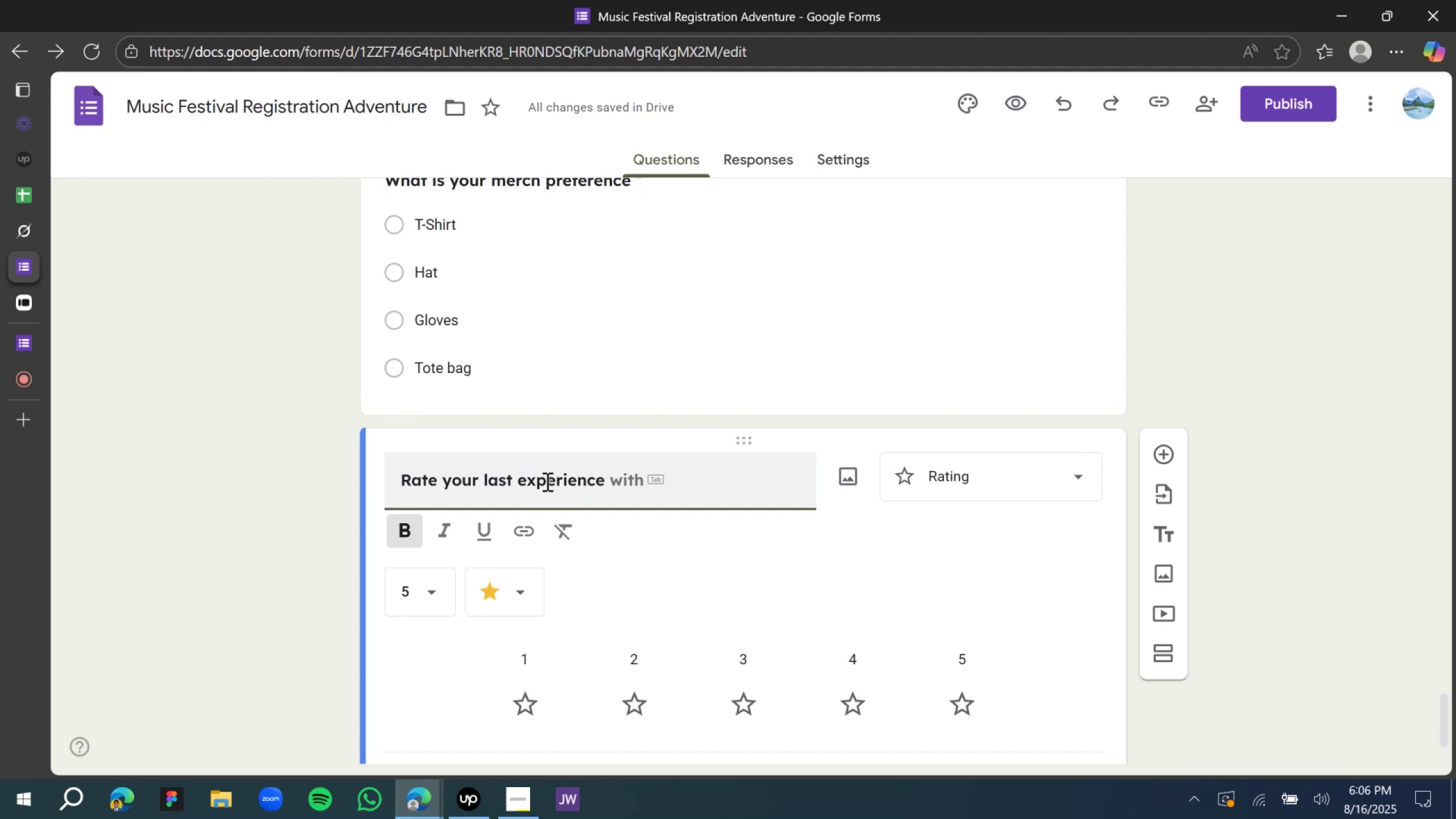 
type(w)
key(Backspace)
type(at a festival even)
 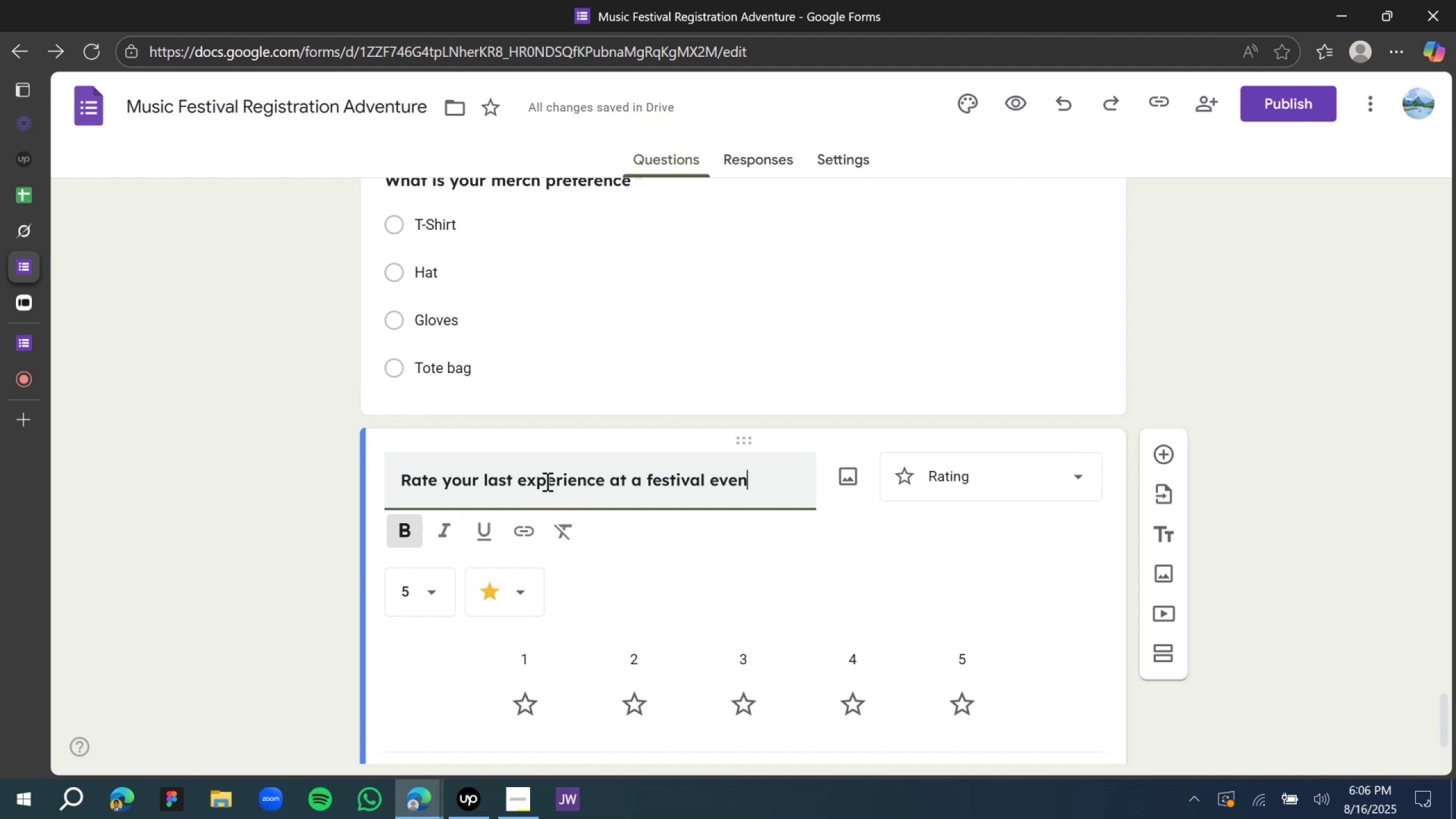 
wait(11.45)
 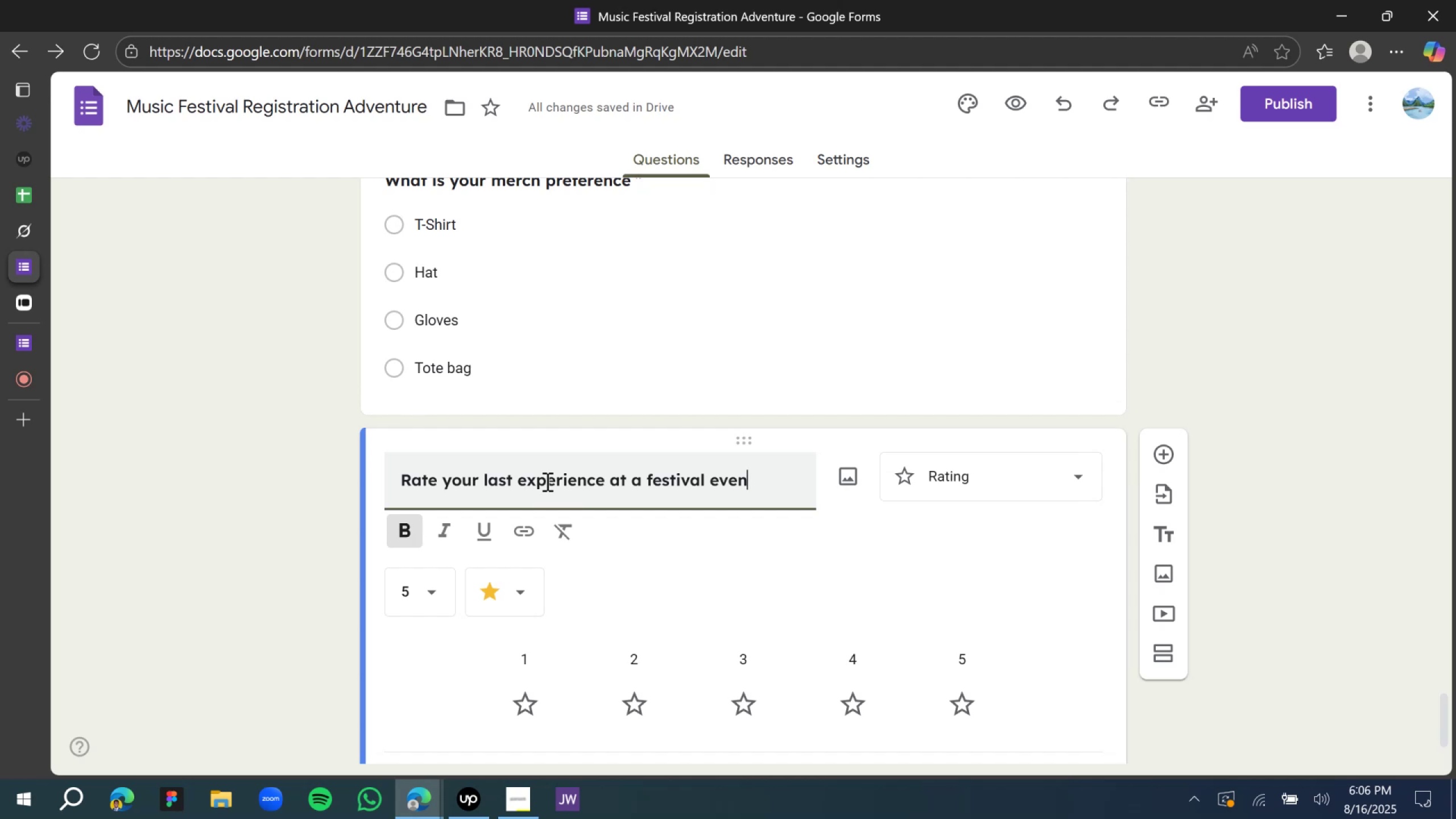 
key(T)
 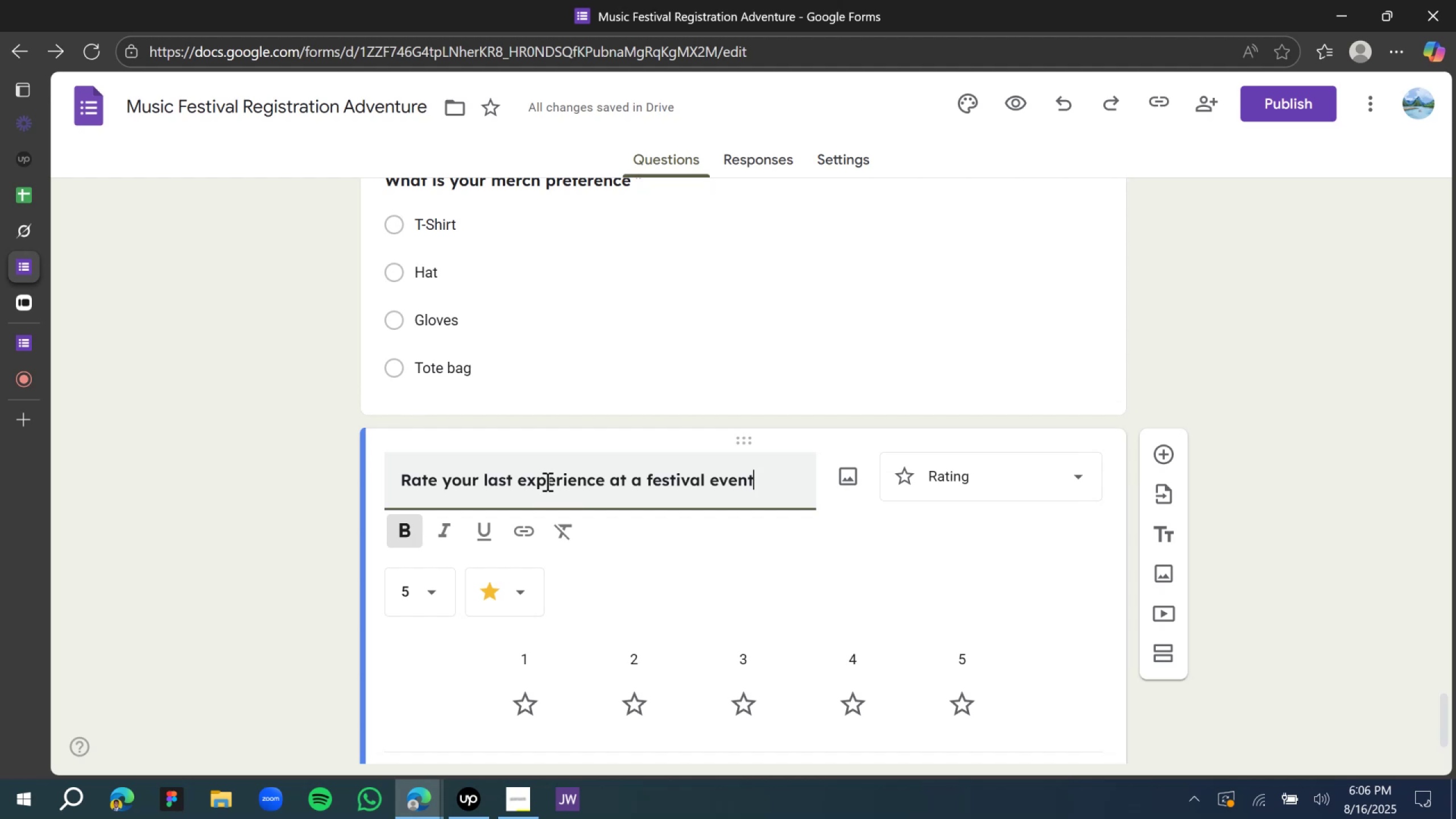 
key(Shift+ShiftRight)
 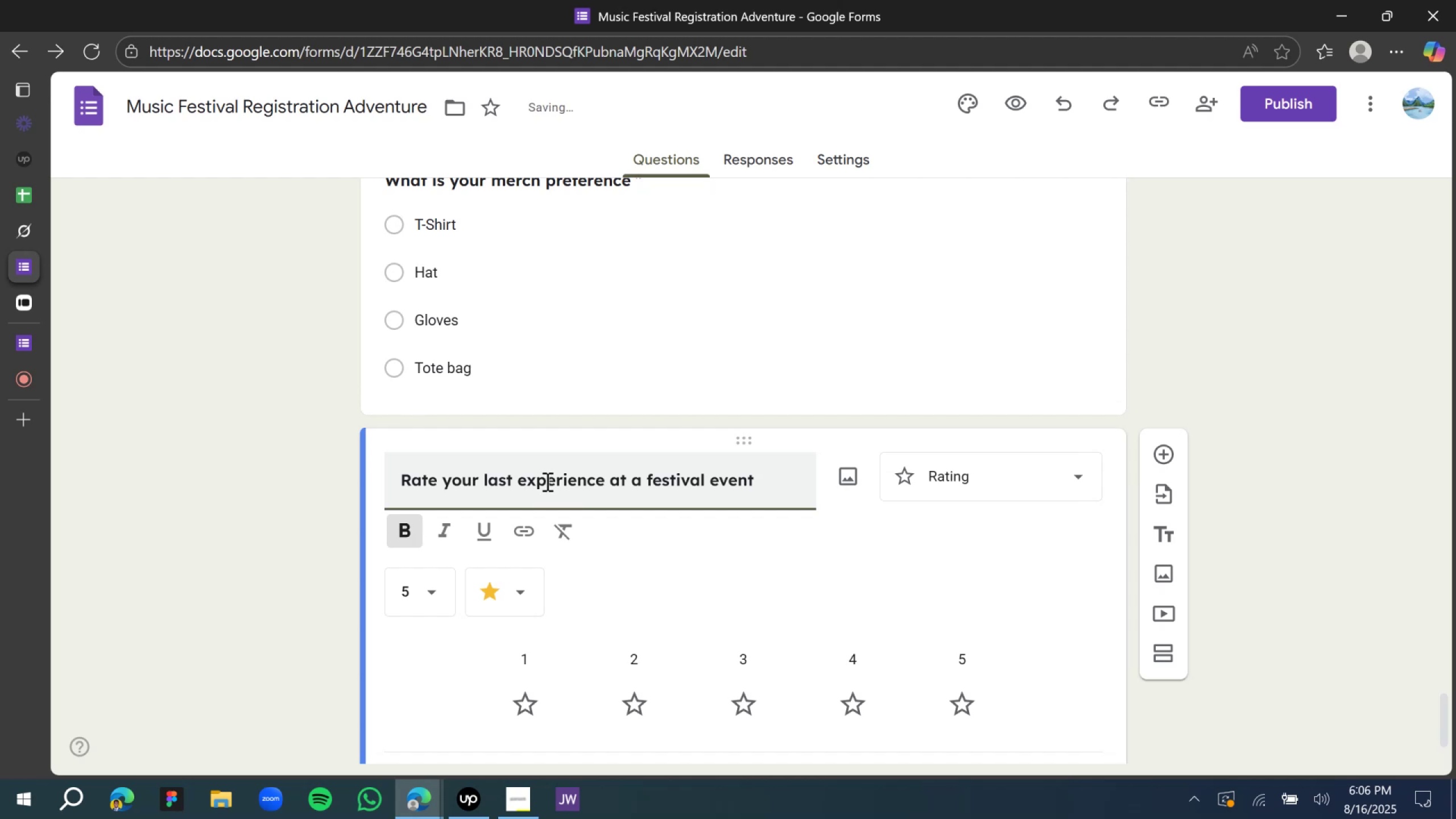 
key(Shift+Slash)
 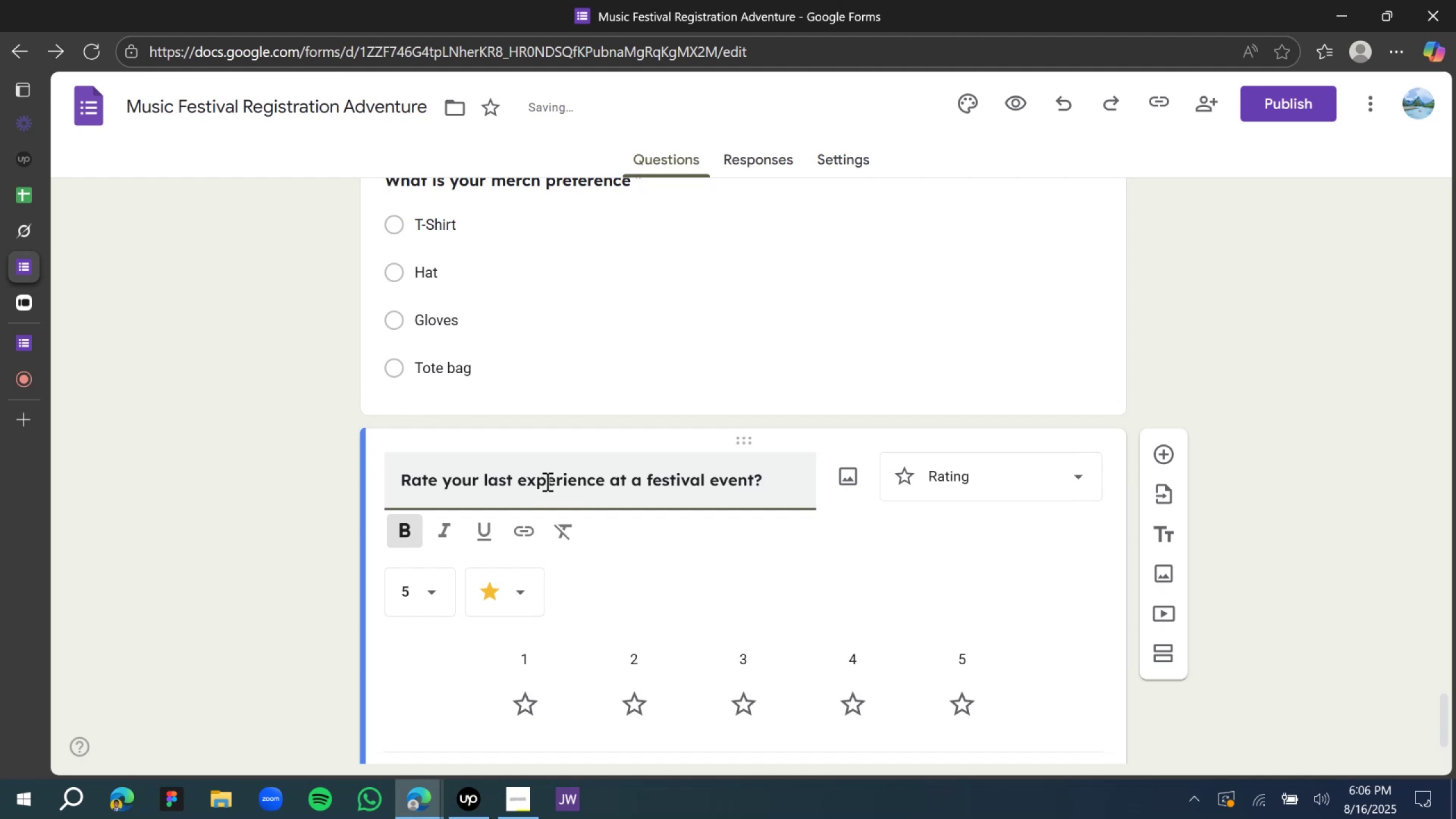 
scroll: coordinate [626, 485], scroll_direction: down, amount: 6.0
 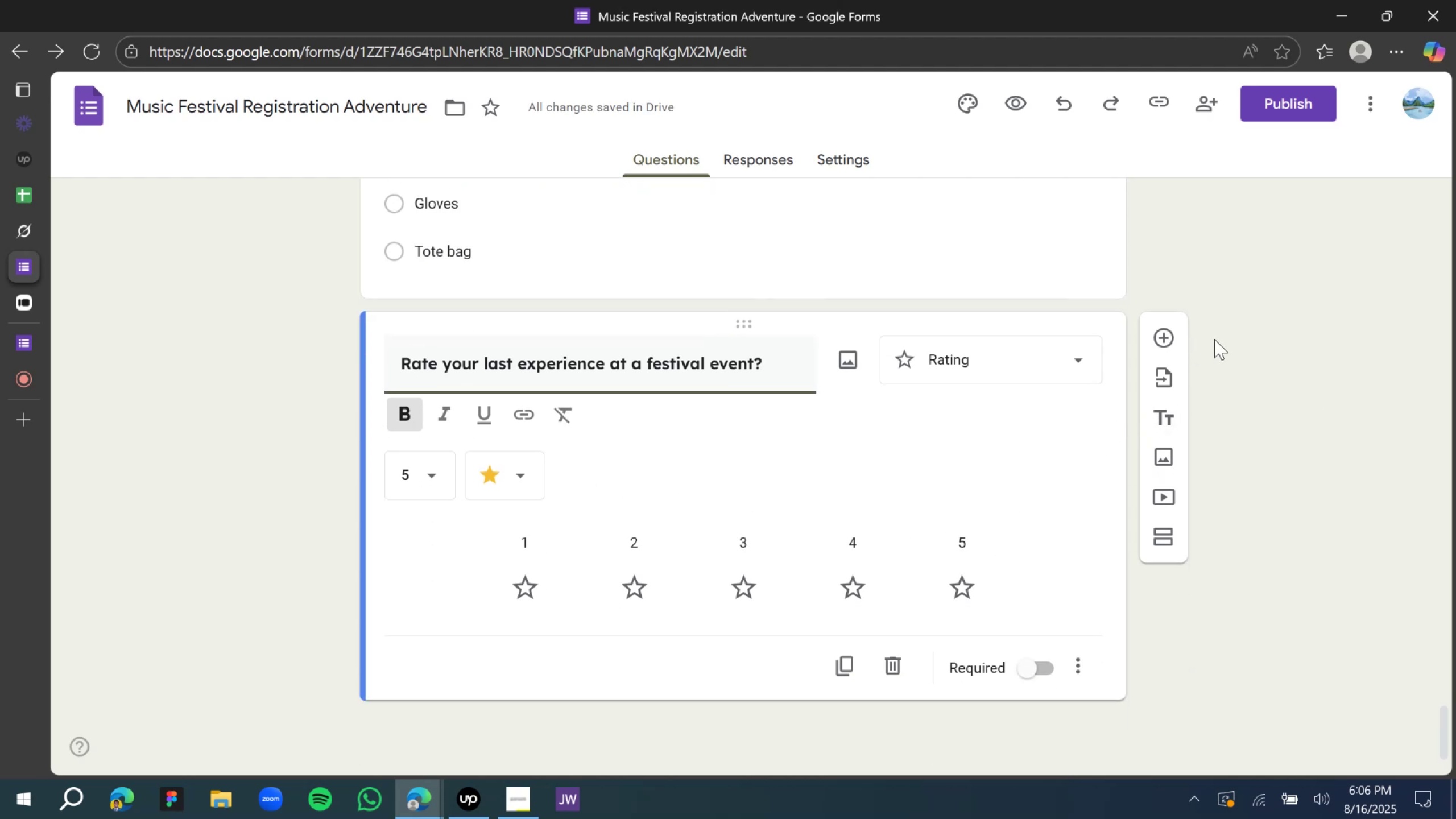 
wait(11.92)
 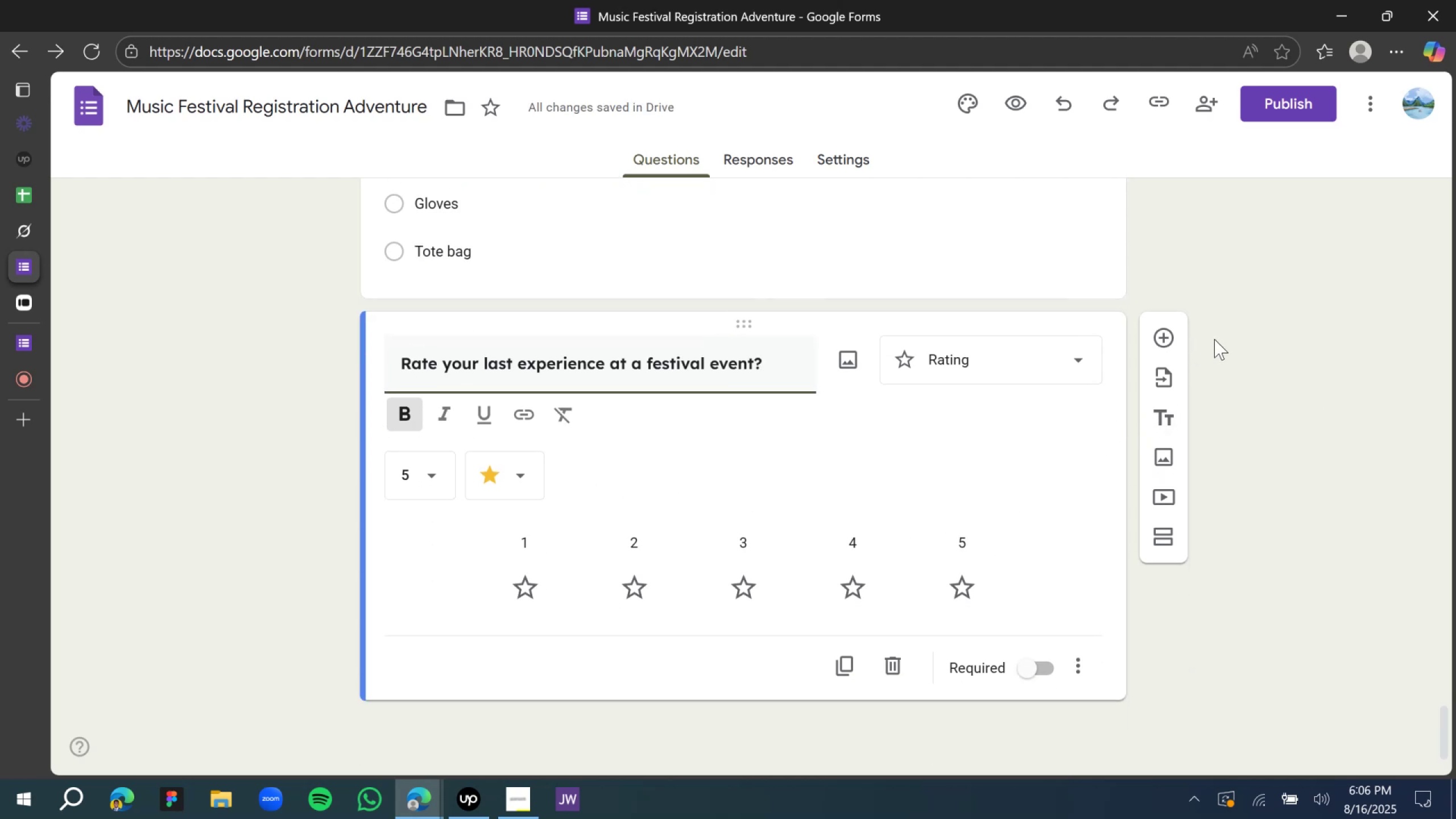 
left_click([1032, 668])
 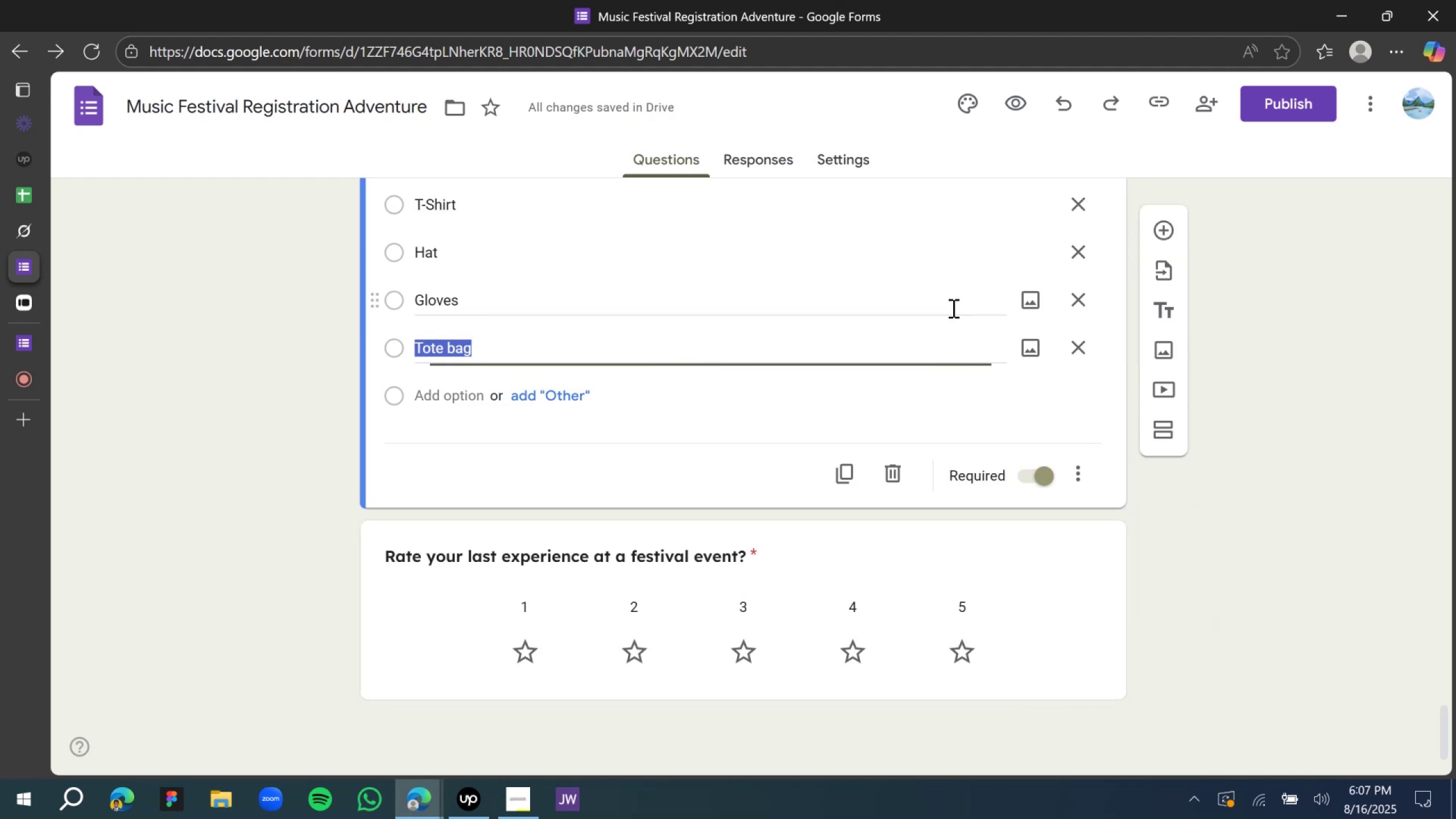 
left_click([1289, 384])
 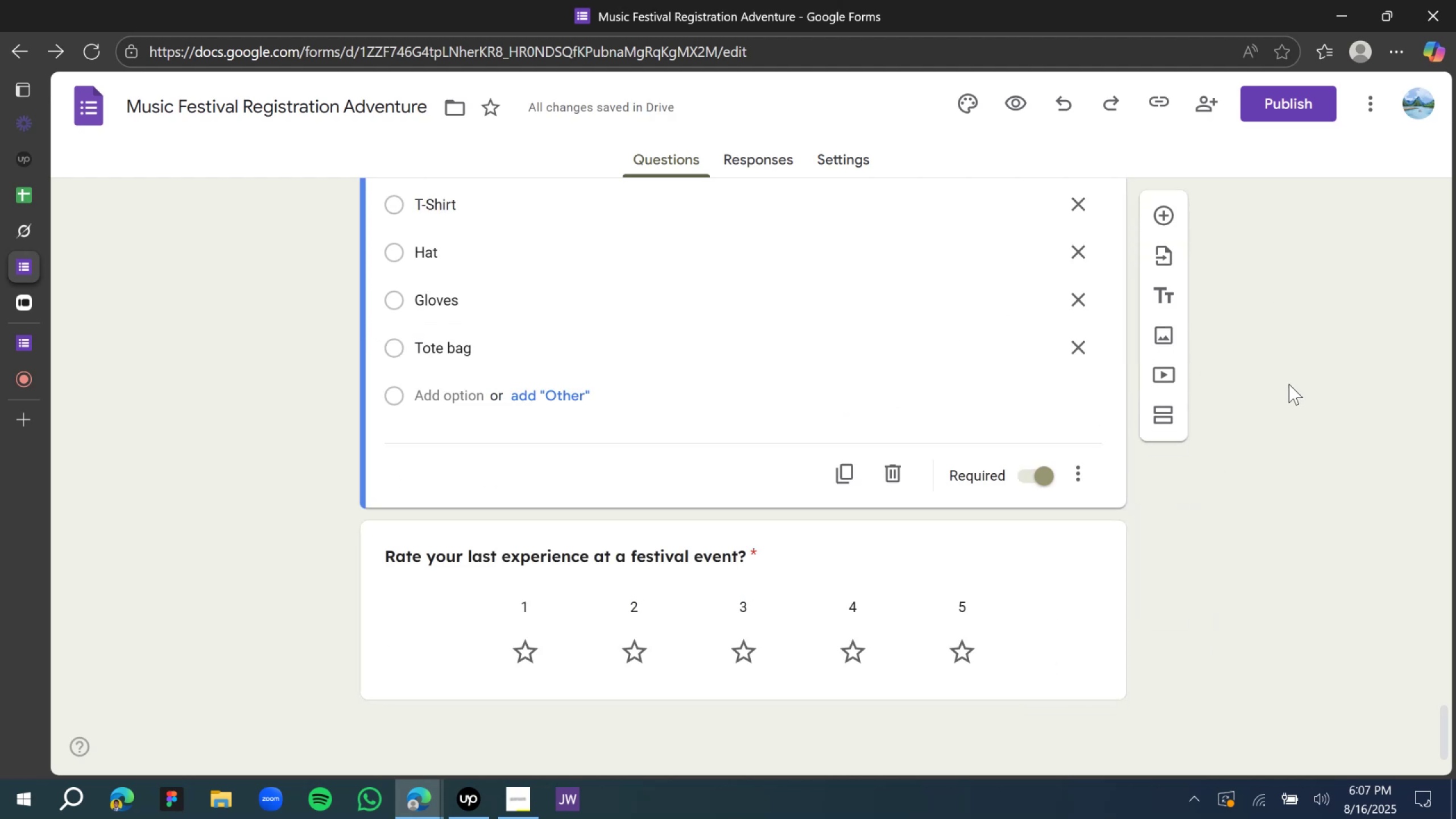 
scroll: coordinate [1285, 391], scroll_direction: down, amount: 5.0
 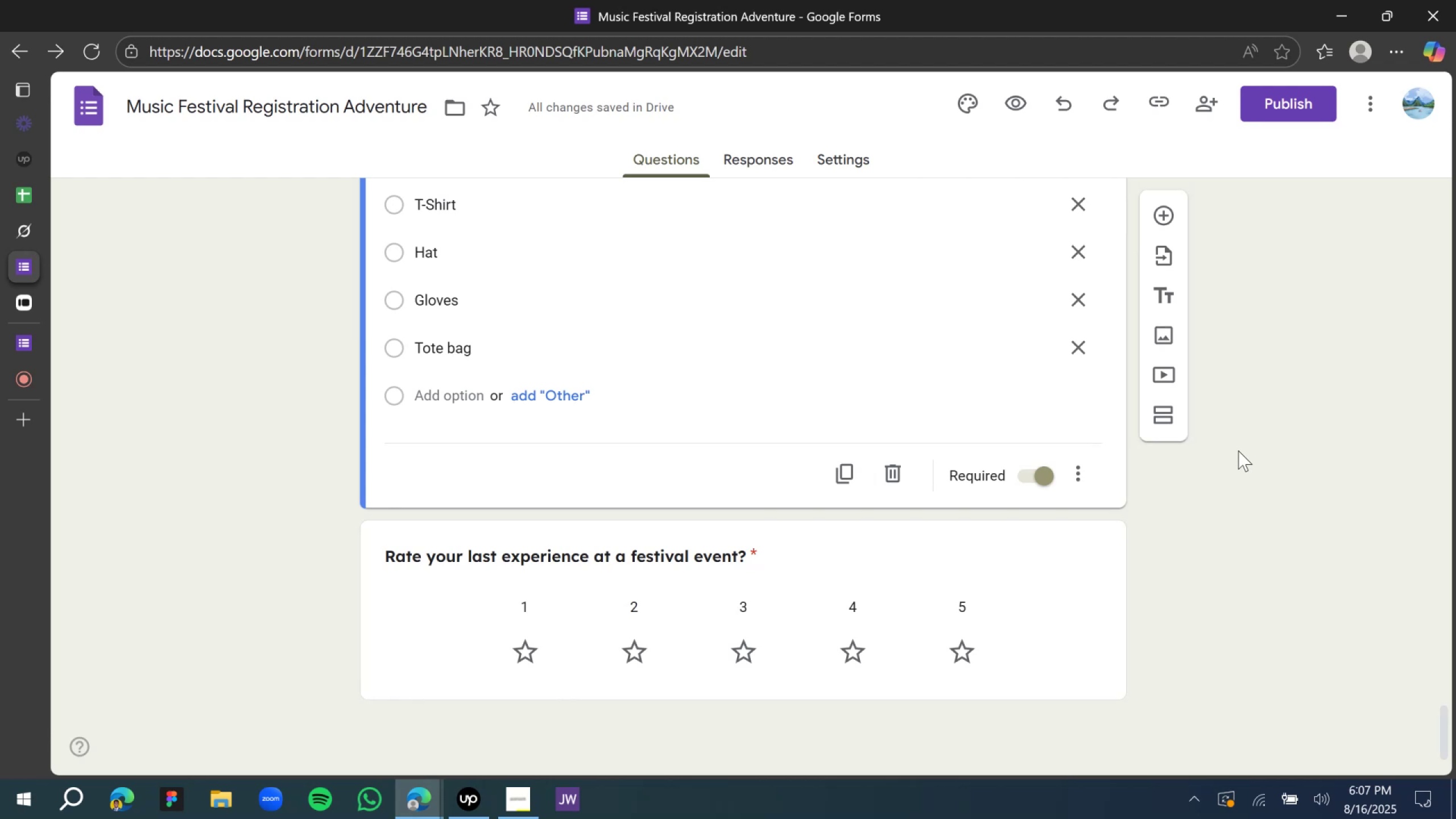 
wait(6.91)
 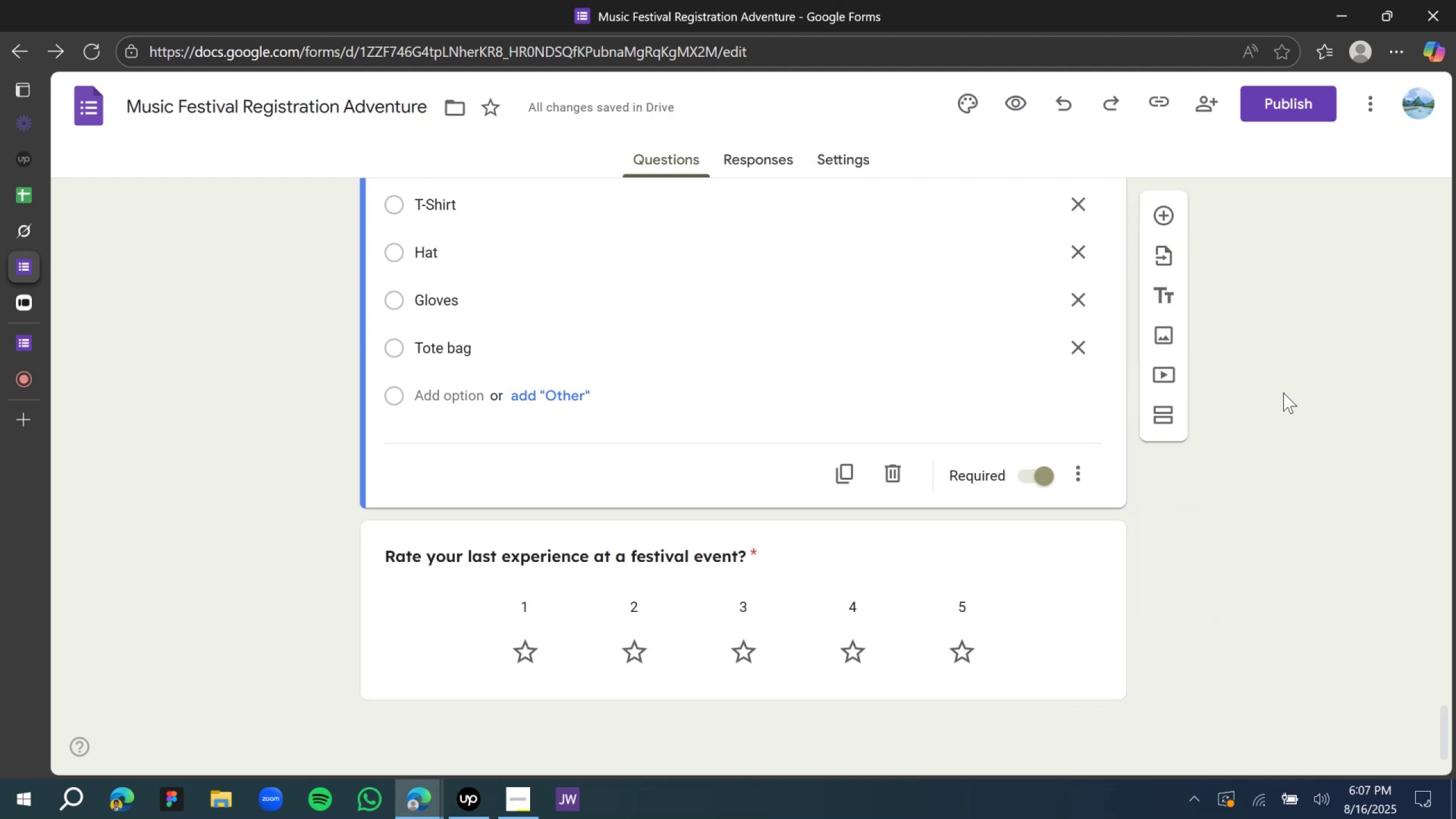 
left_click([845, 549])
 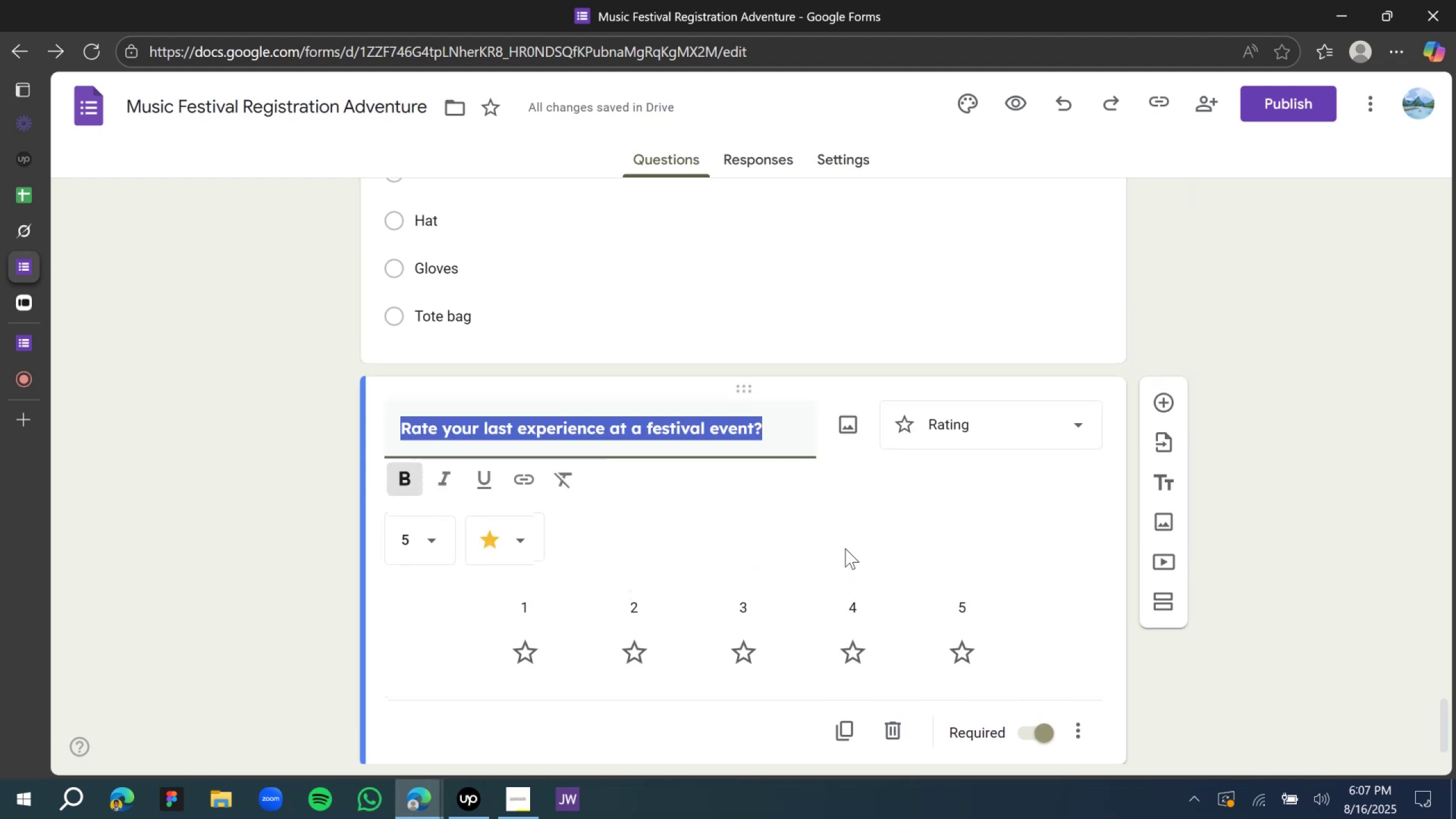 
scroll: coordinate [849, 539], scroll_direction: down, amount: 11.0
 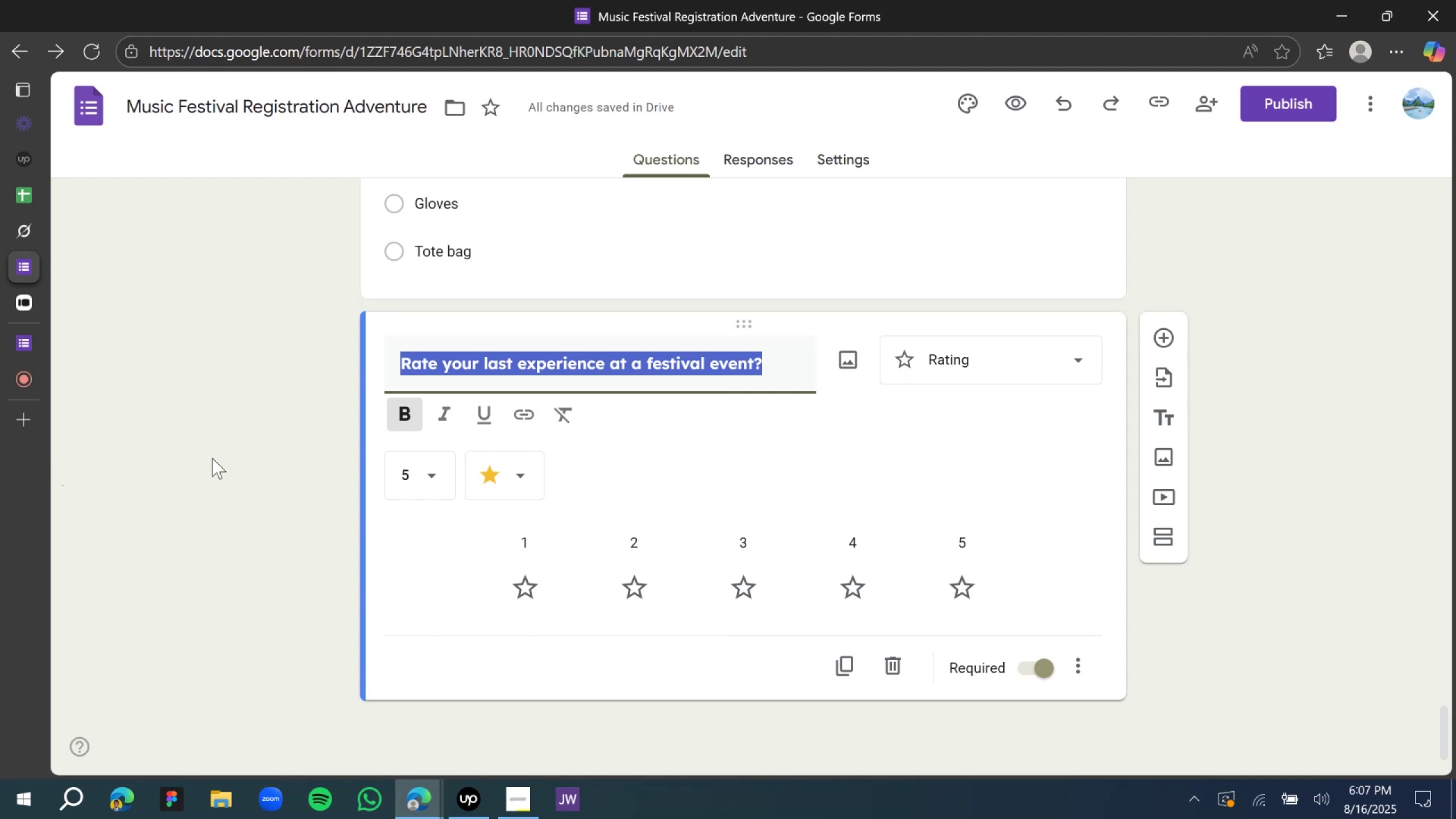 
left_click([337, 458])
 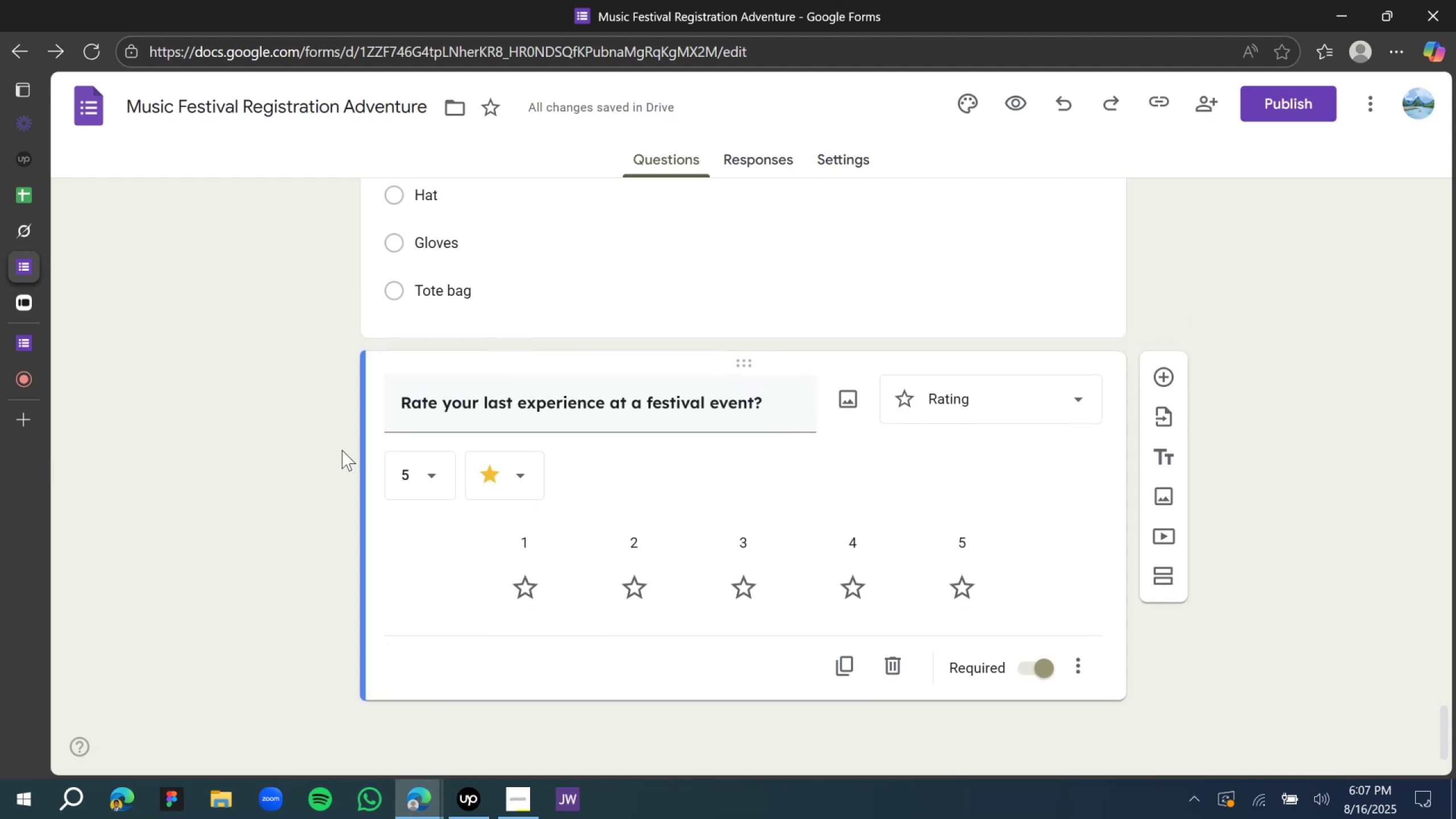 
scroll: coordinate [342, 453], scroll_direction: down, amount: 3.0
 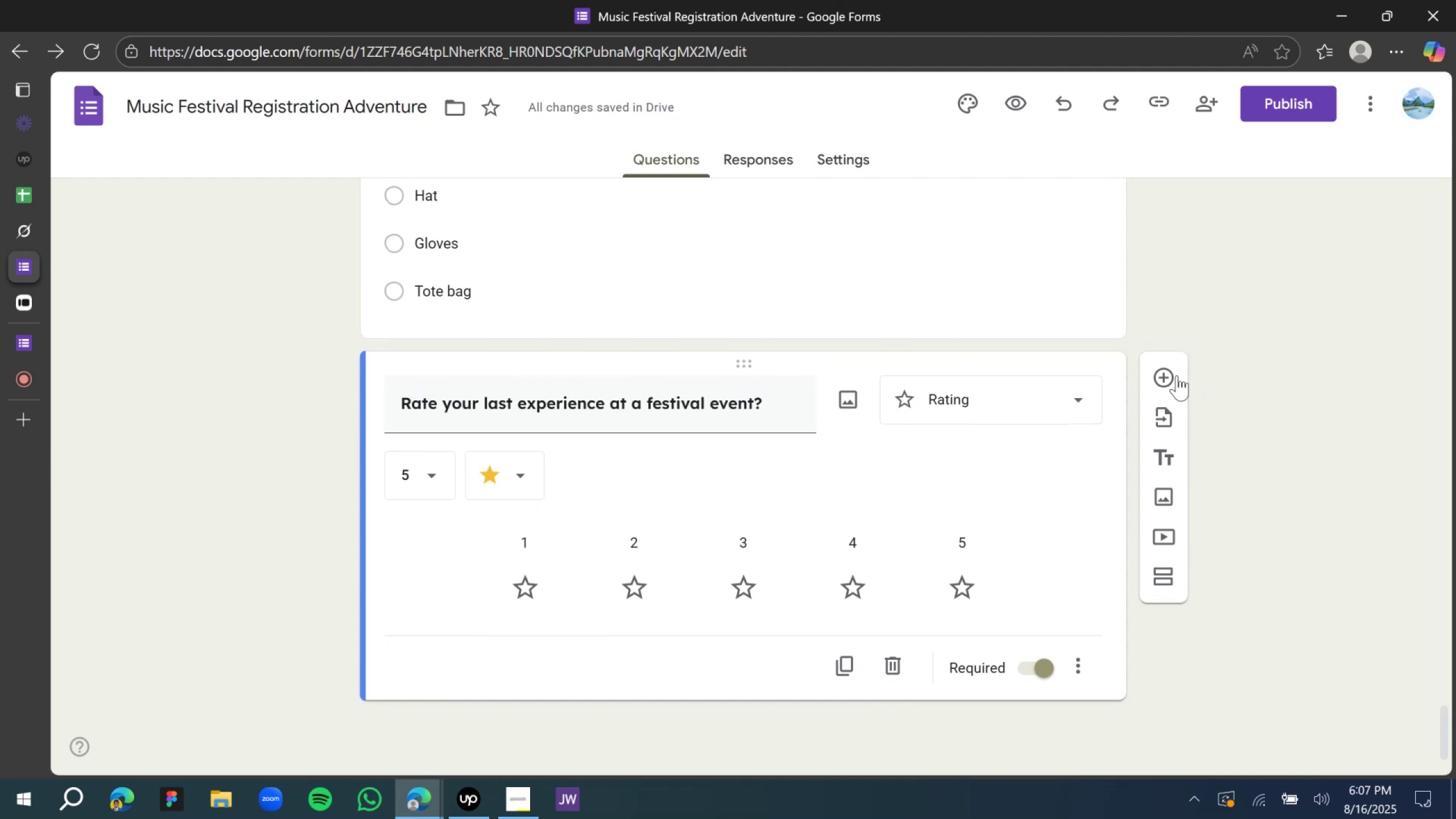 
left_click([1172, 378])
 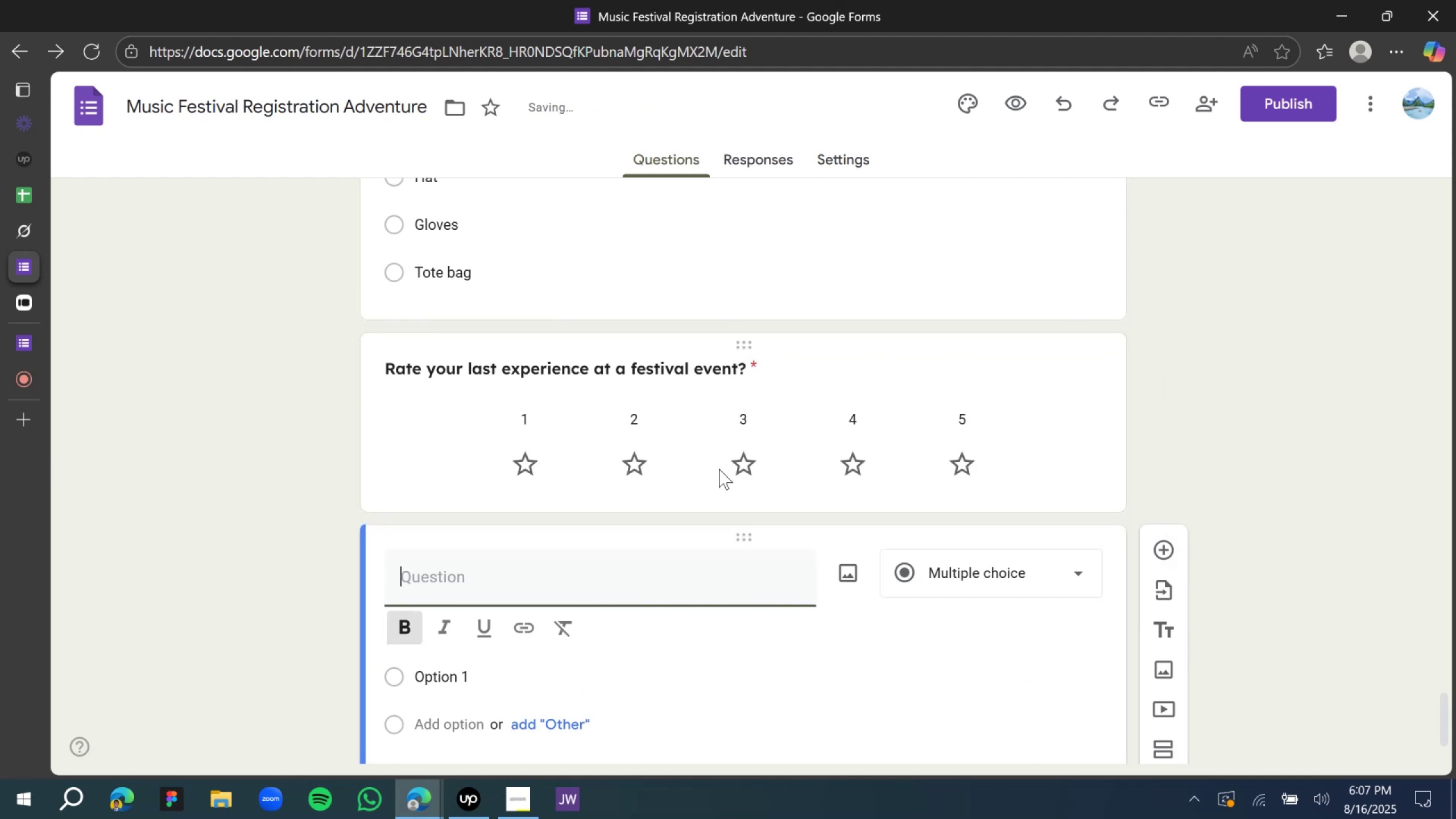 
scroll: coordinate [661, 473], scroll_direction: down, amount: 11.0
 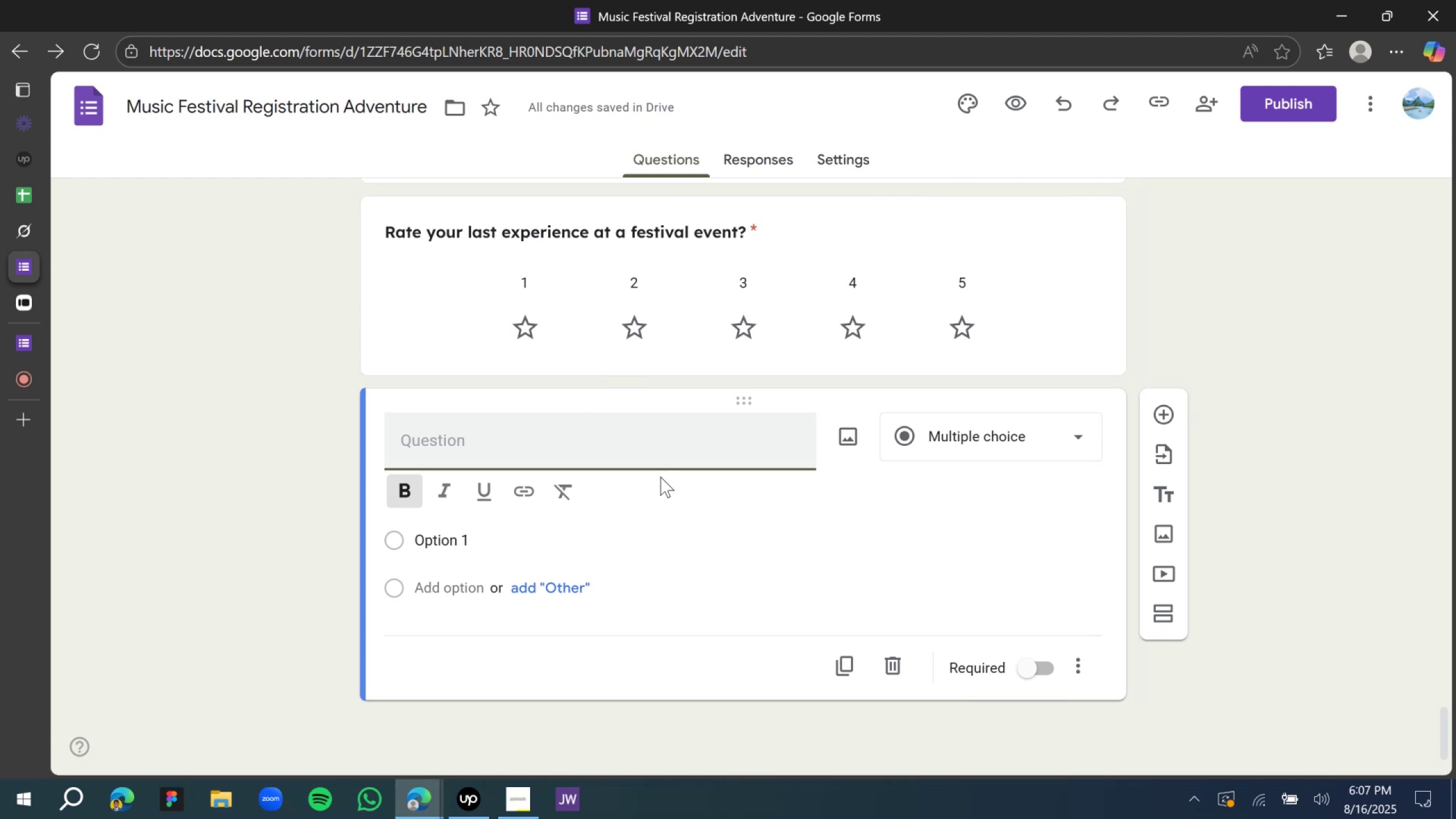 
wait(7.23)
 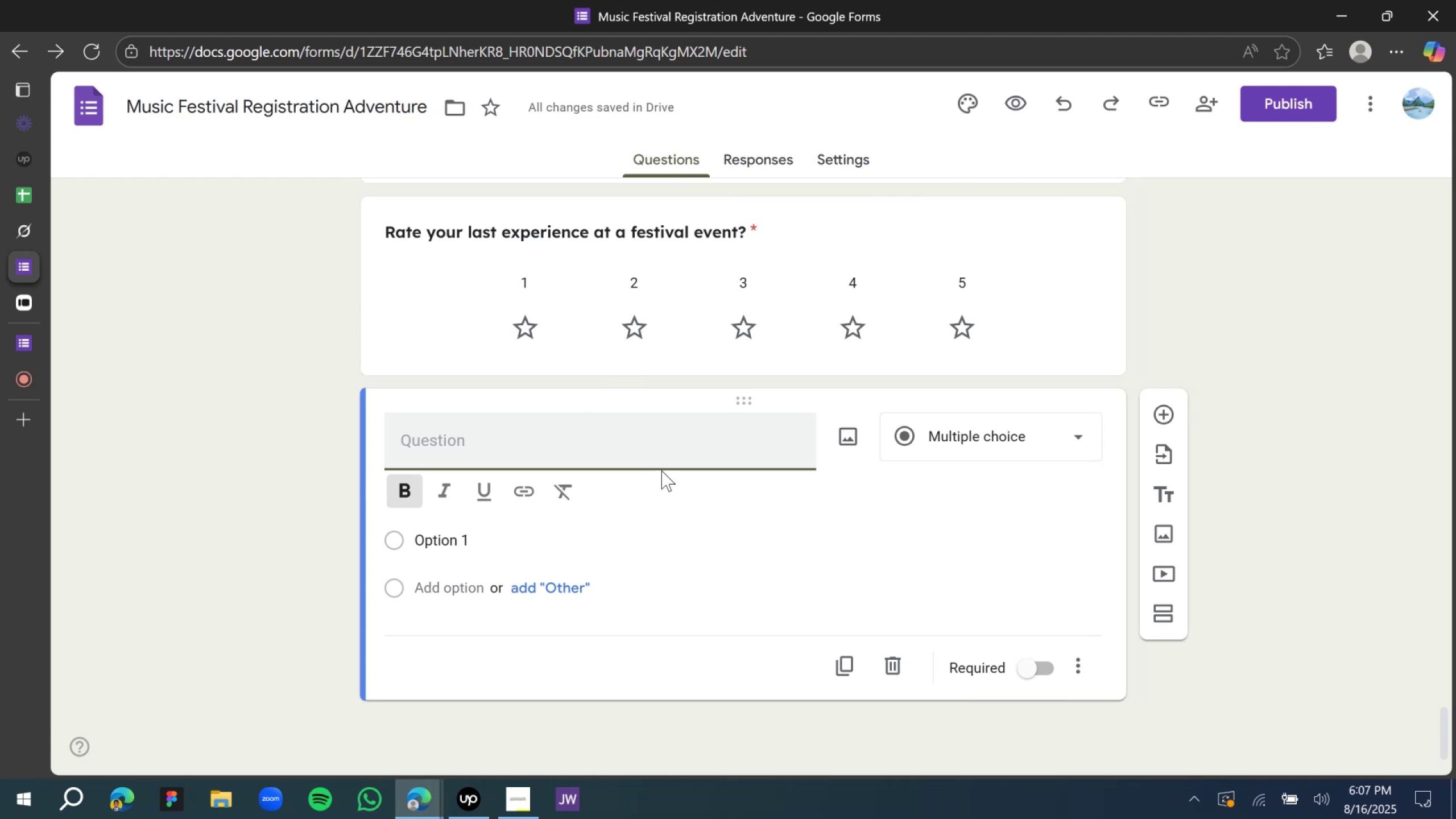 
scroll: coordinate [659, 483], scroll_direction: down, amount: 4.0
 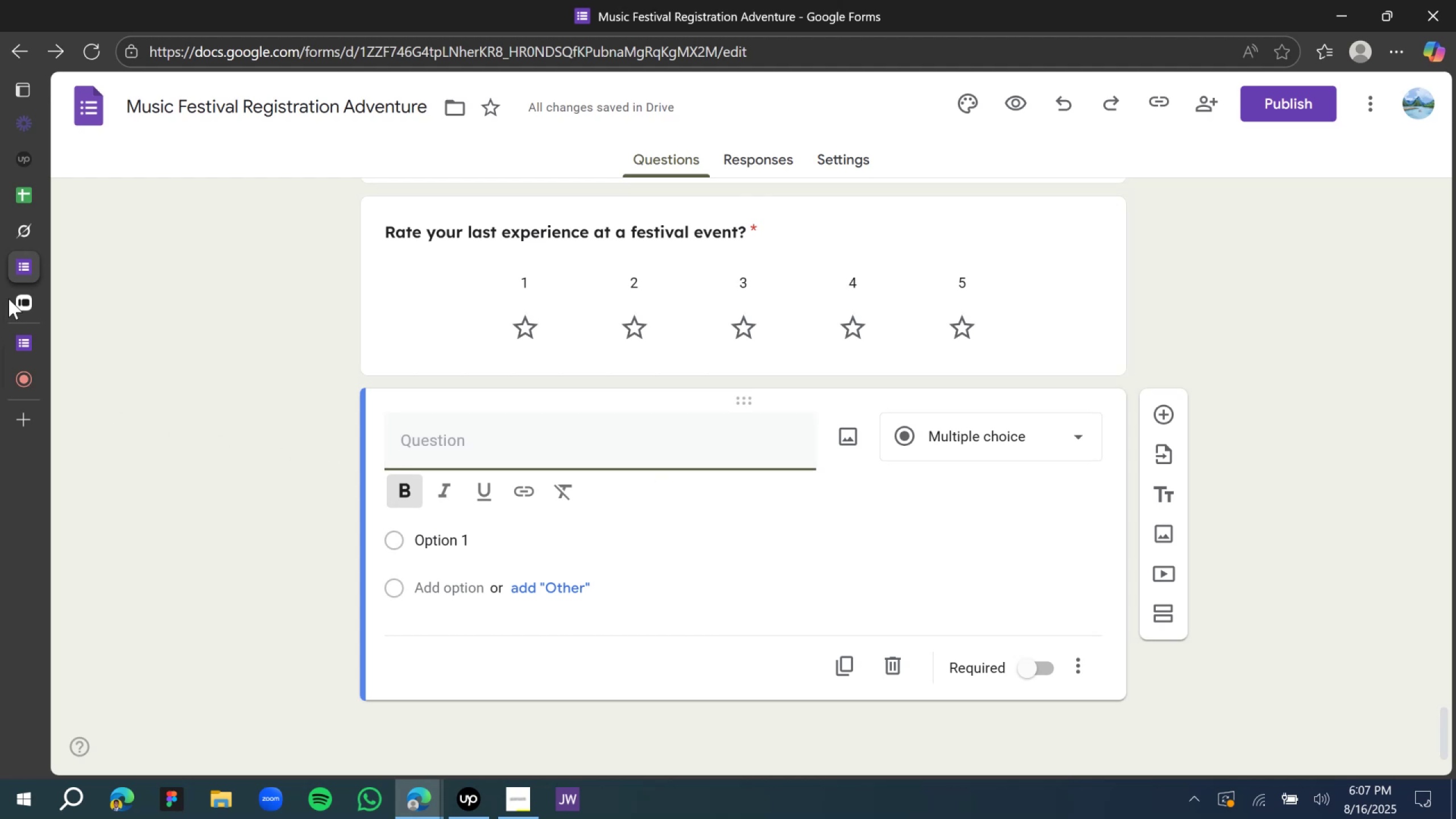 
left_click([30, 234])
 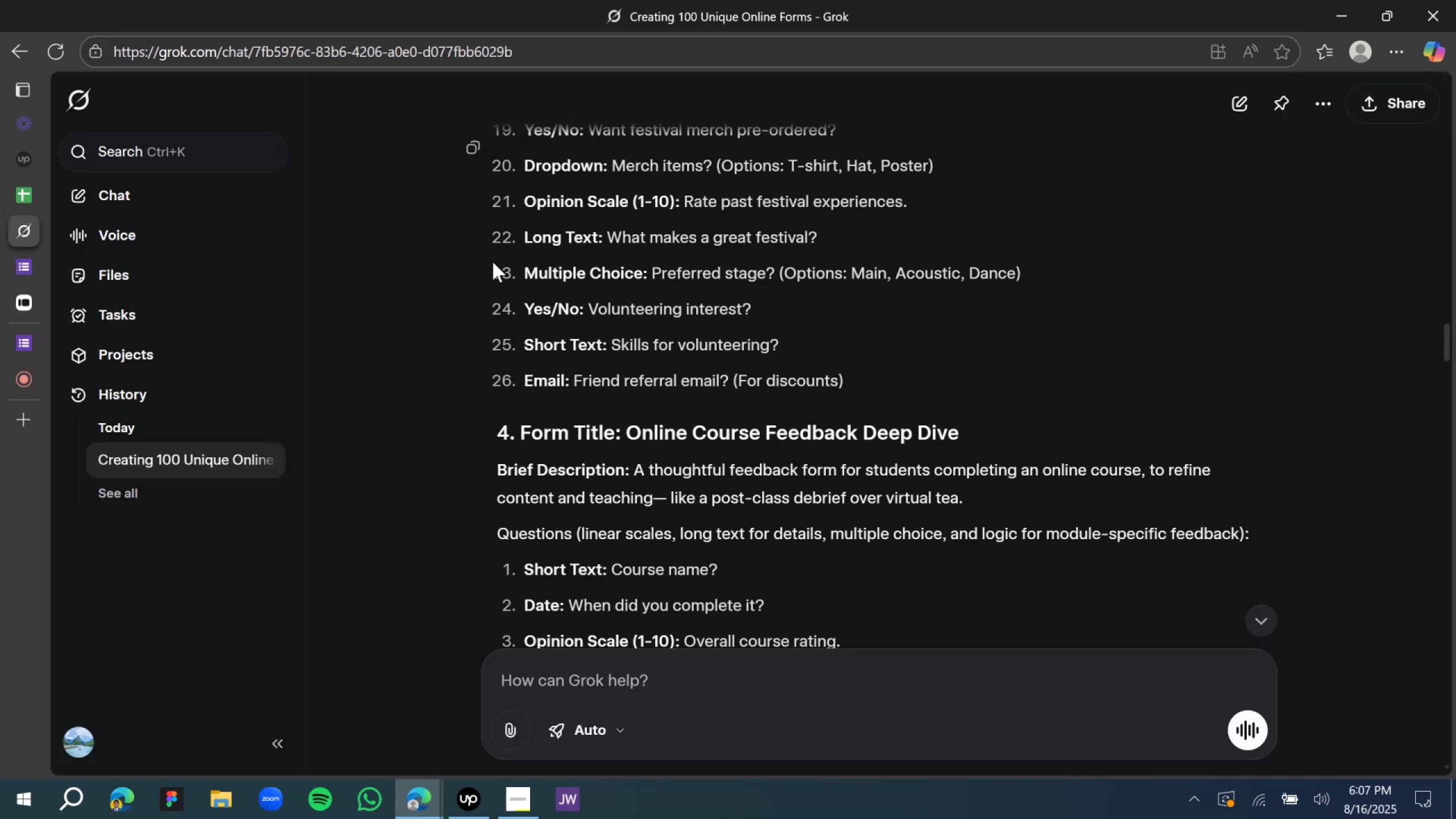 
wait(6.56)
 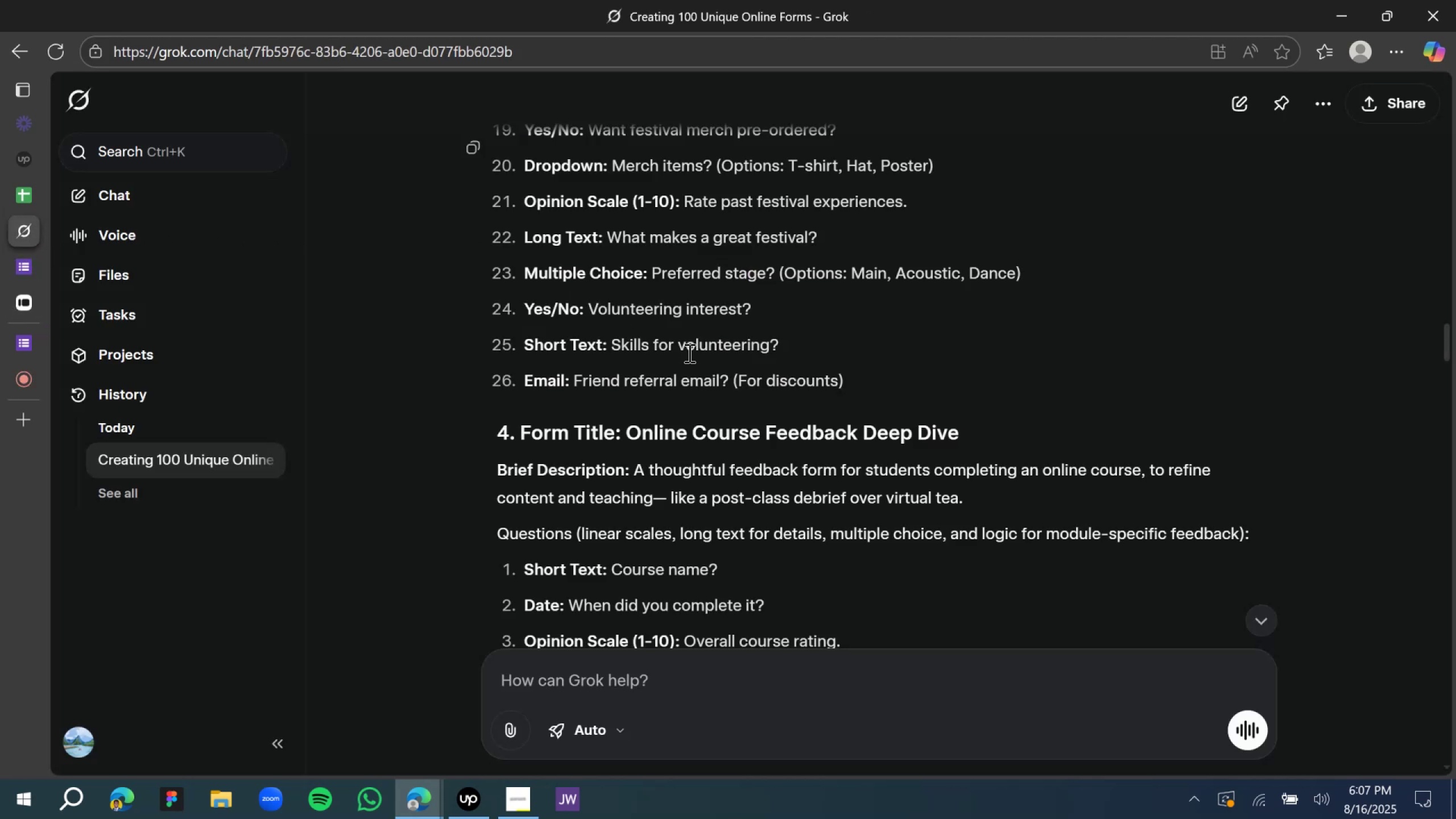 
left_click([35, 270])
 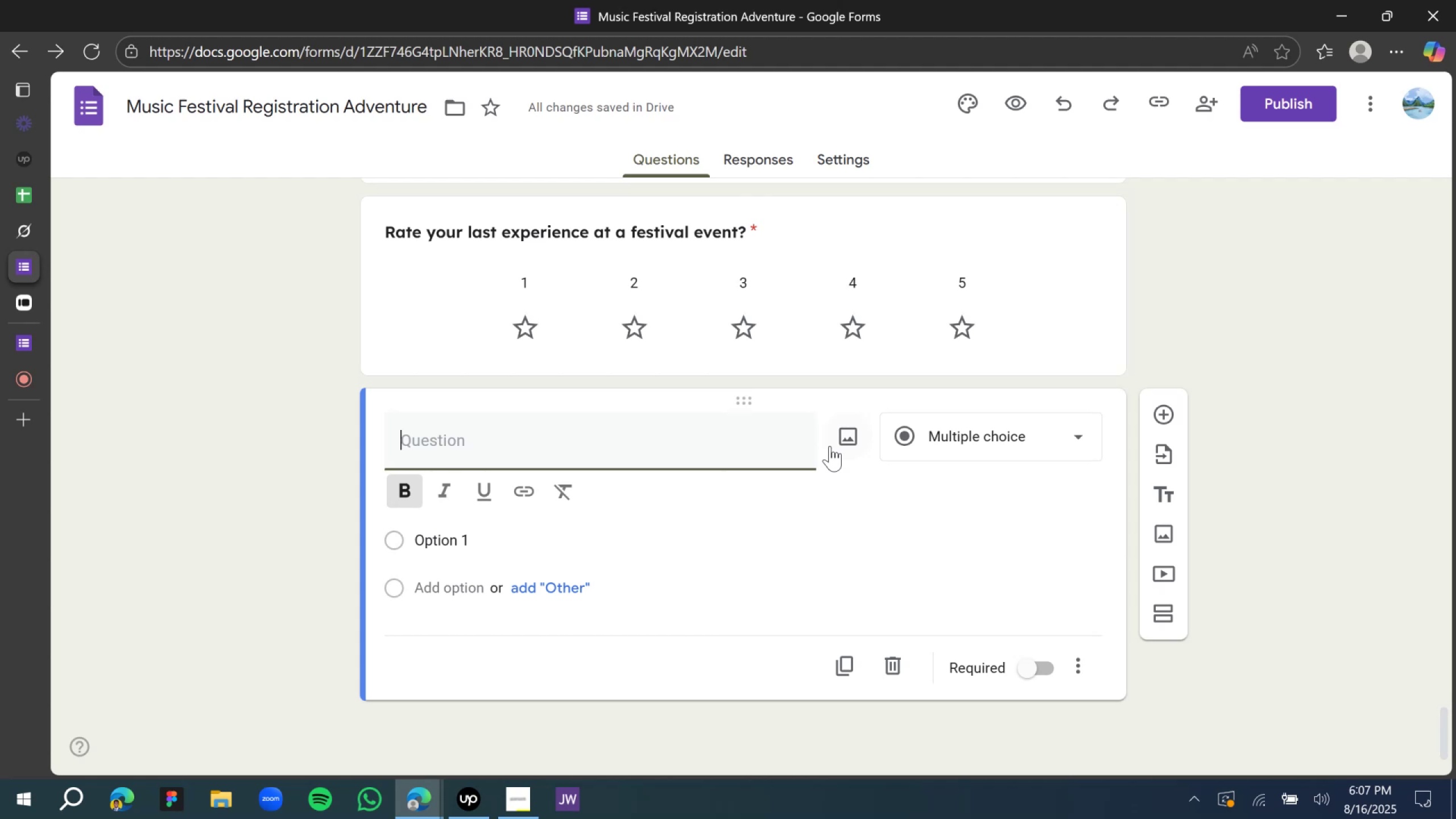 
type(What )
 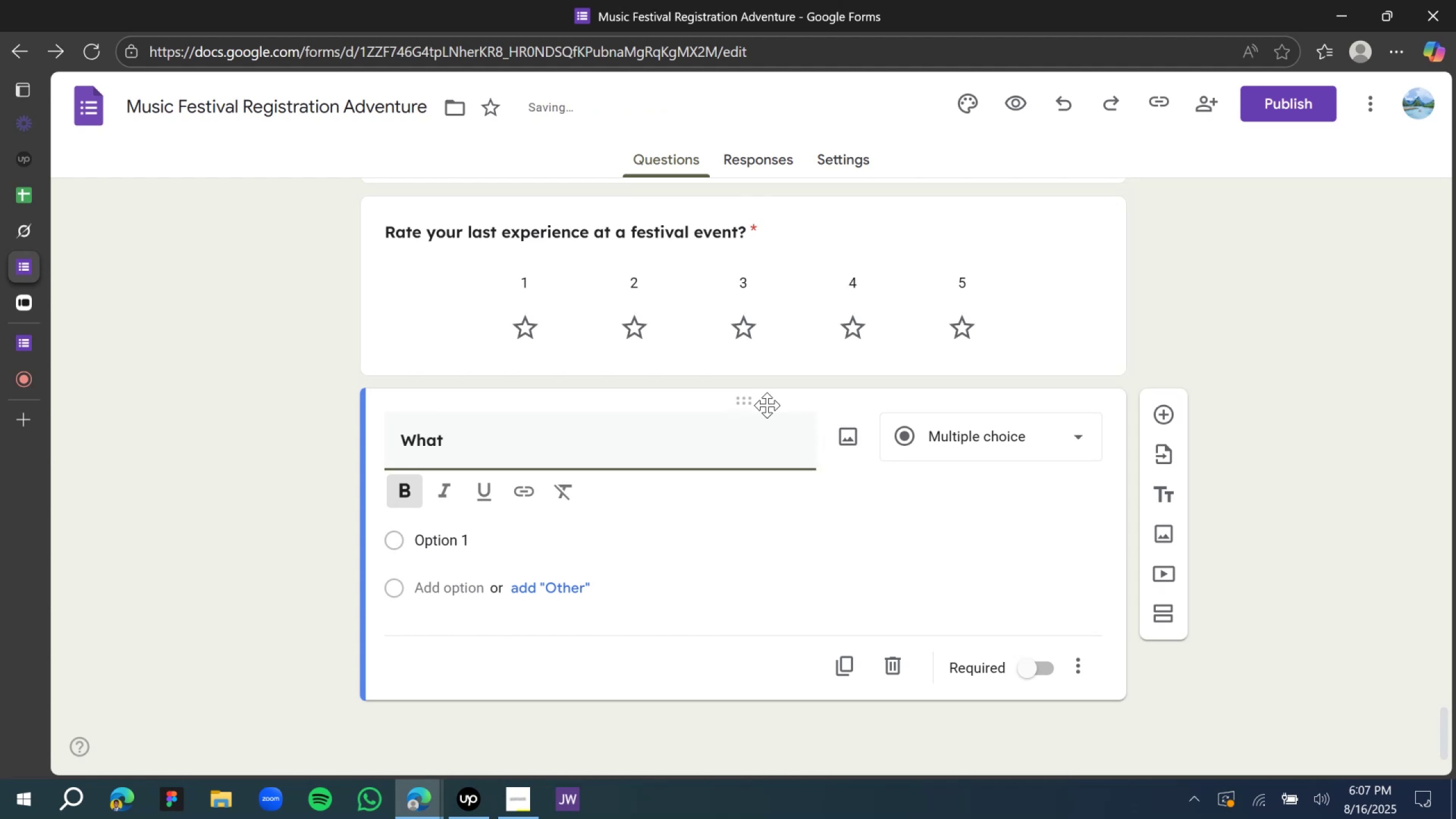 
type(do you think makes a )
 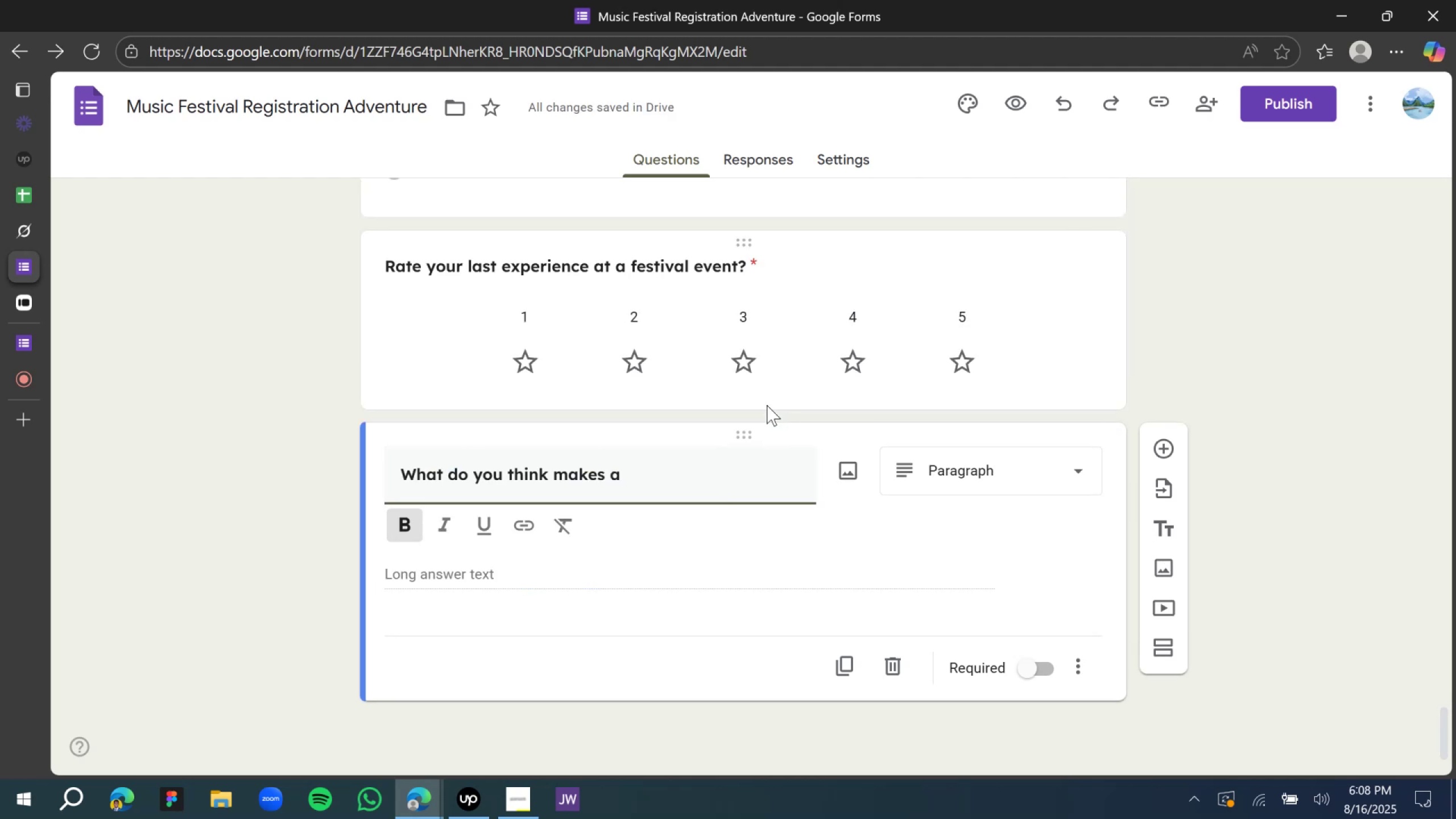 
wait(7.15)
 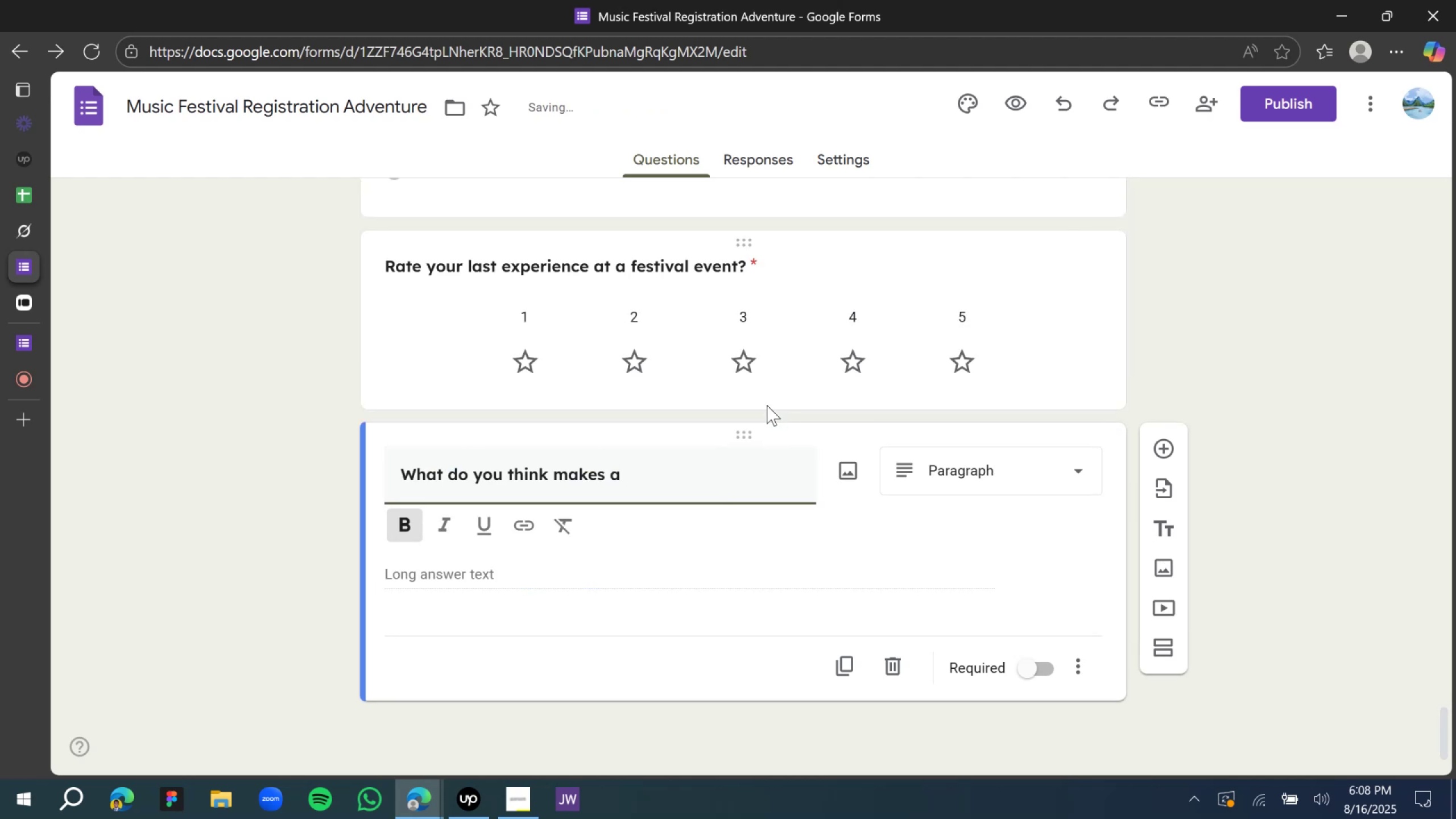 
type(great festivak)
 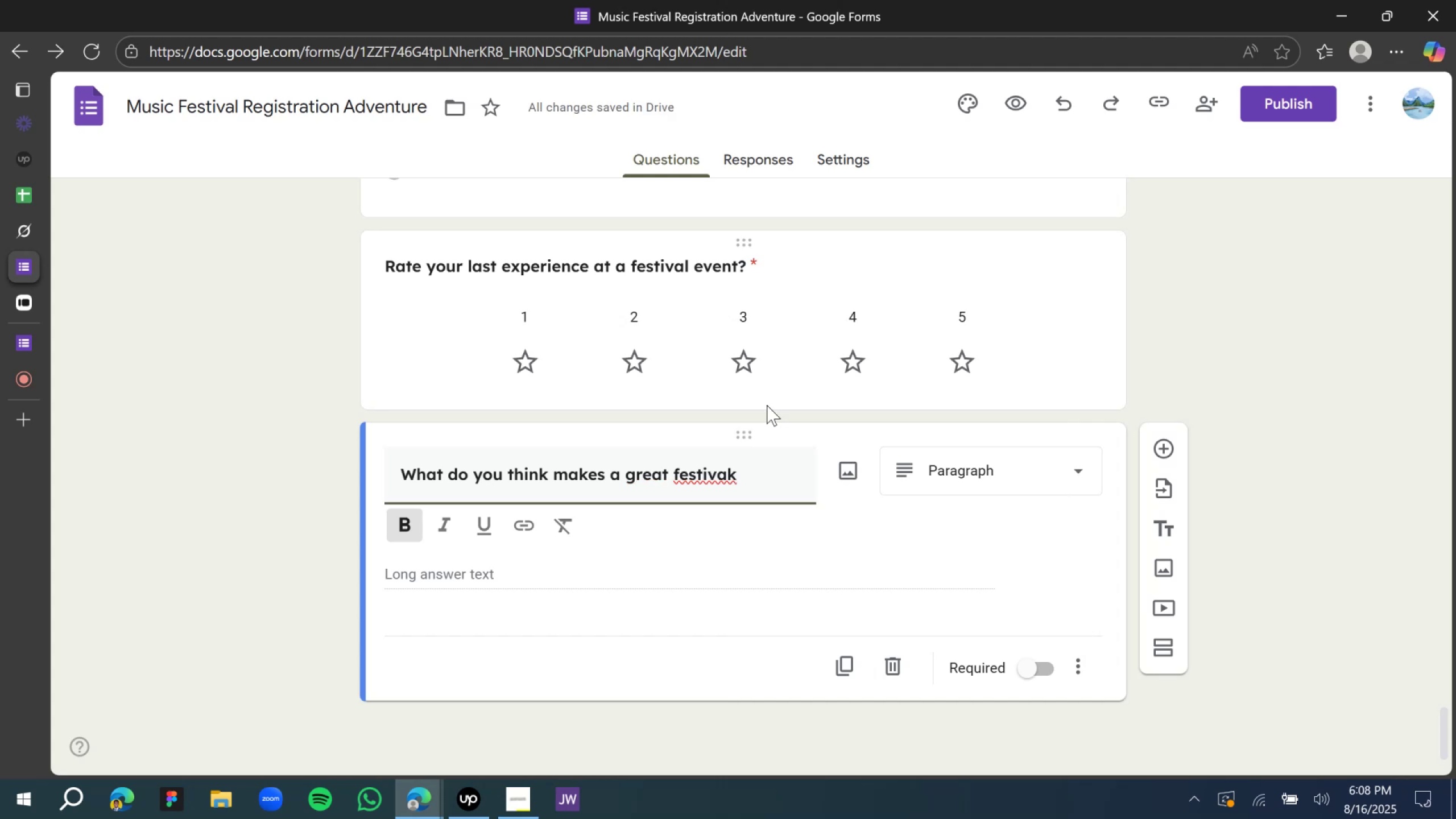 
key(Backspace)
 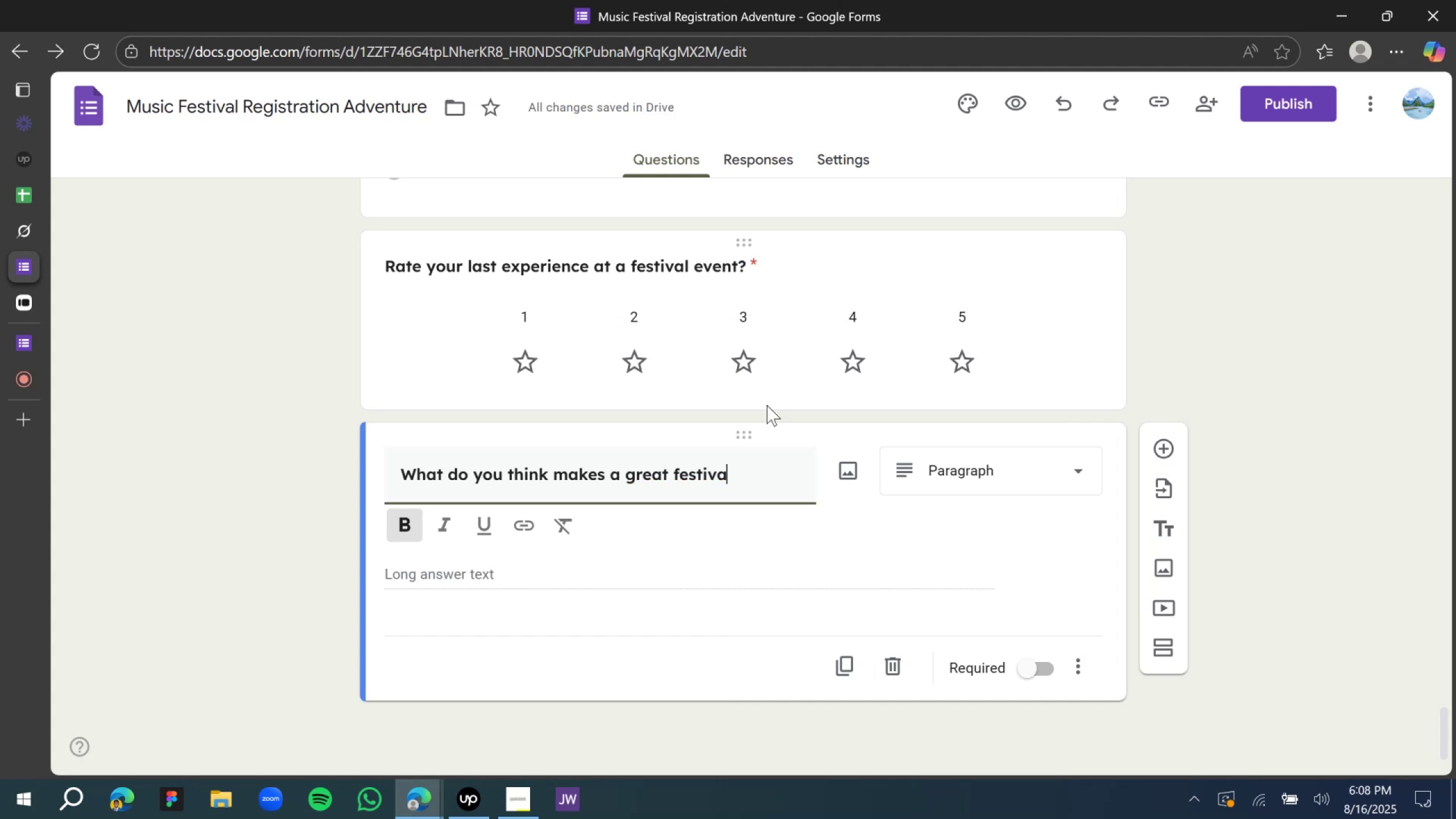 
key(L)
 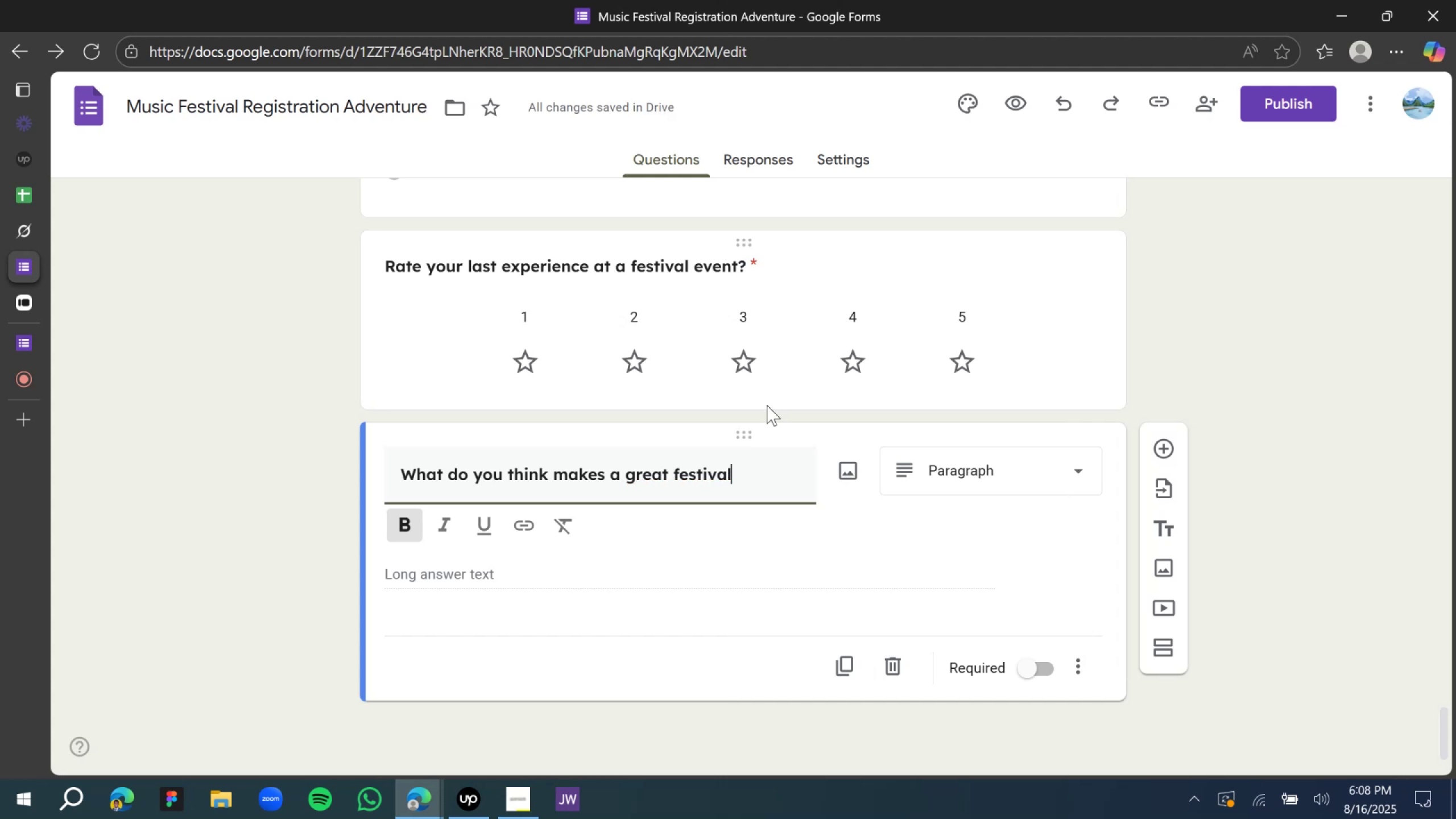 
key(Space)
 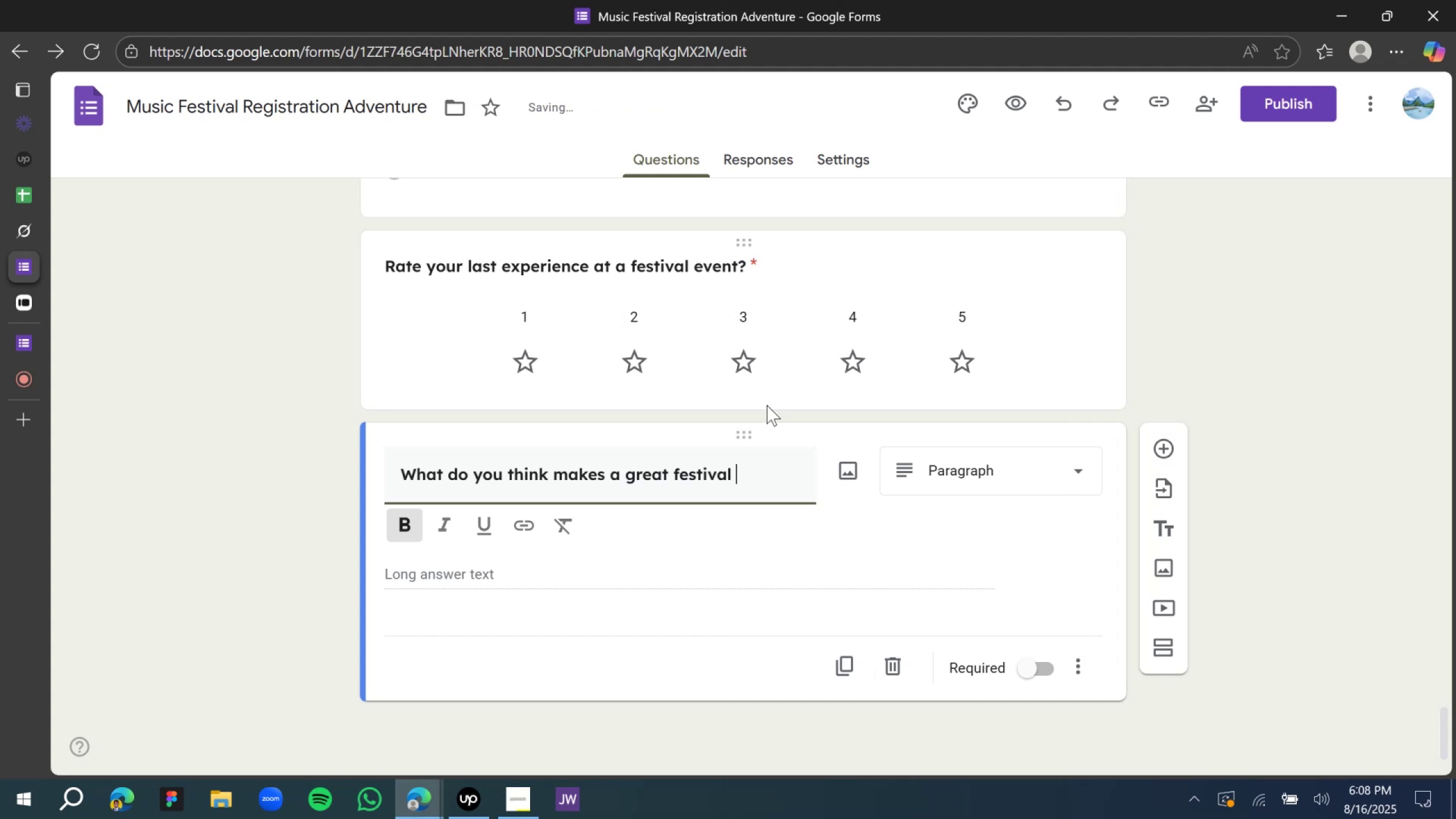 
key(Backspace)
 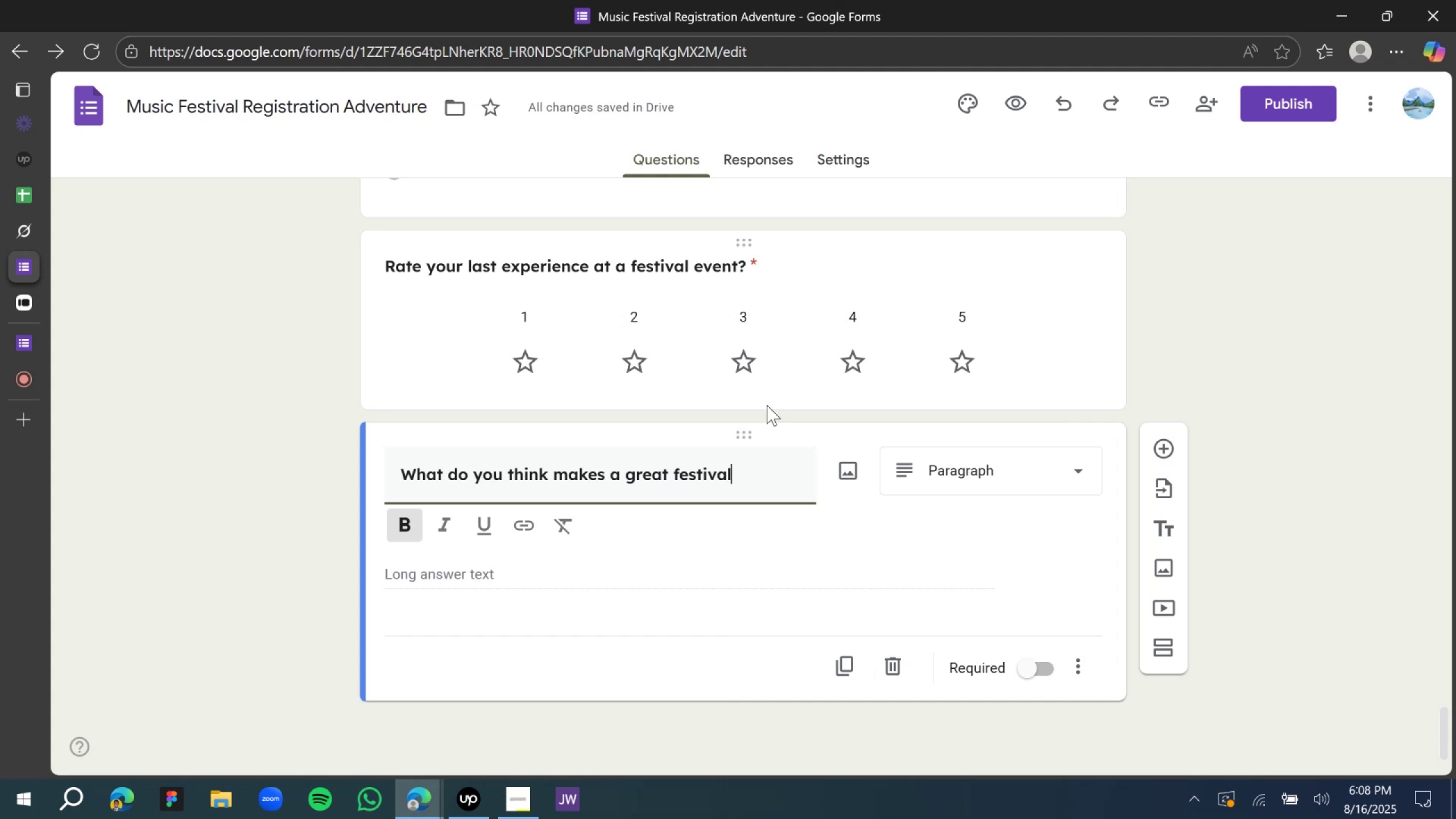 
key(Shift+Slash)
 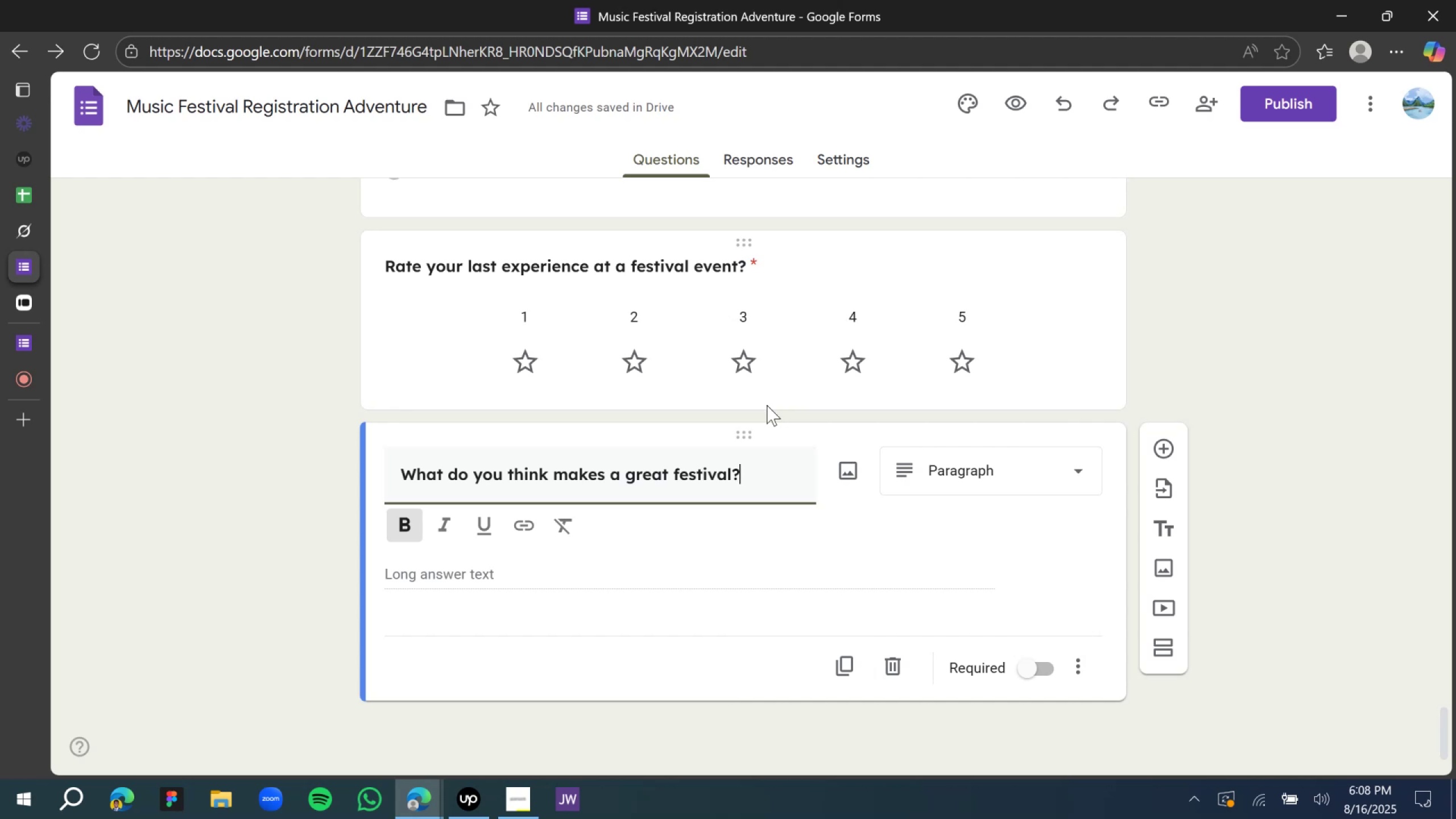 
wait(15.83)
 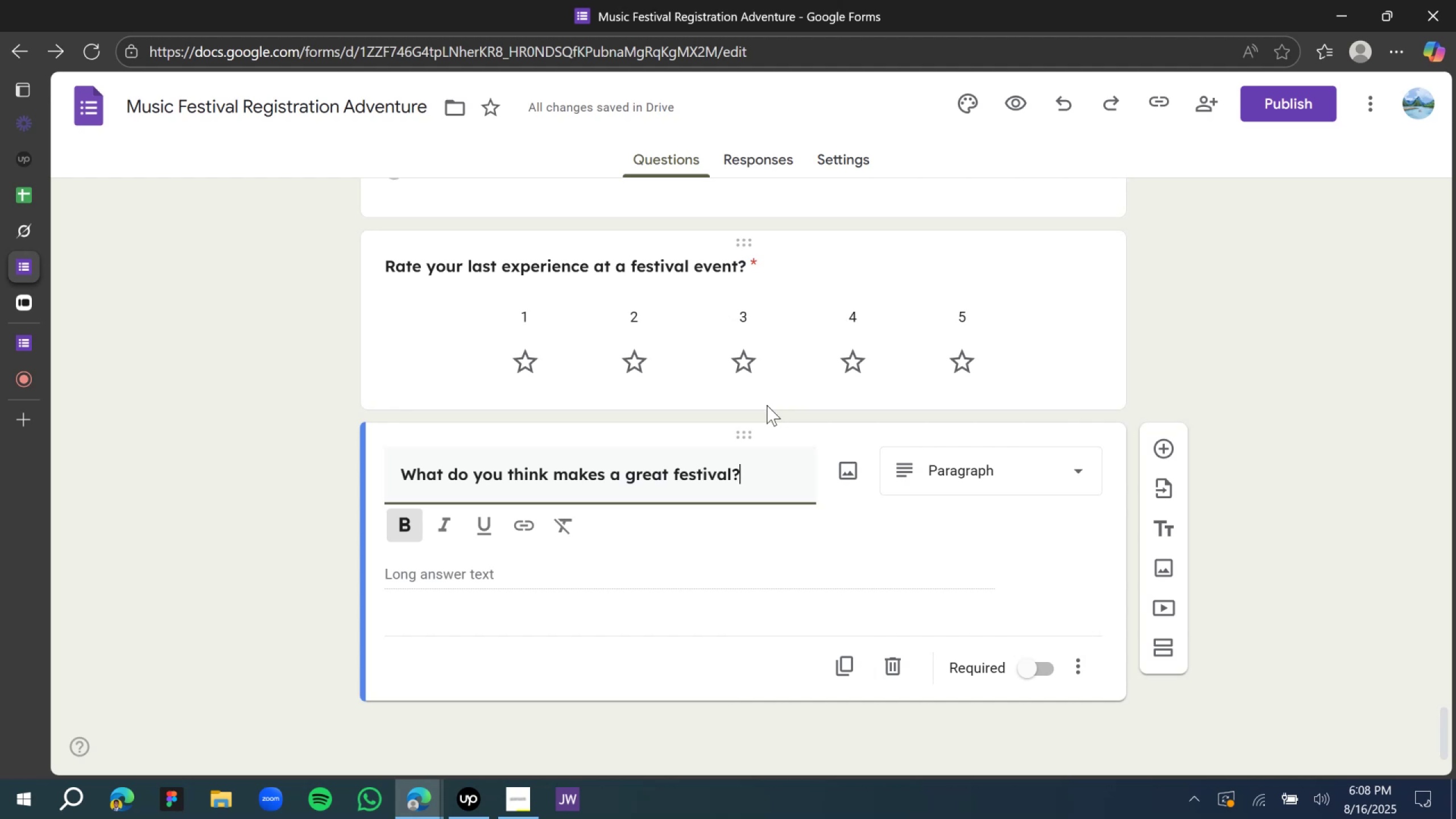 
left_click([1039, 673])
 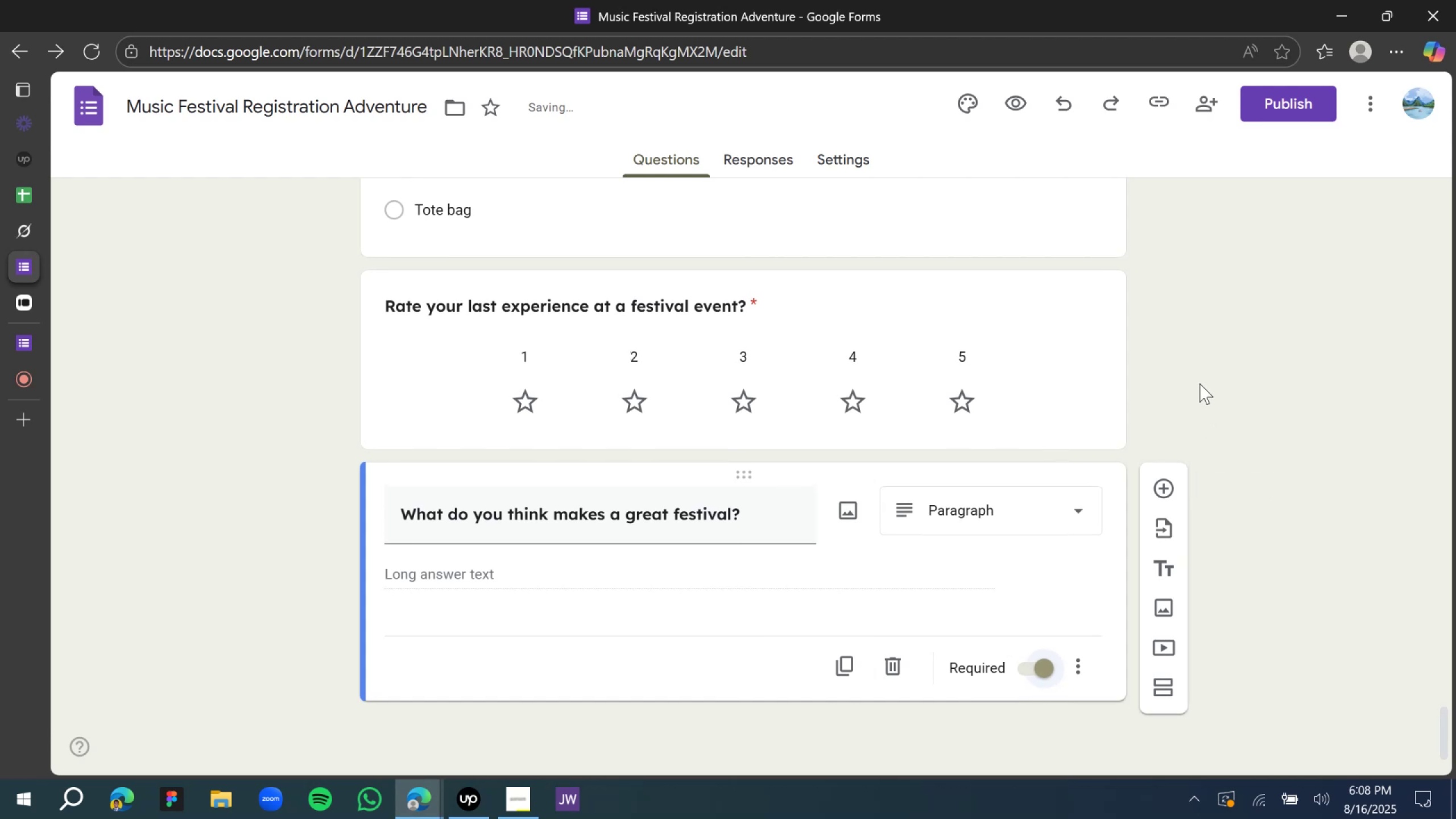 
left_click([1198, 369])
 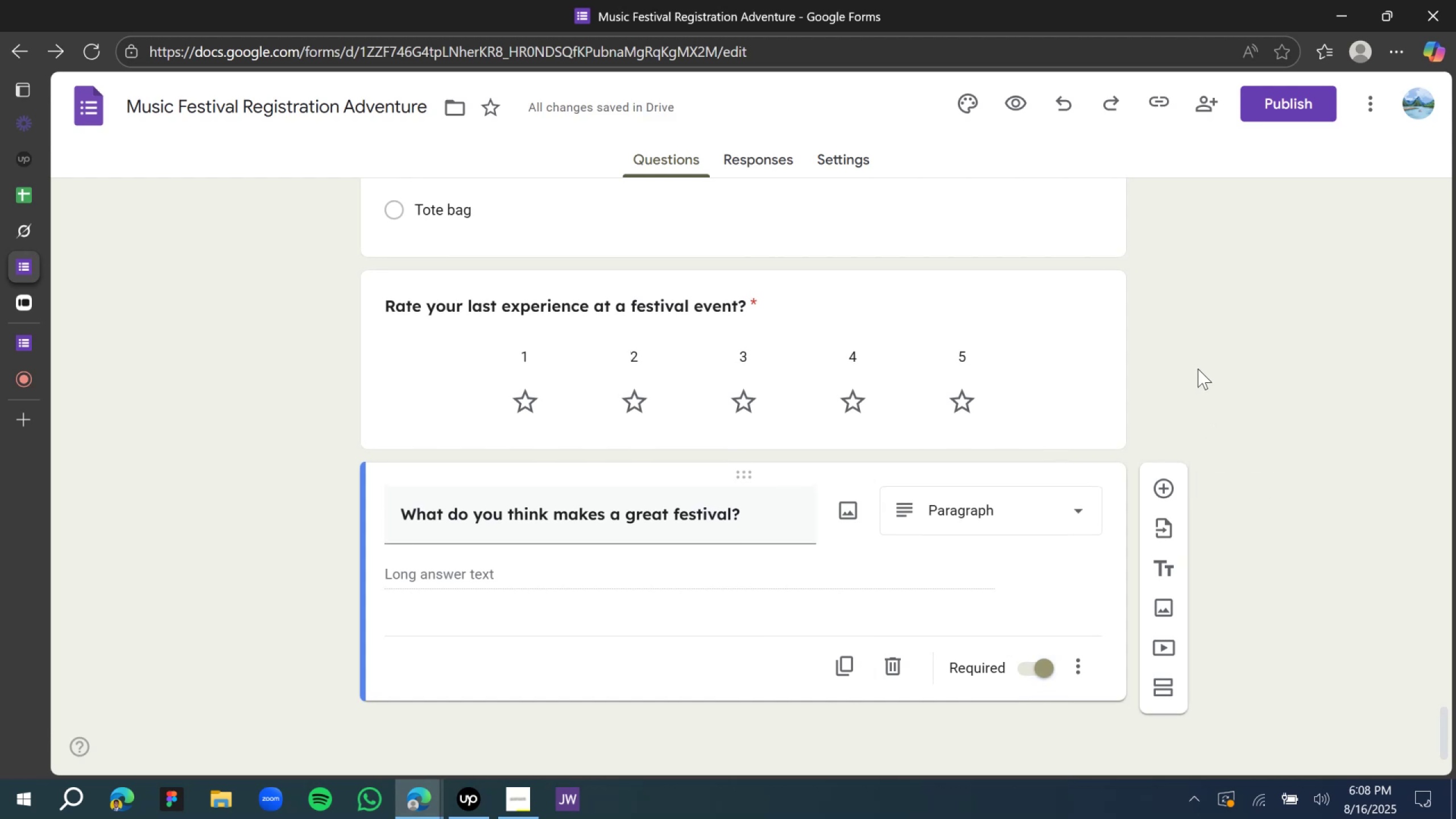 
scroll: coordinate [550, 503], scroll_direction: down, amount: 15.0
 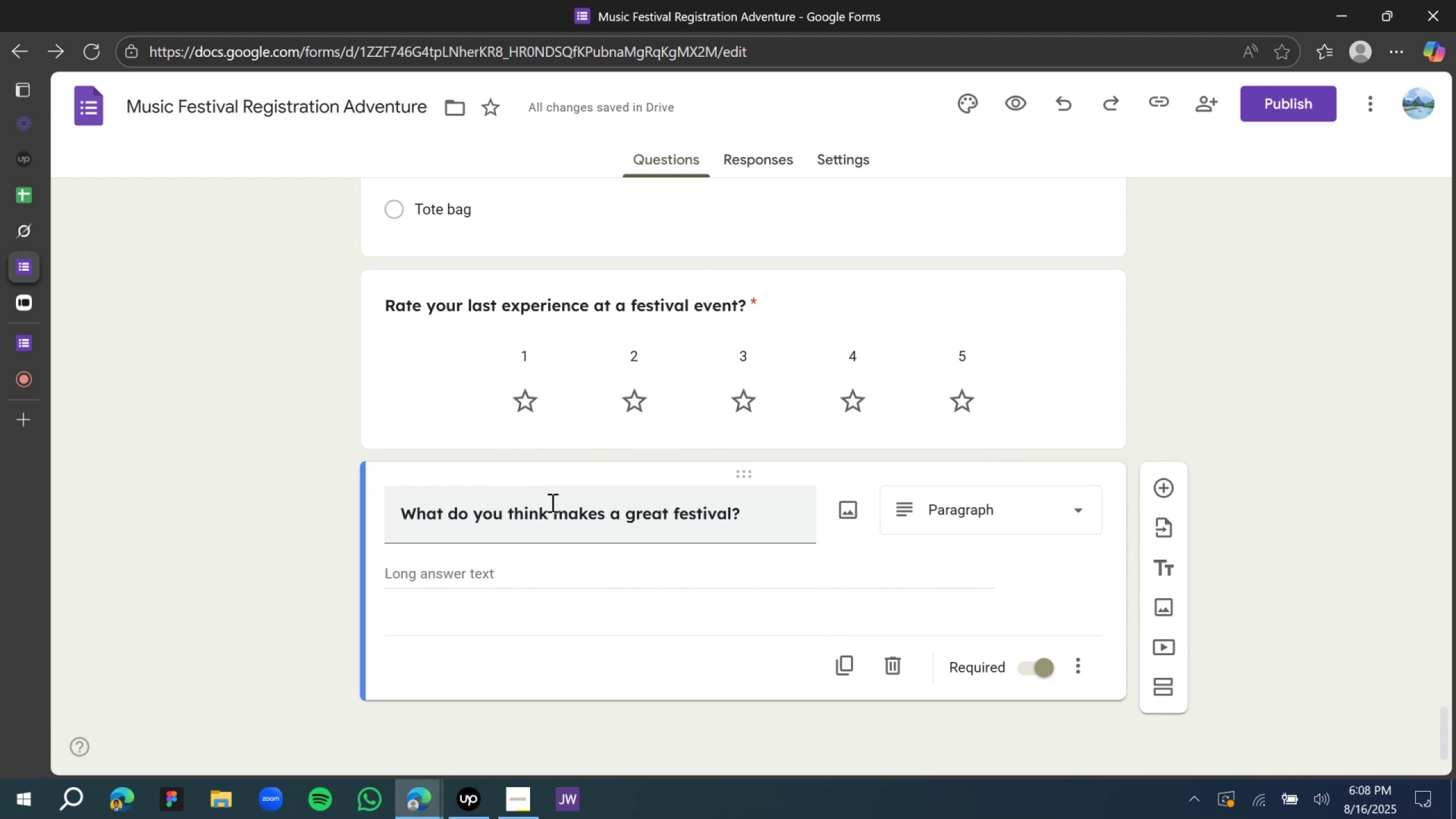 
scroll: coordinate [551, 503], scroll_direction: down, amount: 2.0
 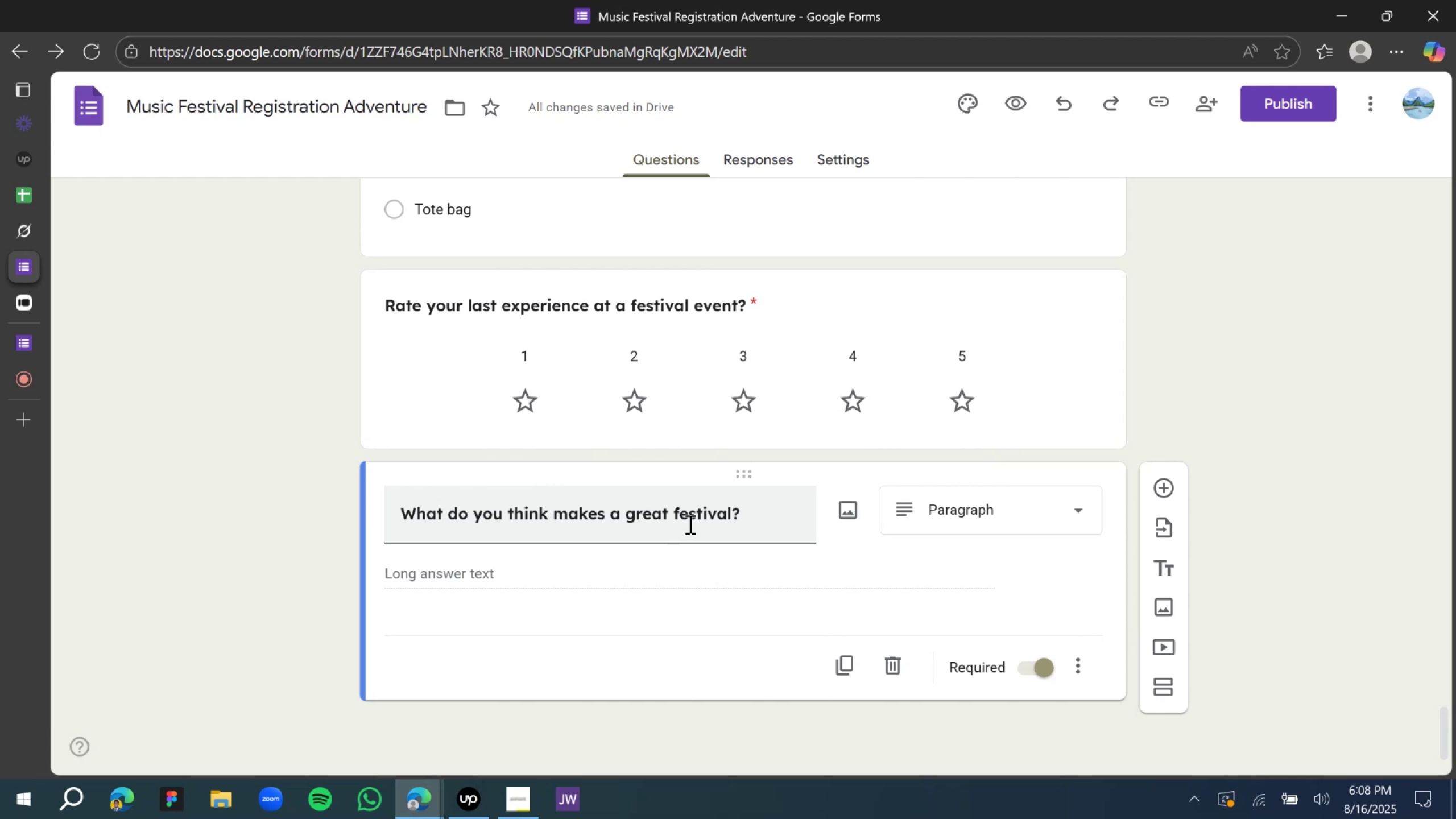 
wait(8.78)
 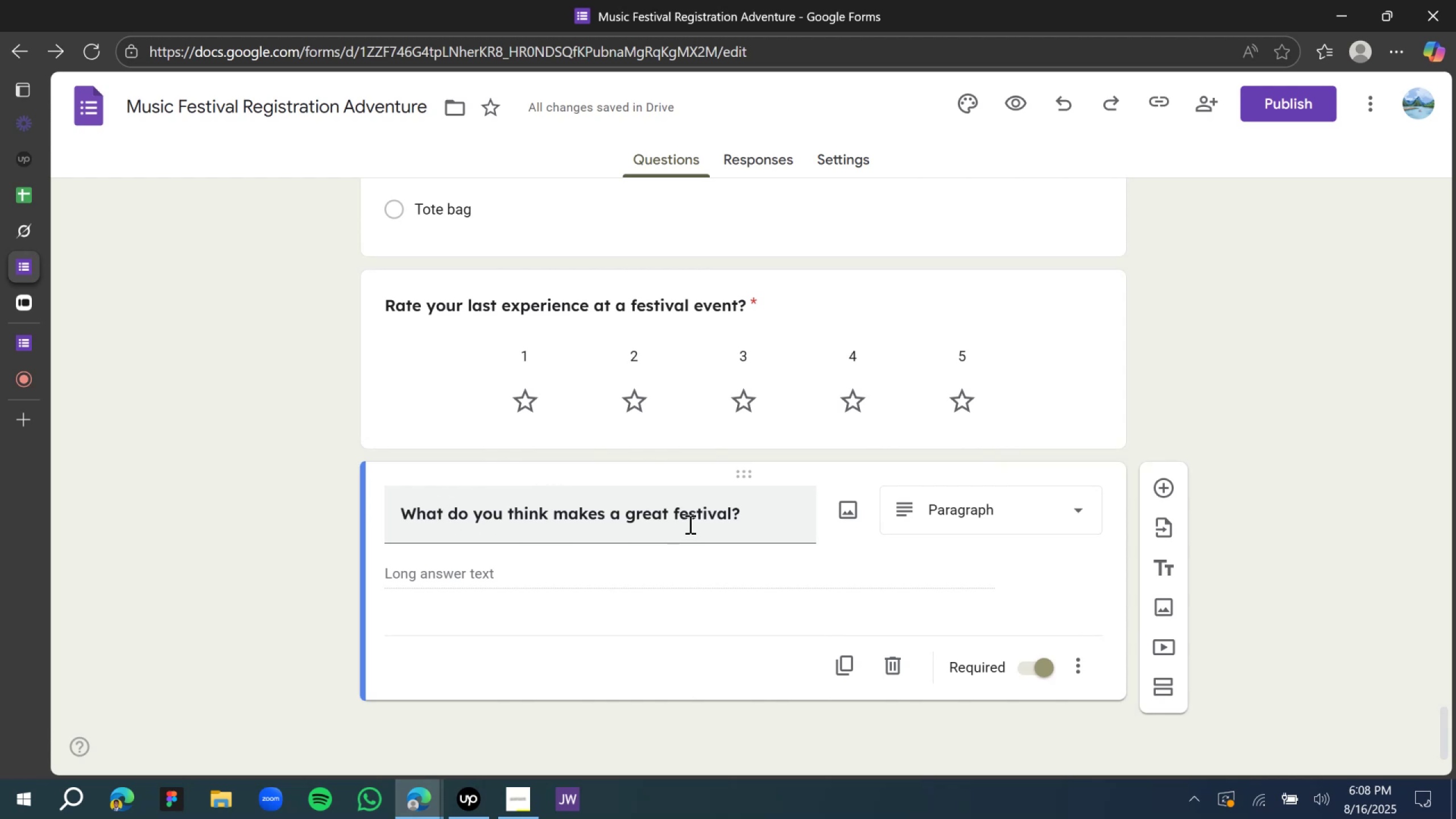 
left_click([51, 239])
 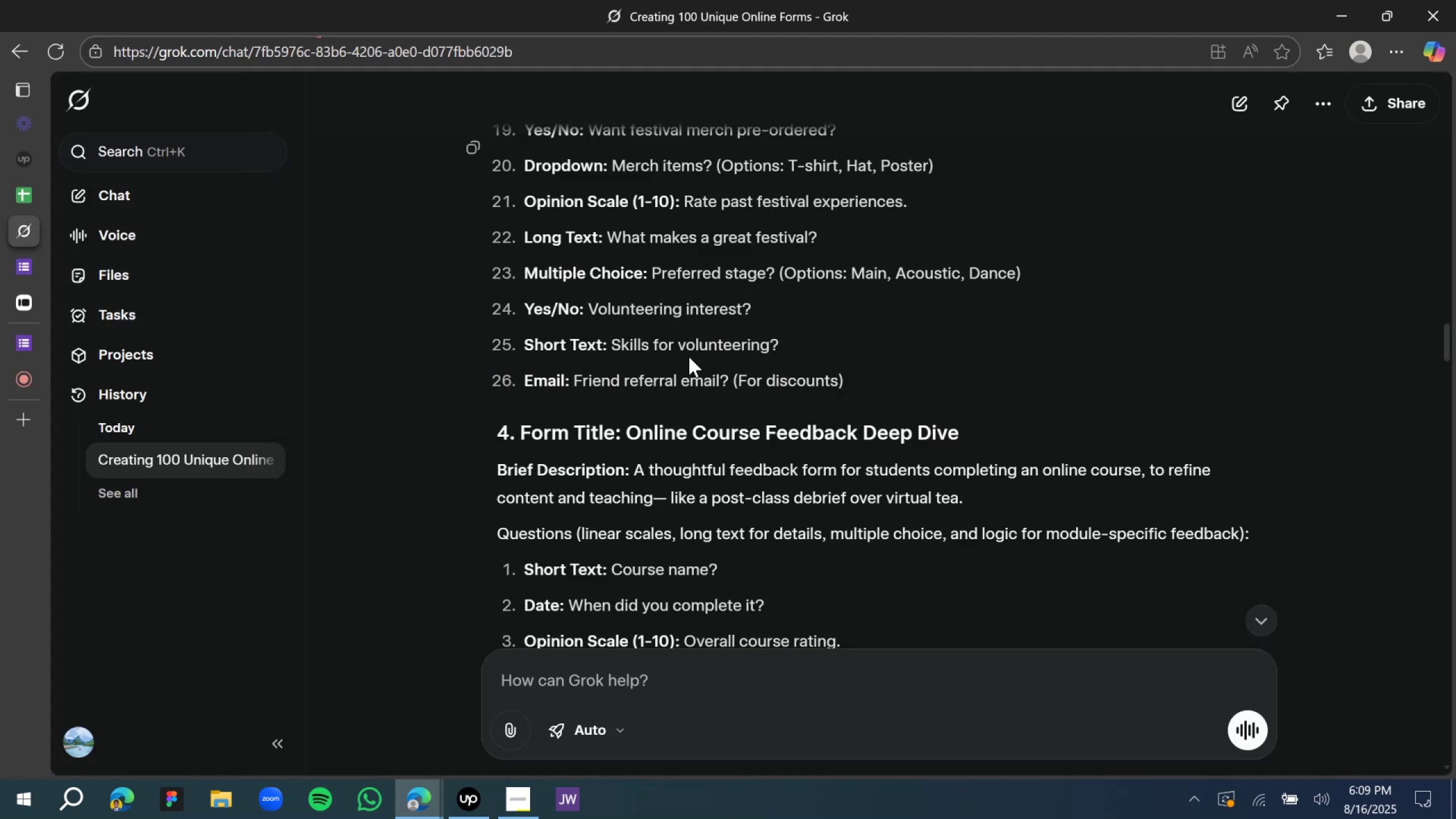 
wait(6.26)
 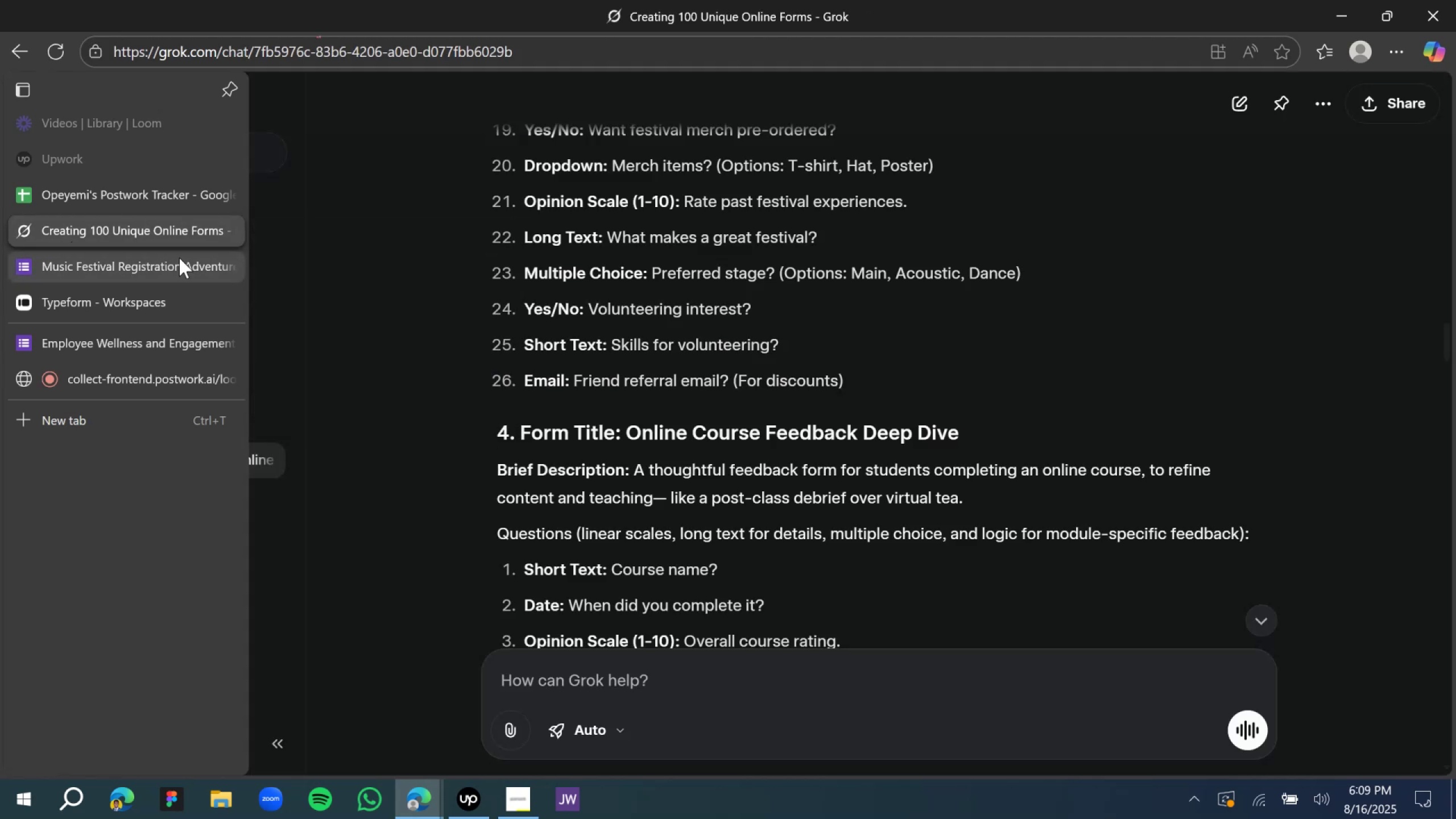 
scroll: coordinate [689, 358], scroll_direction: up, amount: 1.0
 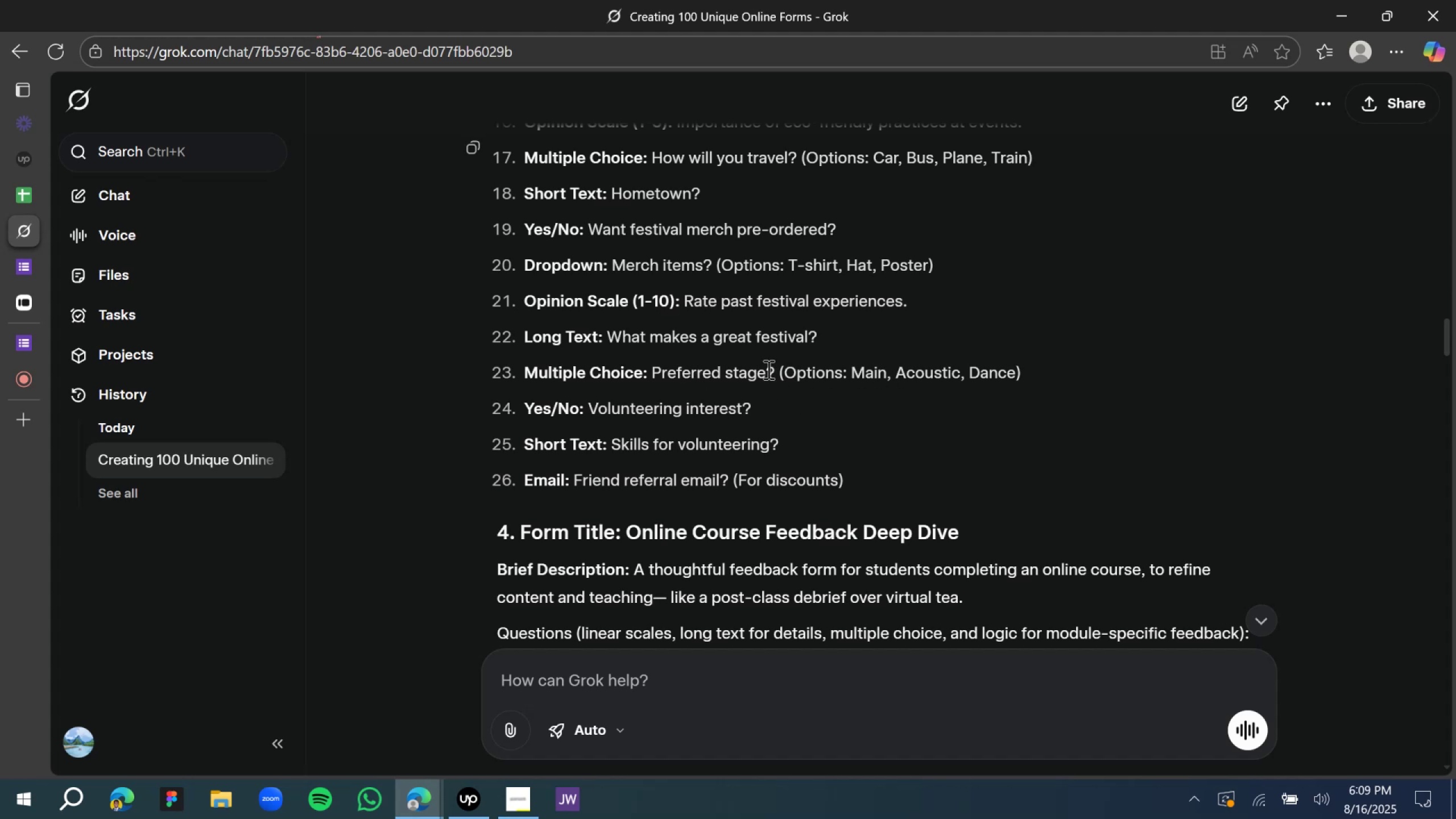 
wait(11.18)
 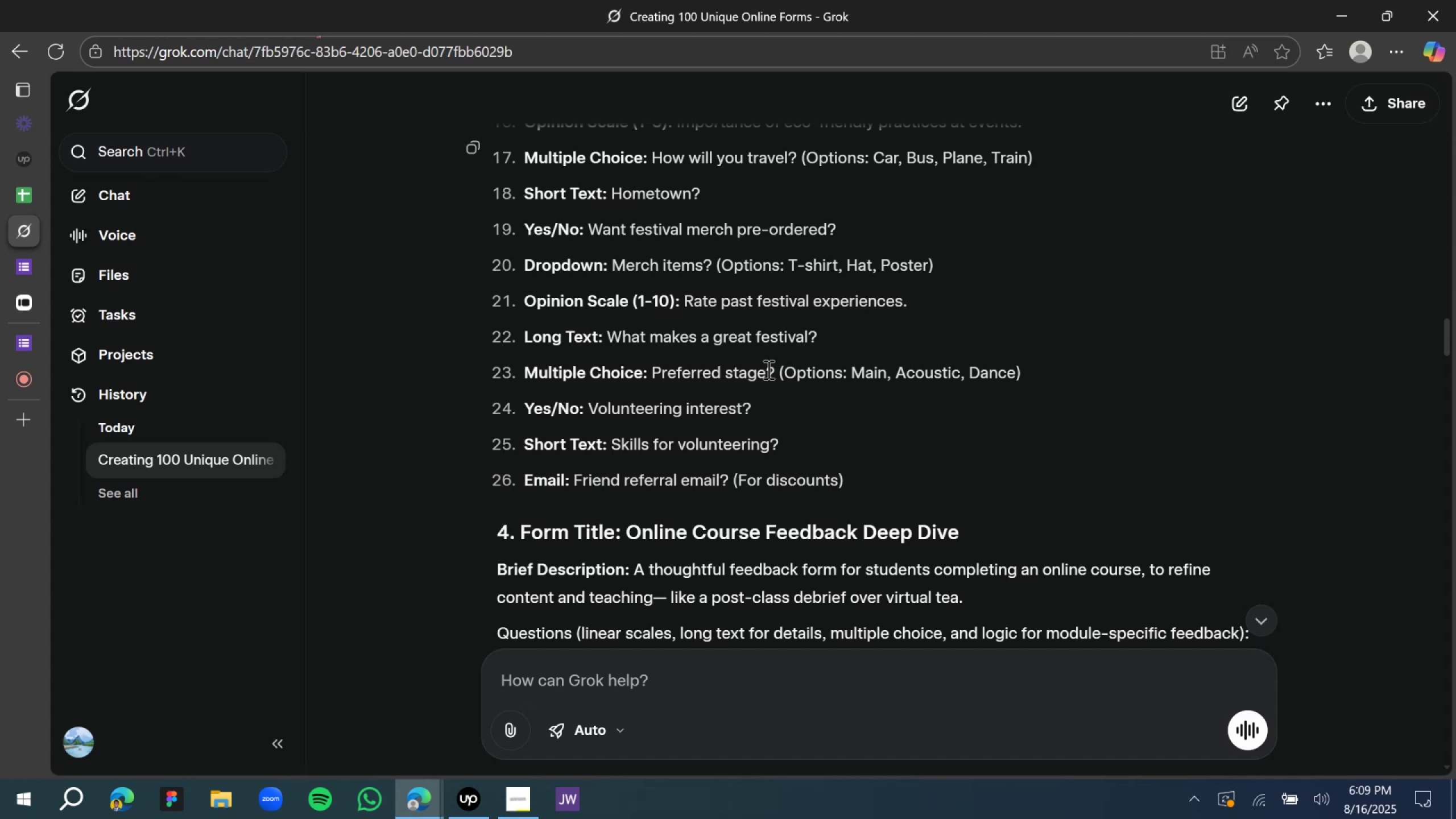 
scroll: coordinate [576, 383], scroll_direction: down, amount: 1.0
 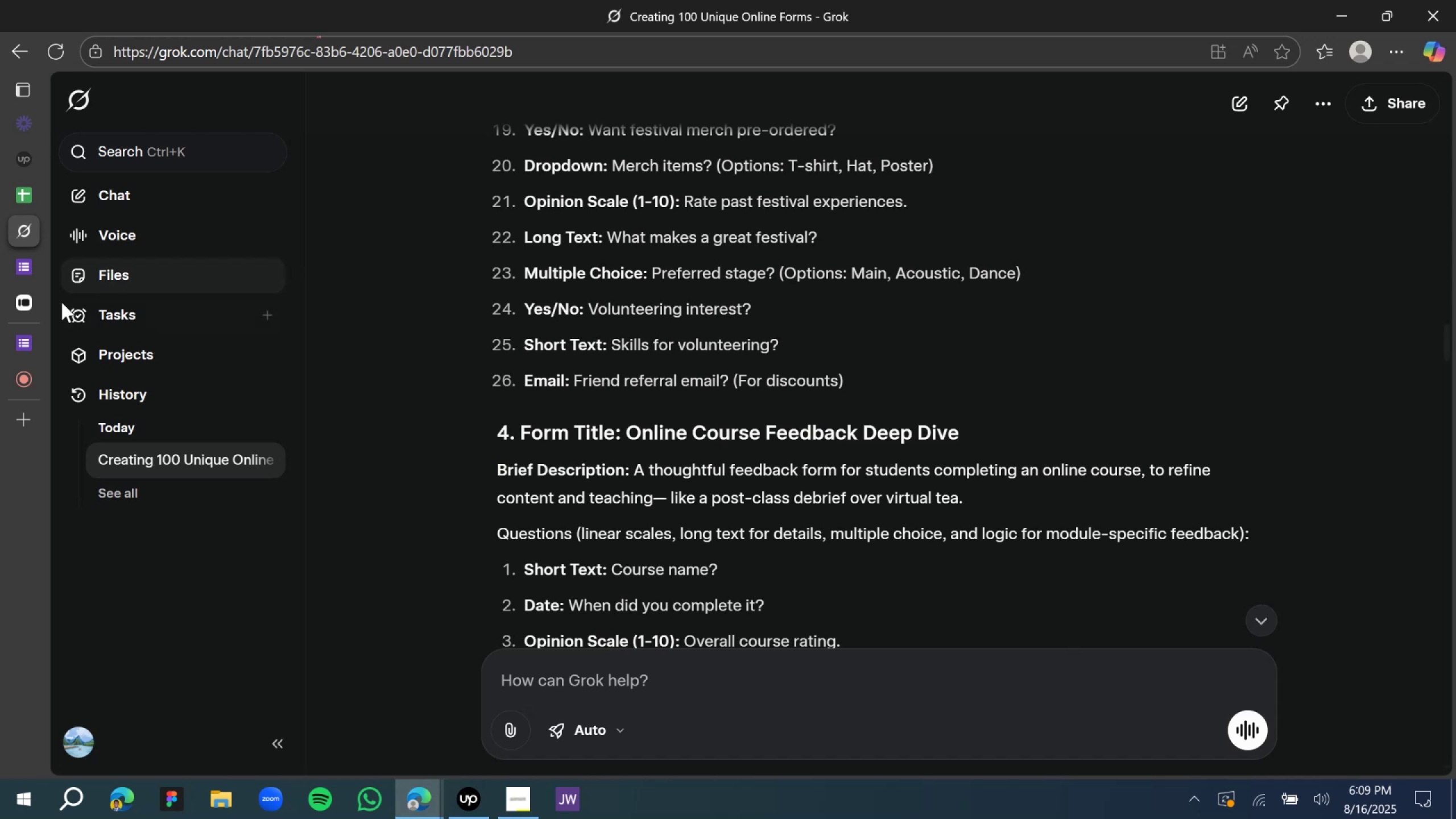 
left_click([22, 270])
 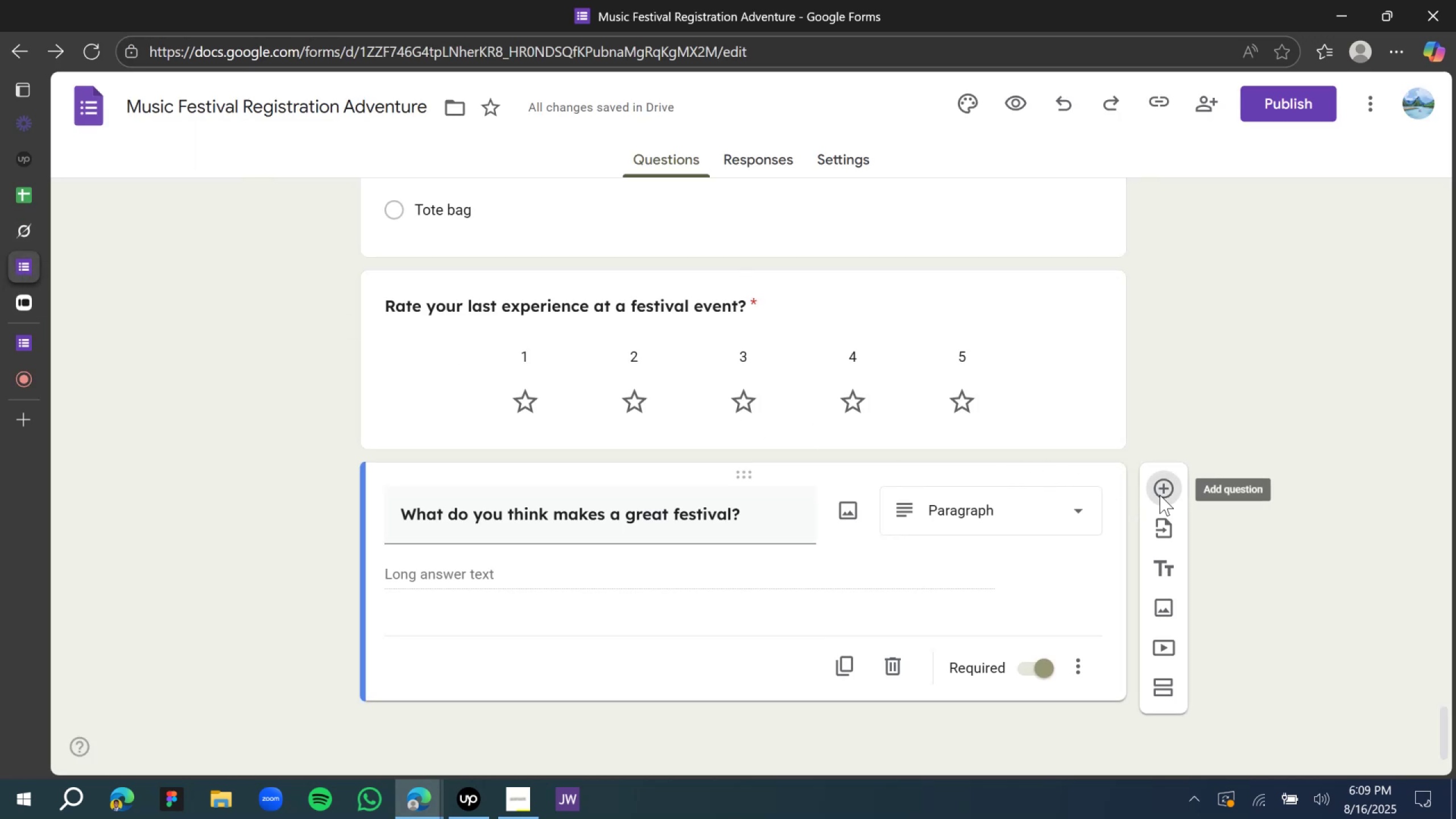 
type(Do you have any inetrest in volunteering?)
 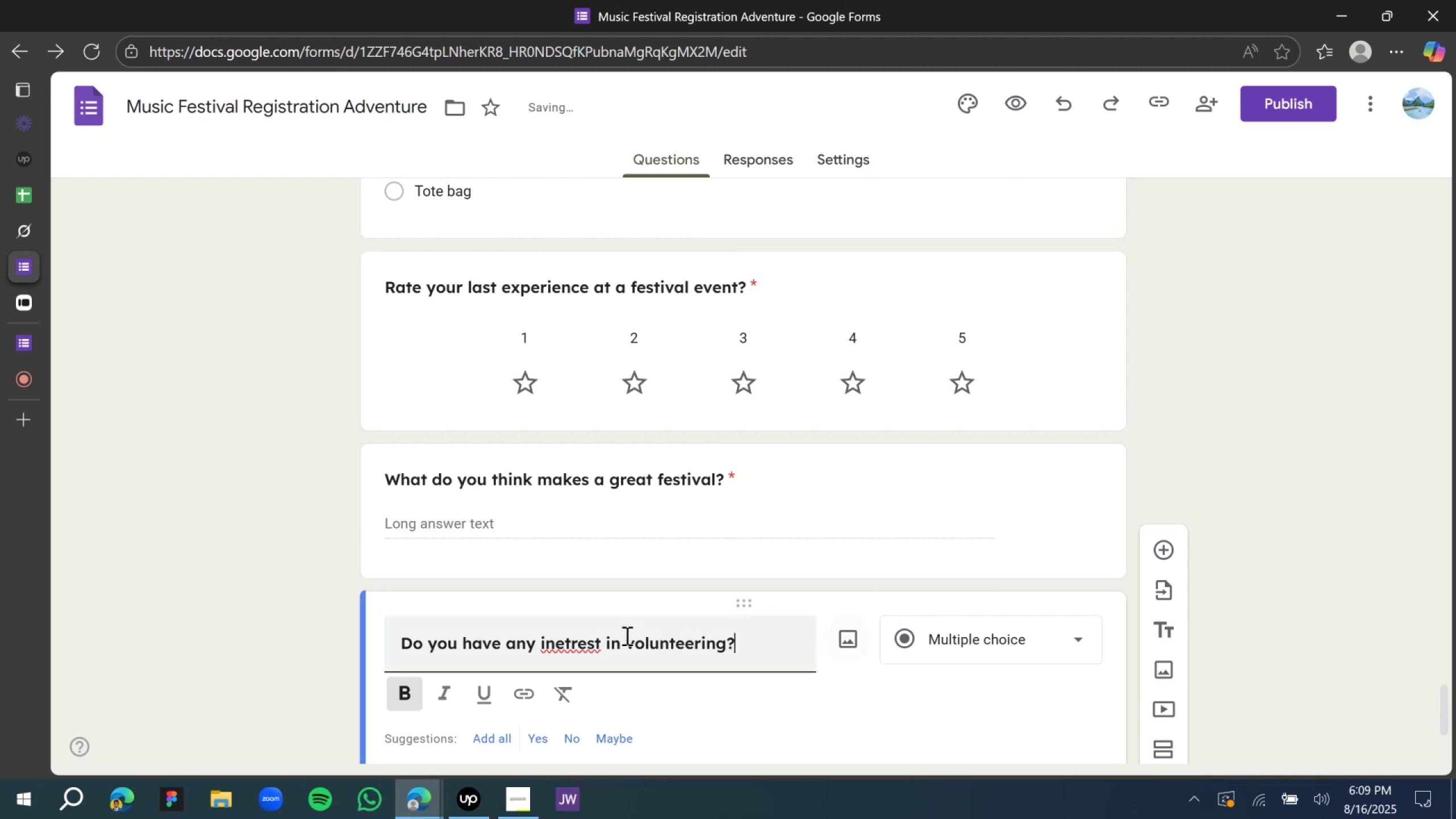 
left_click([559, 642])
 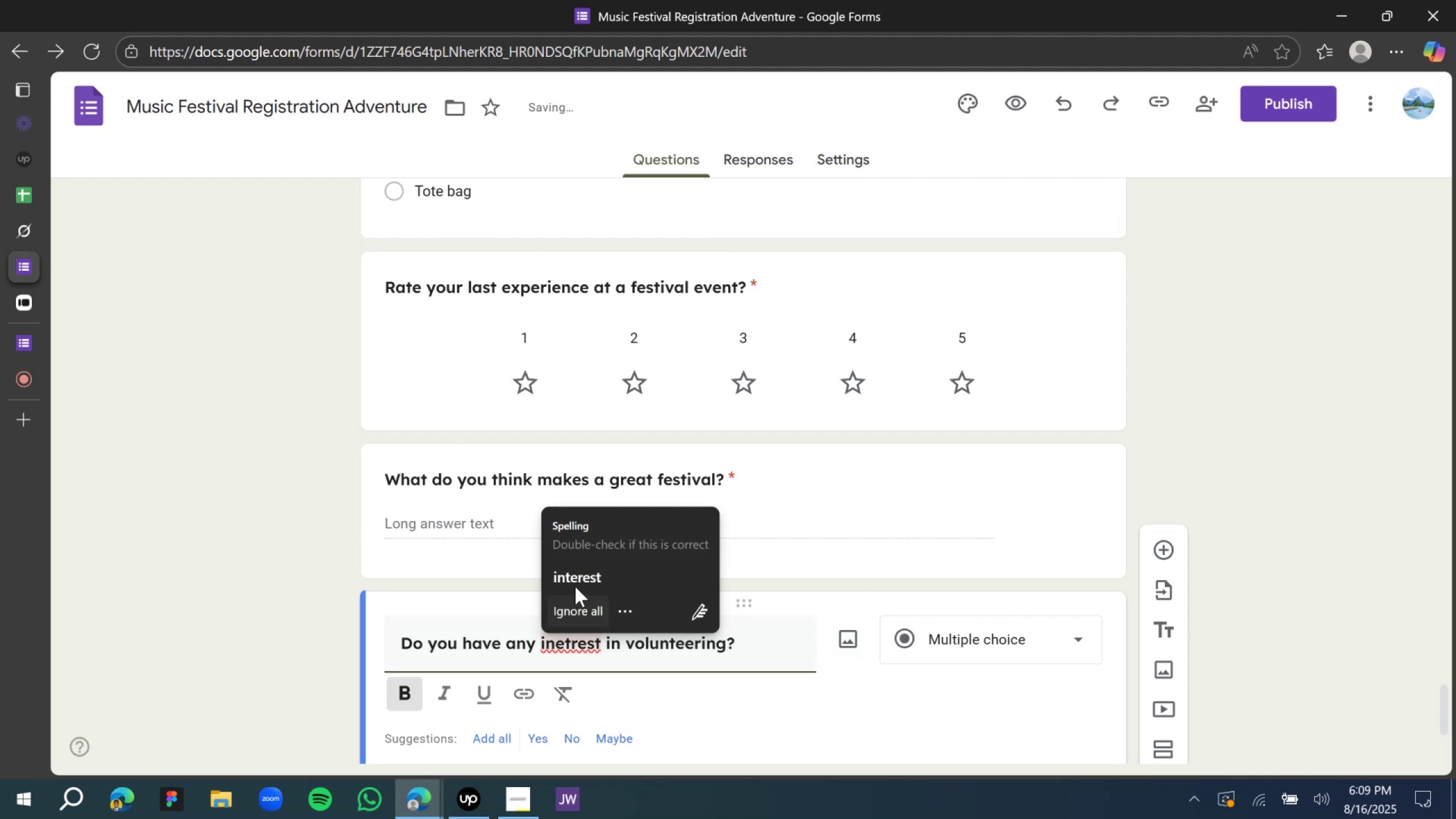 
left_click([570, 580])
 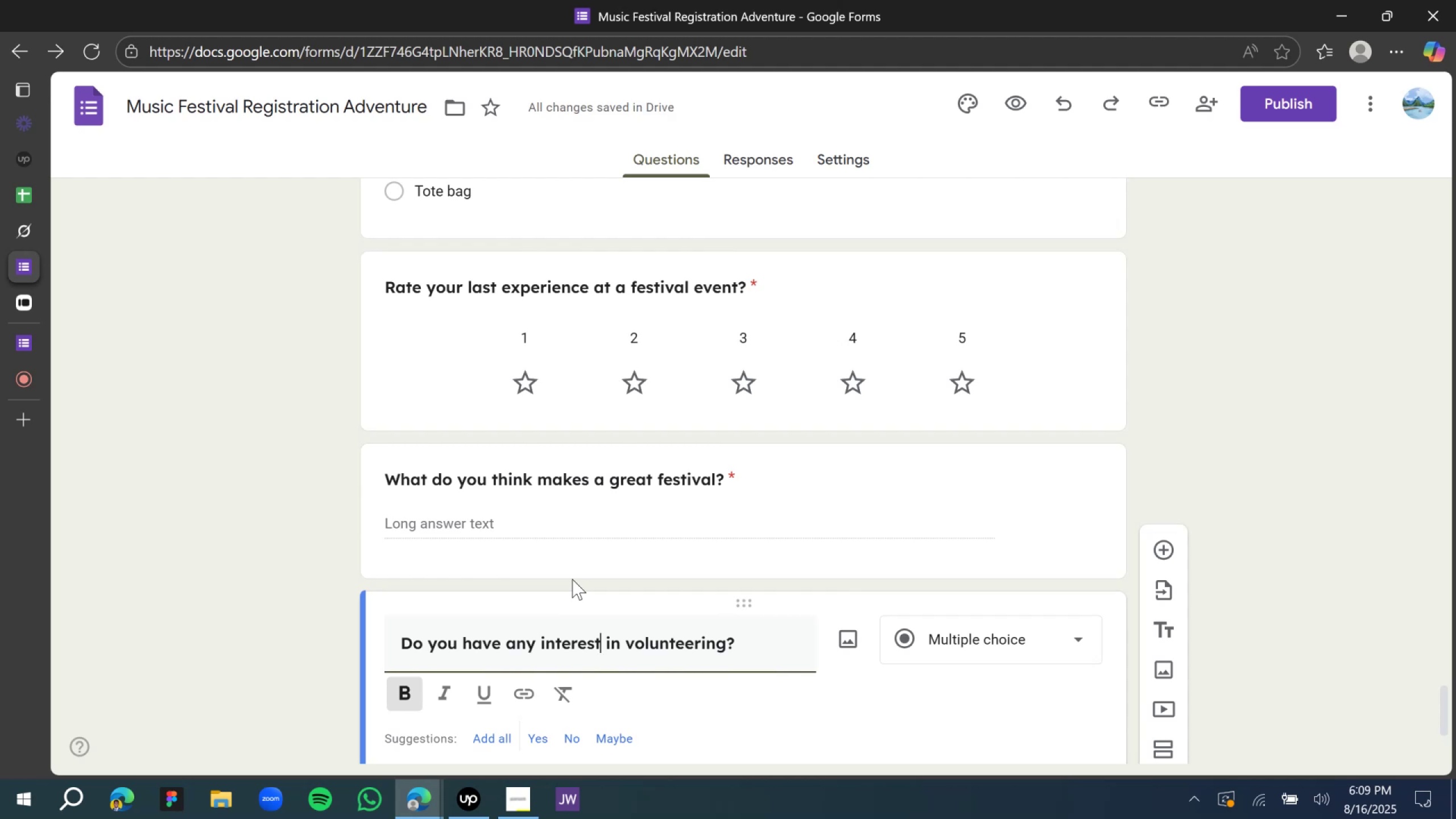 
wait(5.03)
 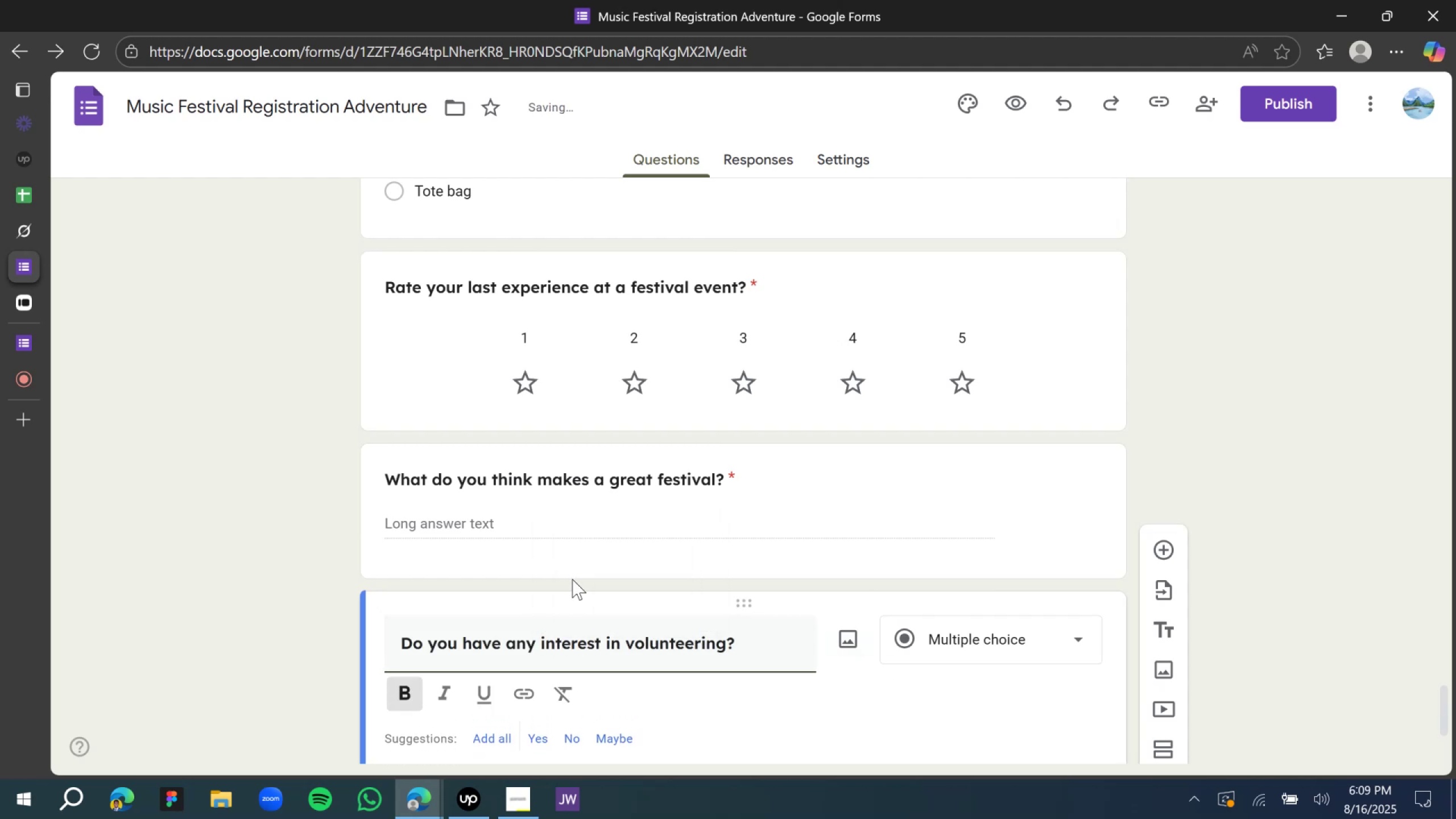 
scroll: coordinate [628, 643], scroll_direction: down, amount: 3.0
 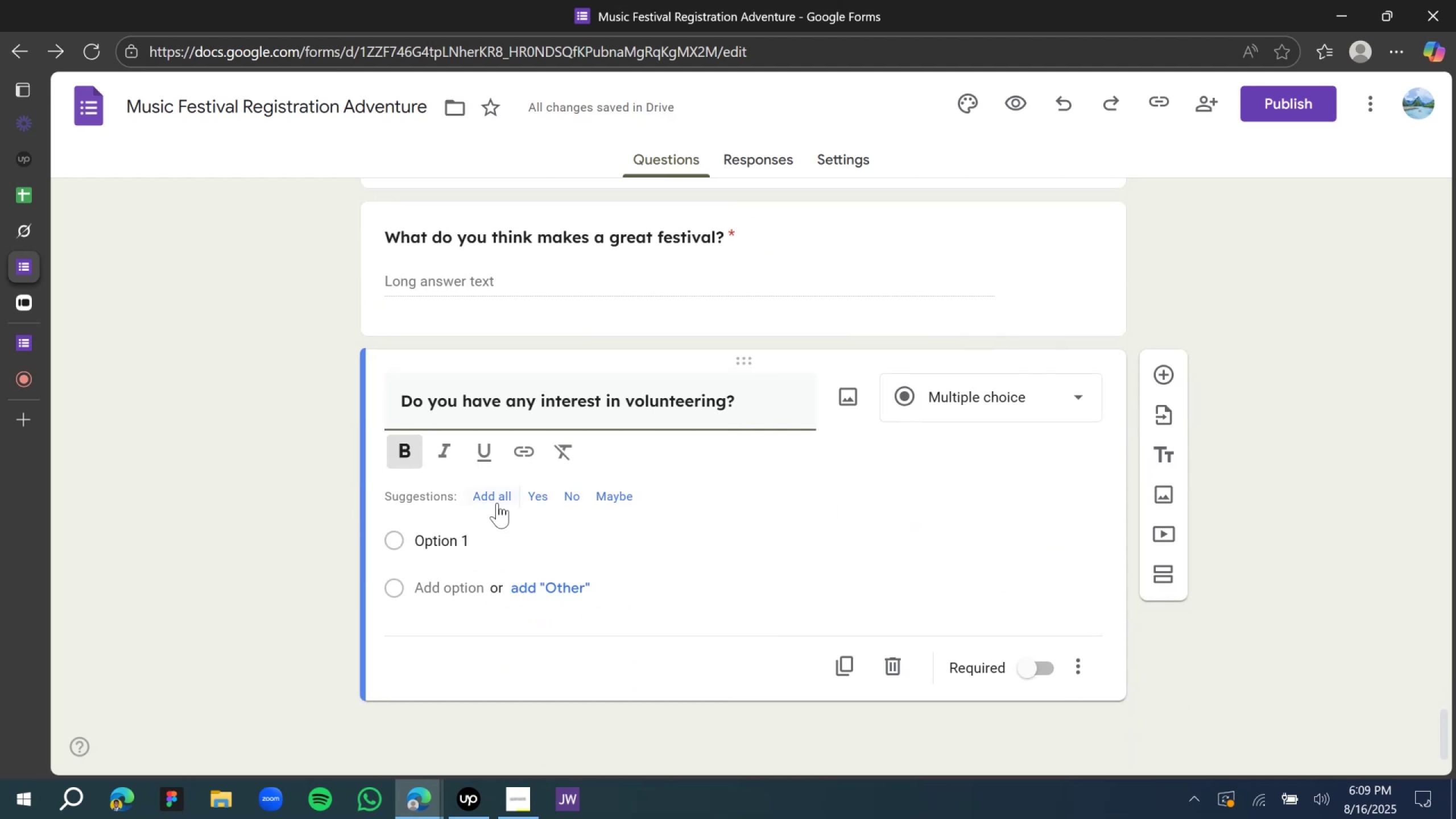 
left_click([497, 500])
 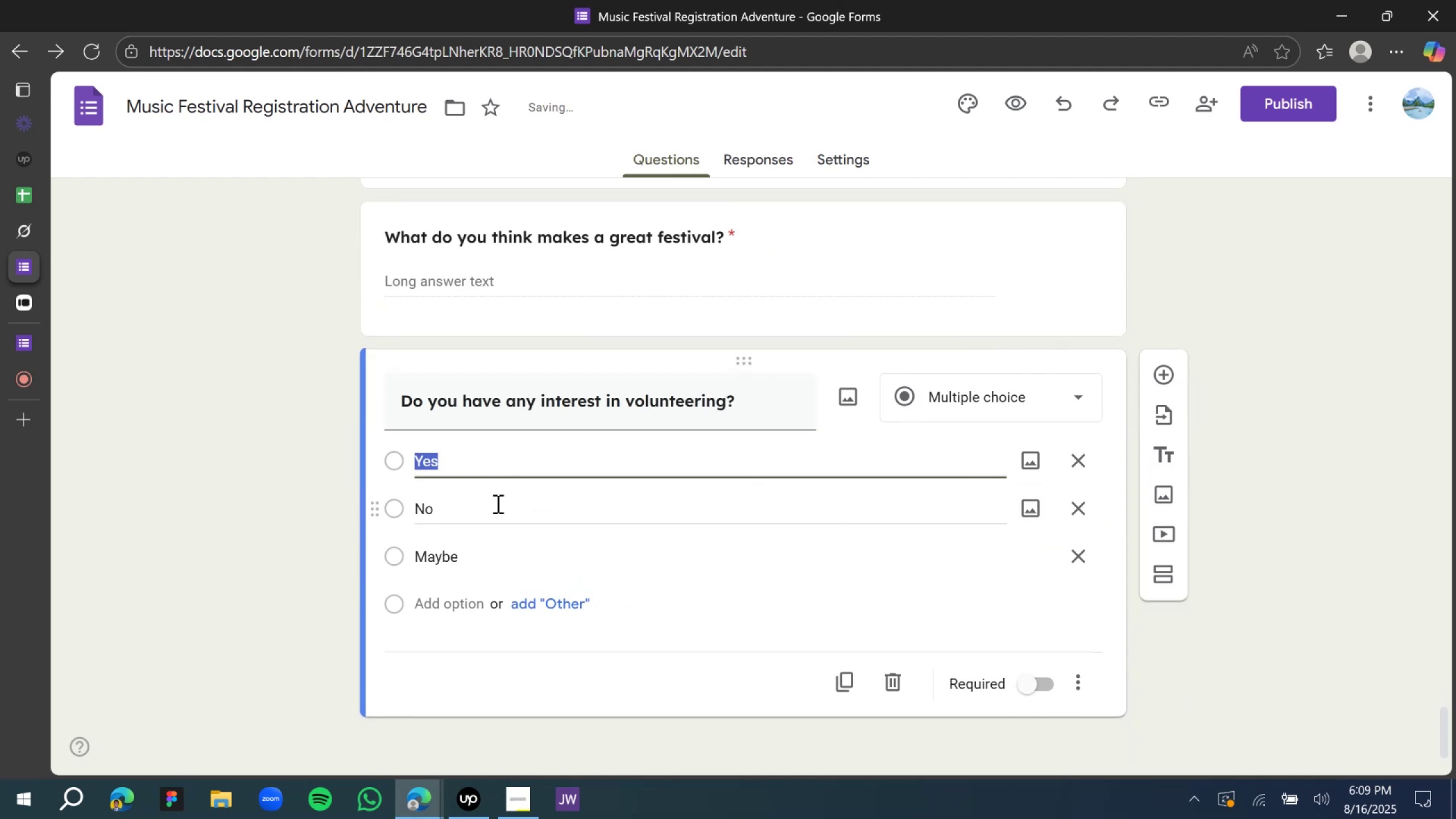 
scroll: coordinate [495, 510], scroll_direction: down, amount: 1.0
 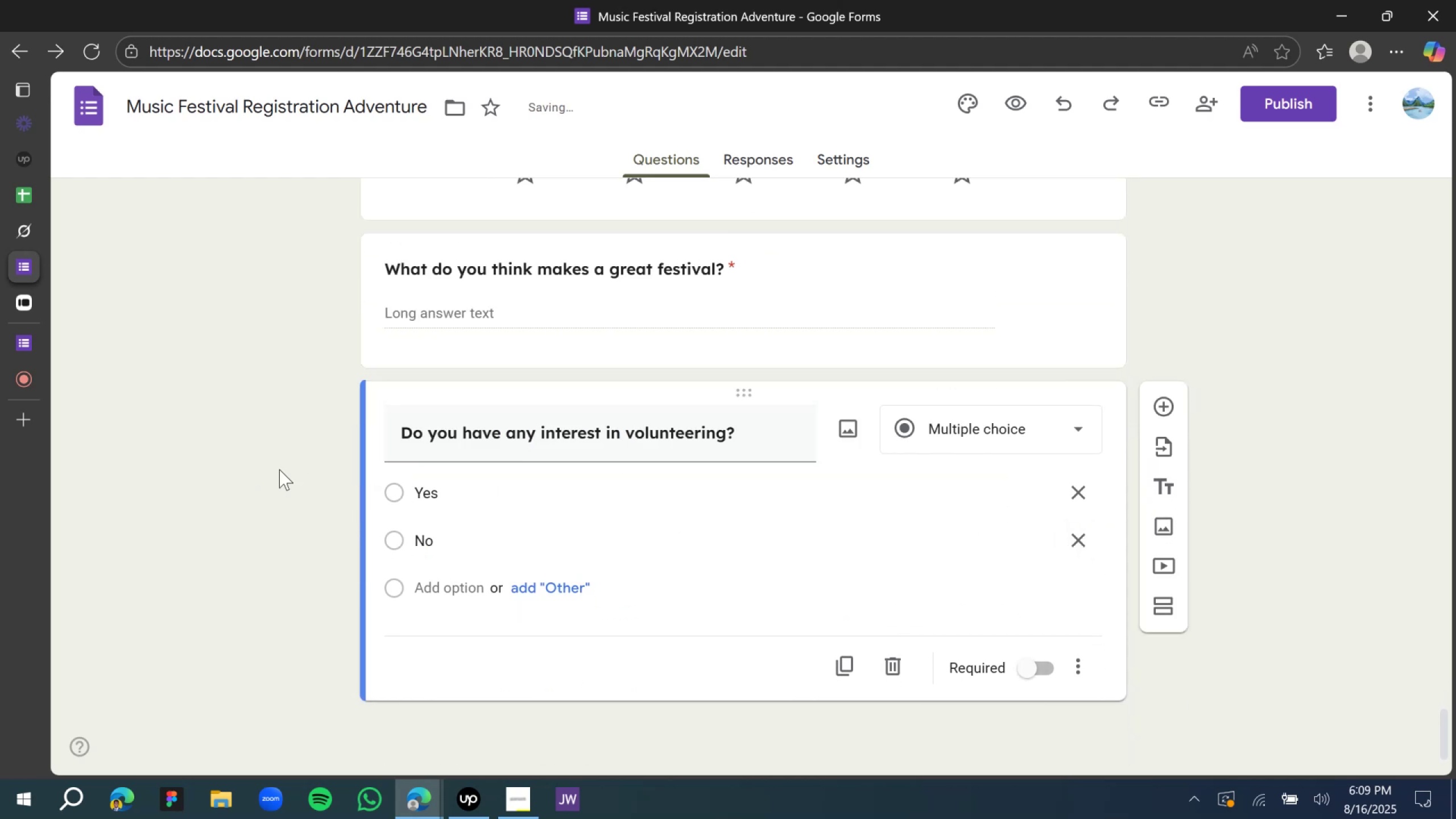 
left_click([1028, 671])
 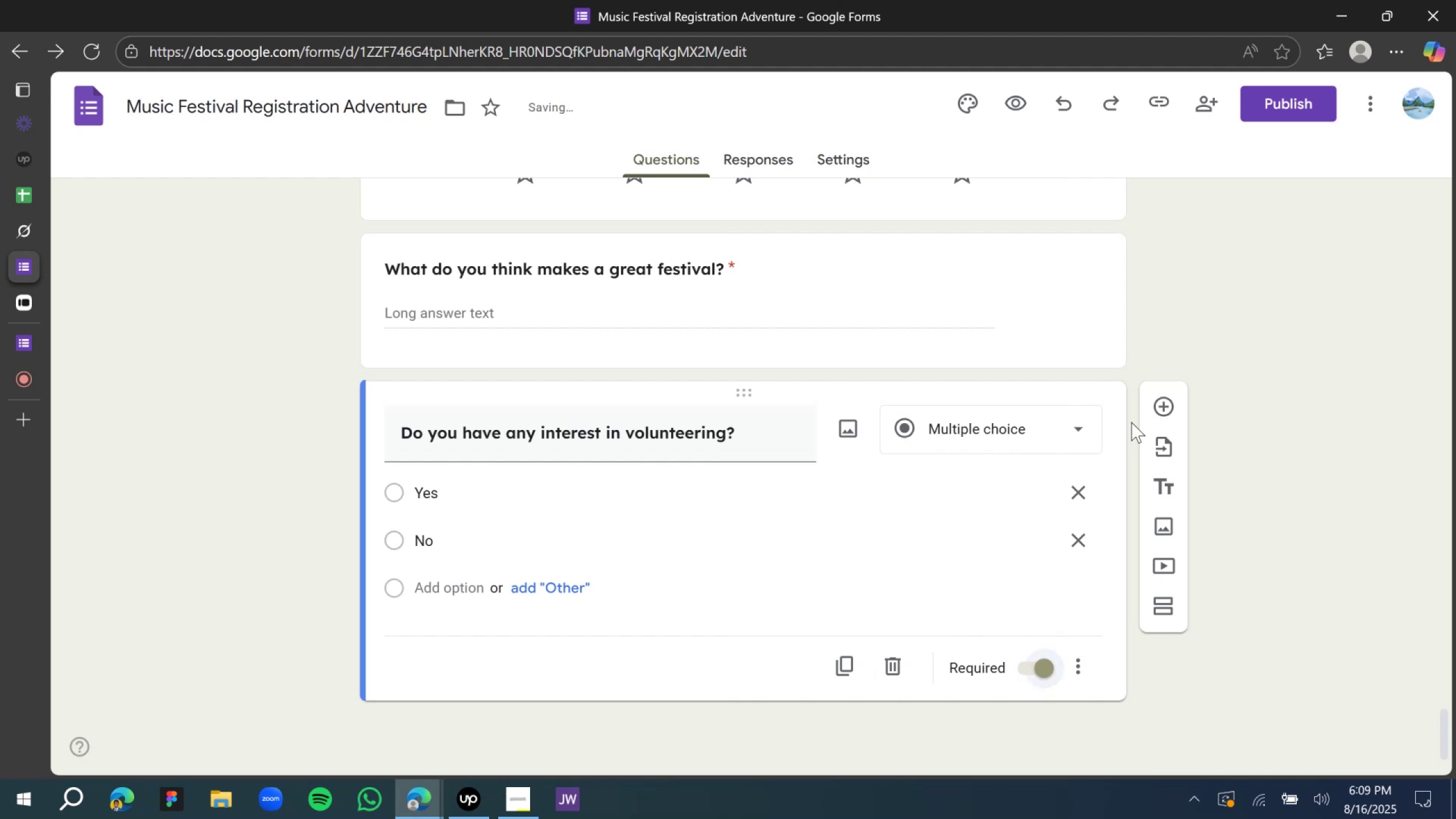 
left_click([1179, 407])
 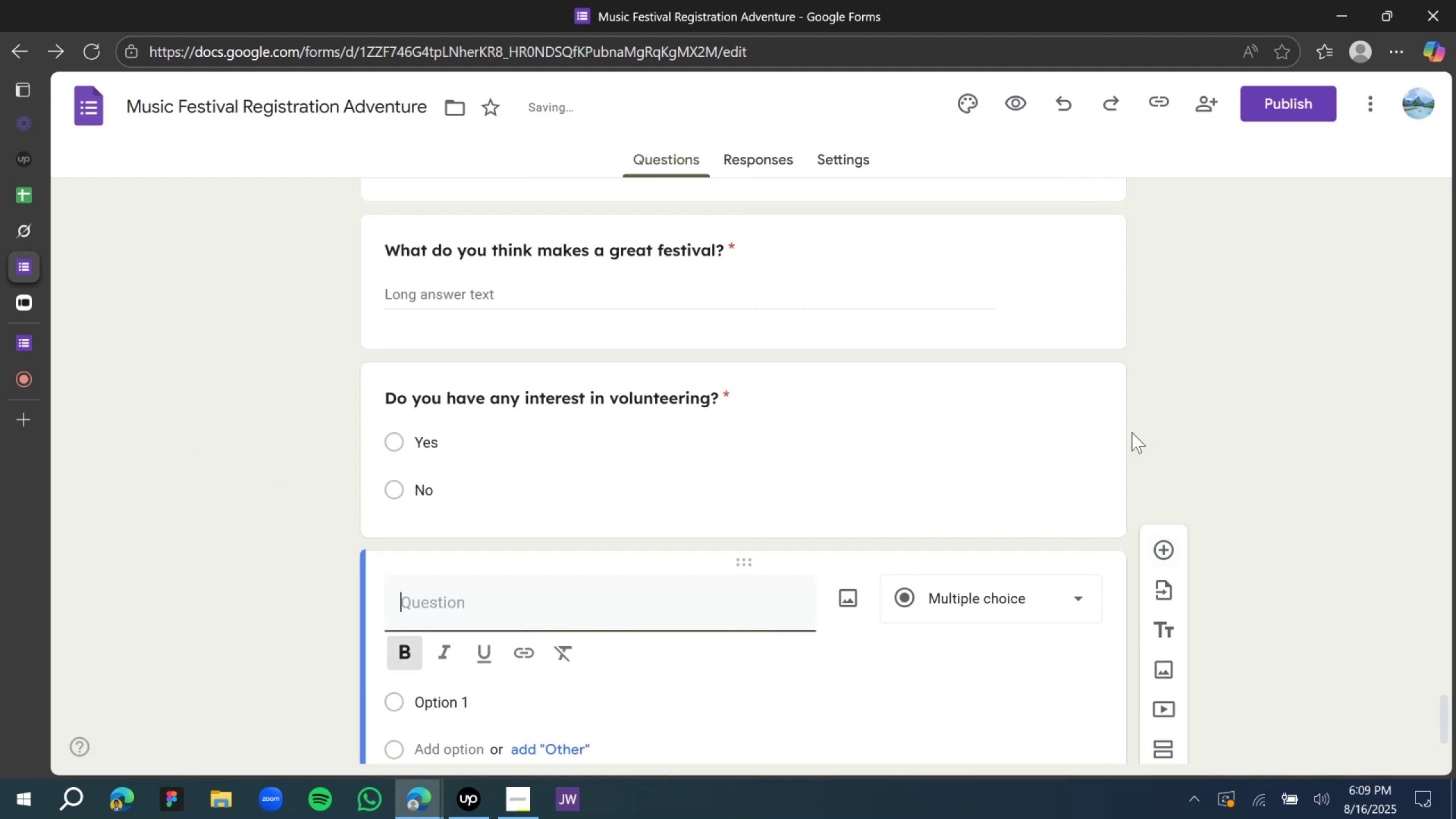 
scroll: coordinate [825, 537], scroll_direction: down, amount: 5.0
 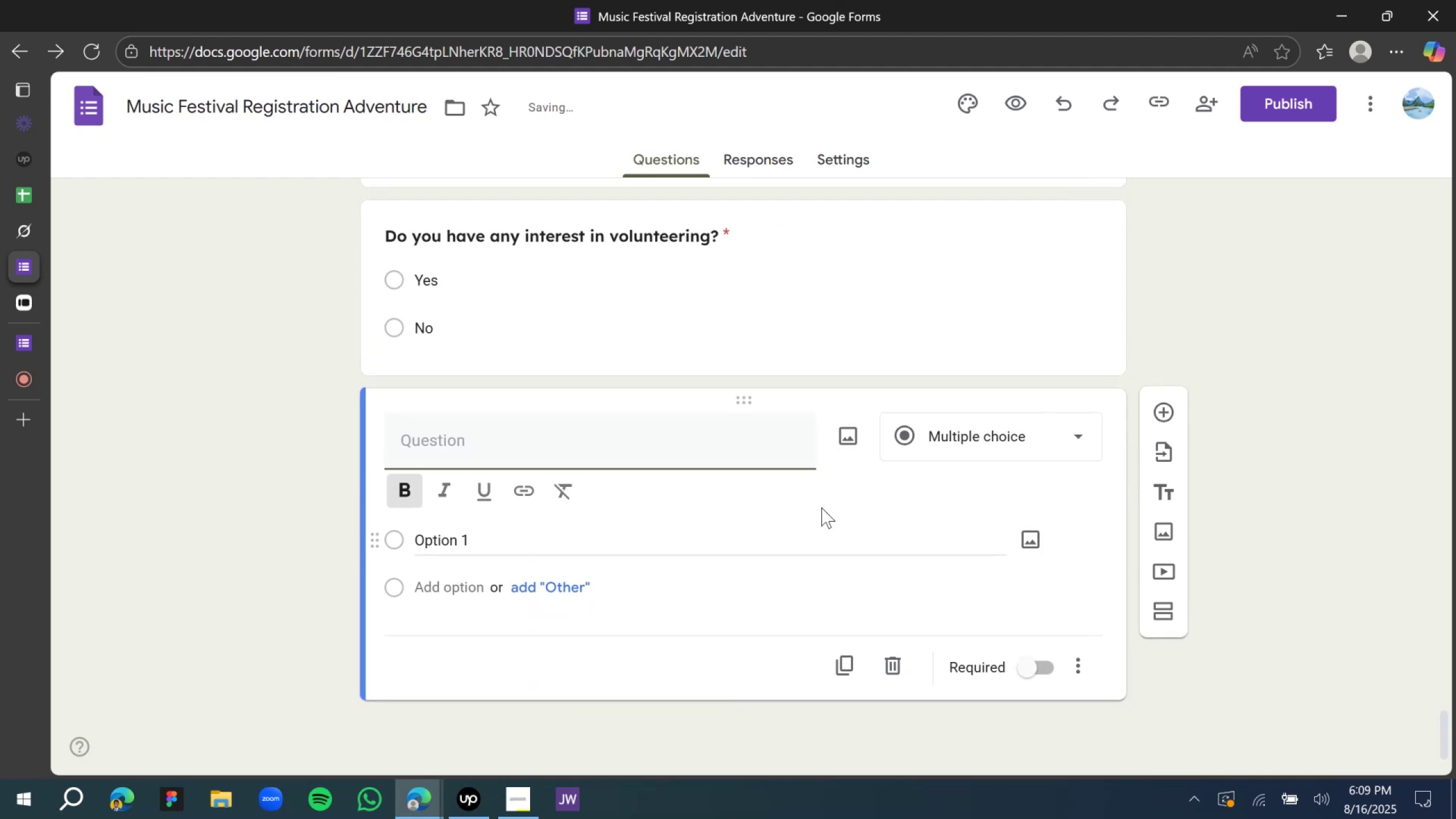 
type(If yes, what department do you think you will best fit in)
 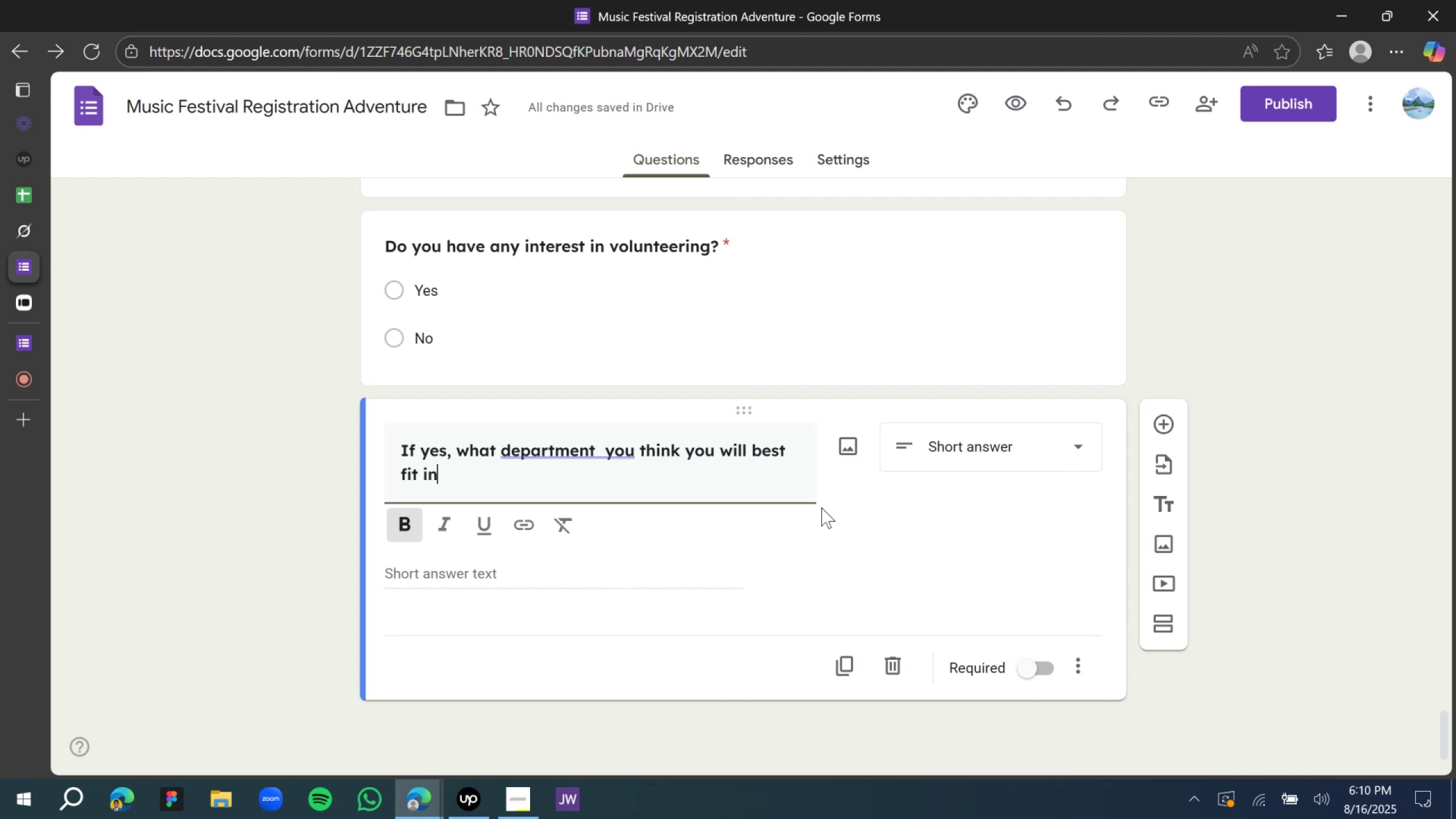 
wait(21.02)
 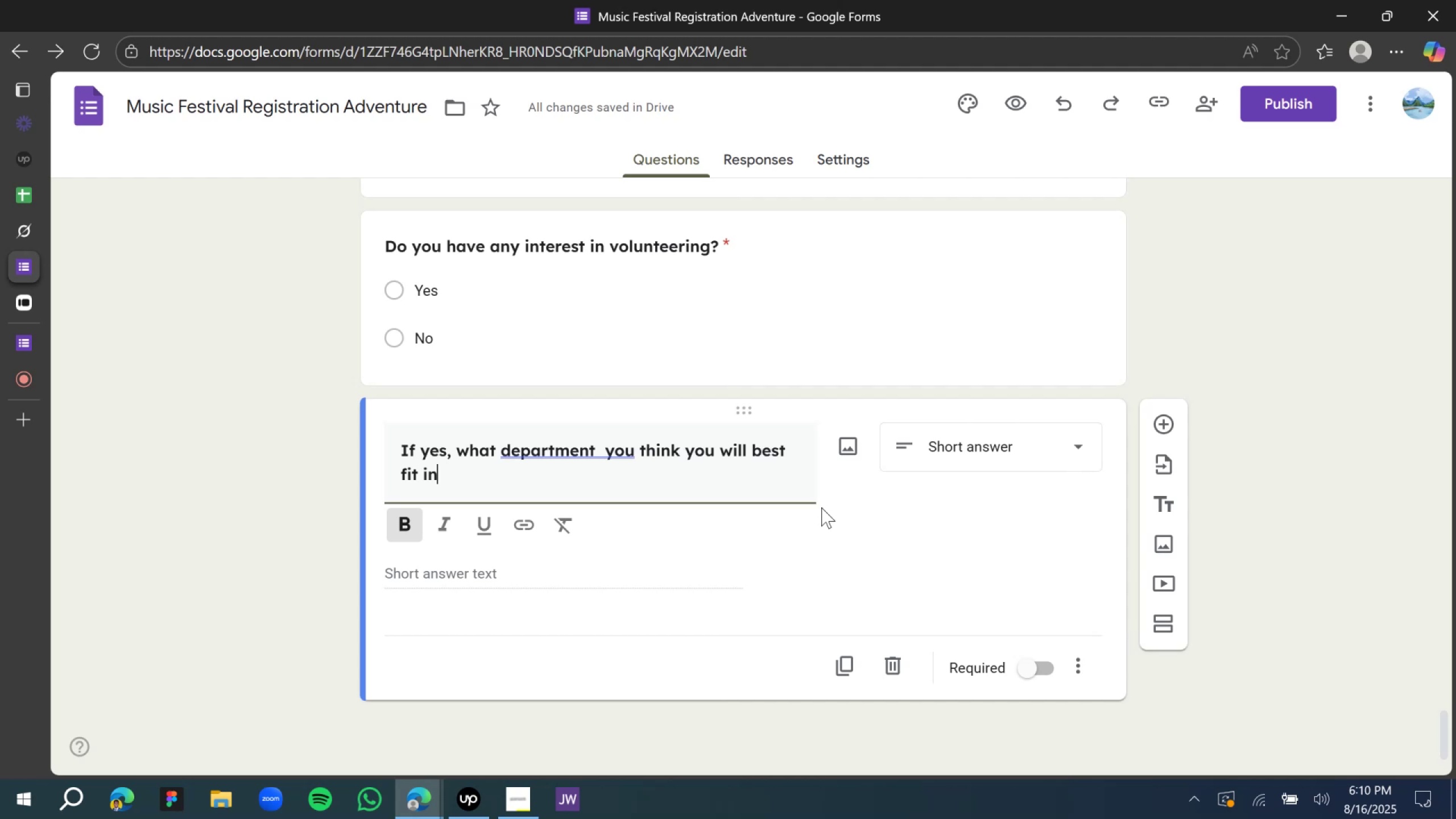 
key(Shift+Slash)
 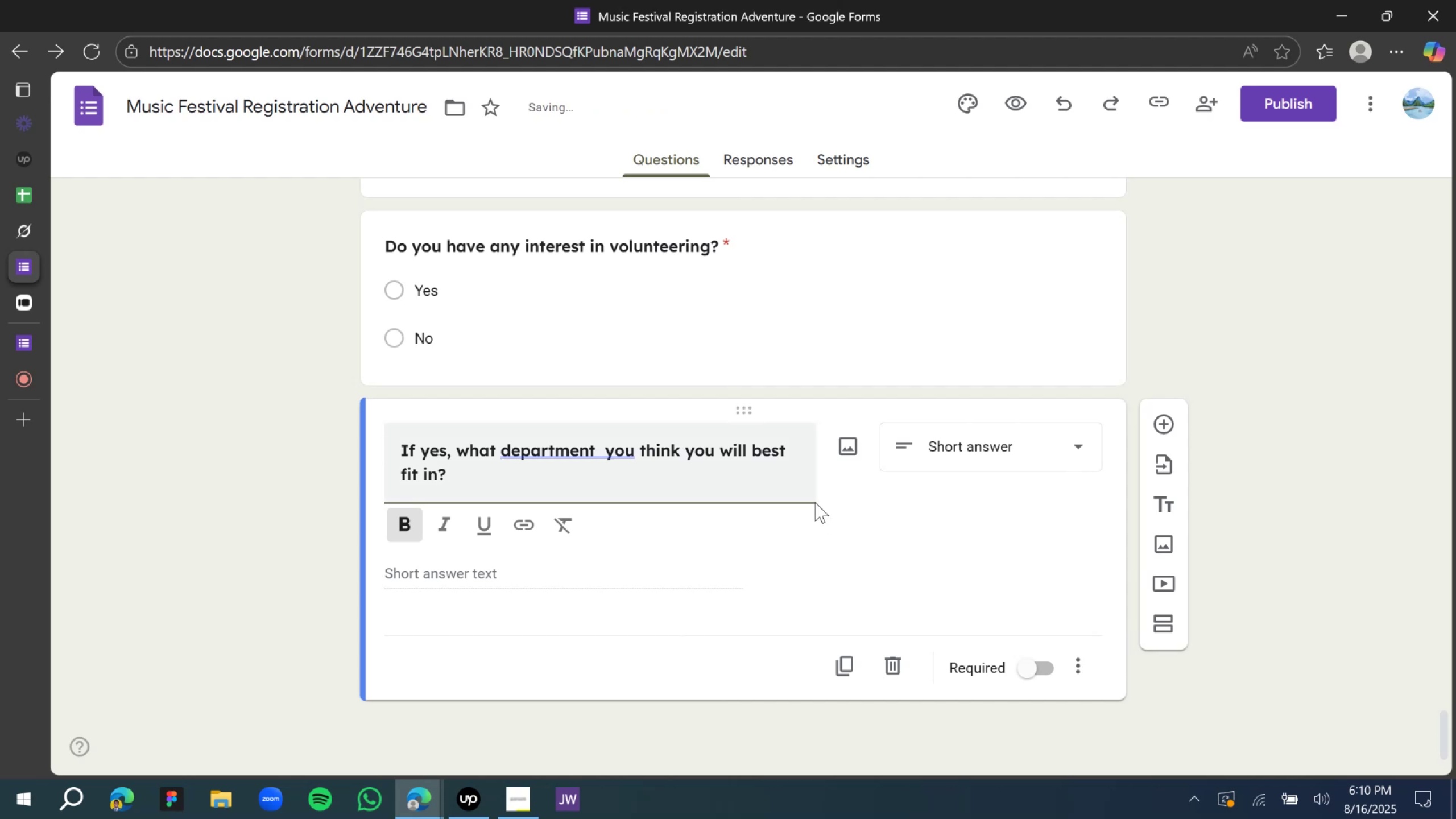 
left_click([560, 456])
 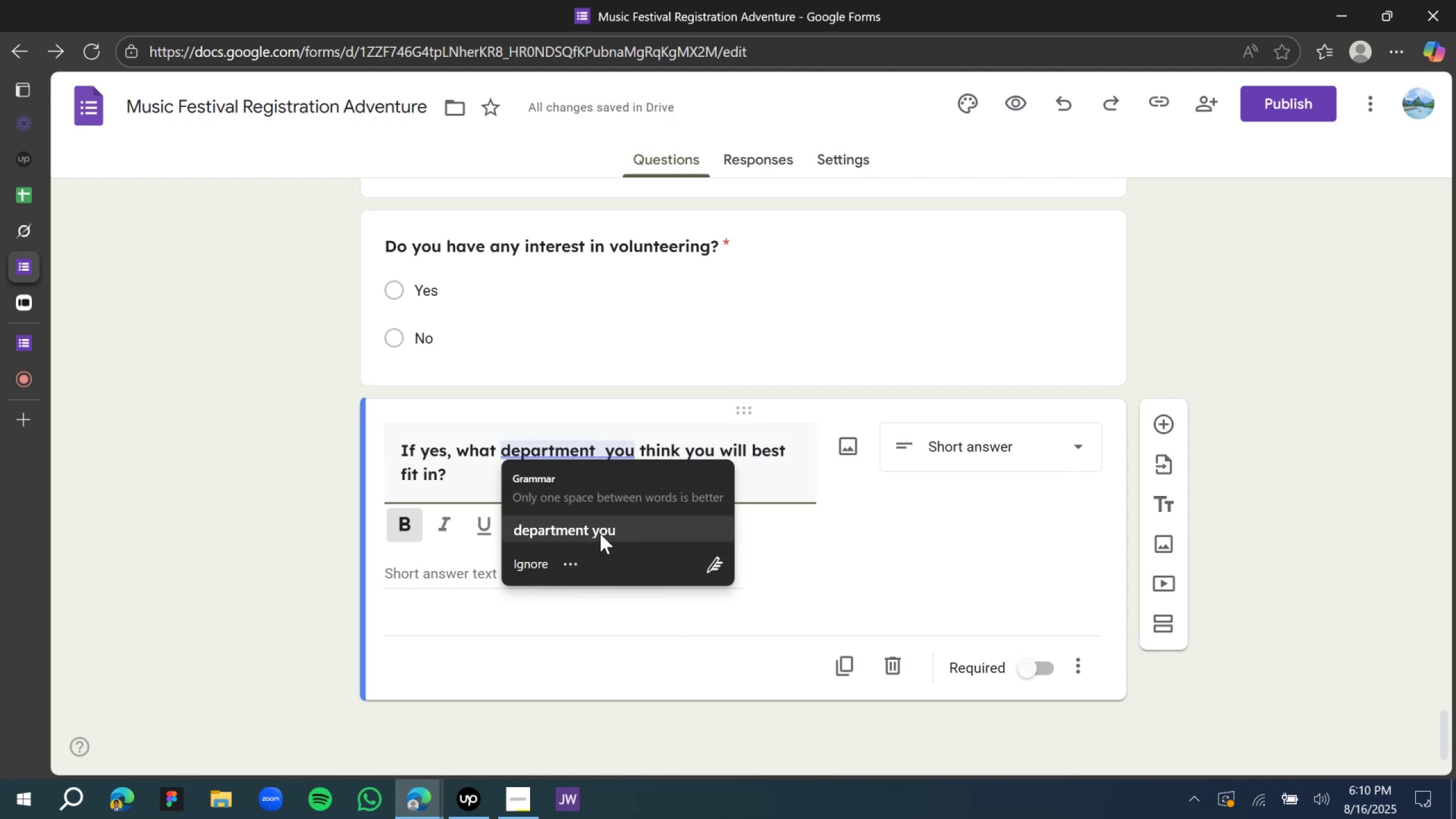 
left_click([600, 533])
 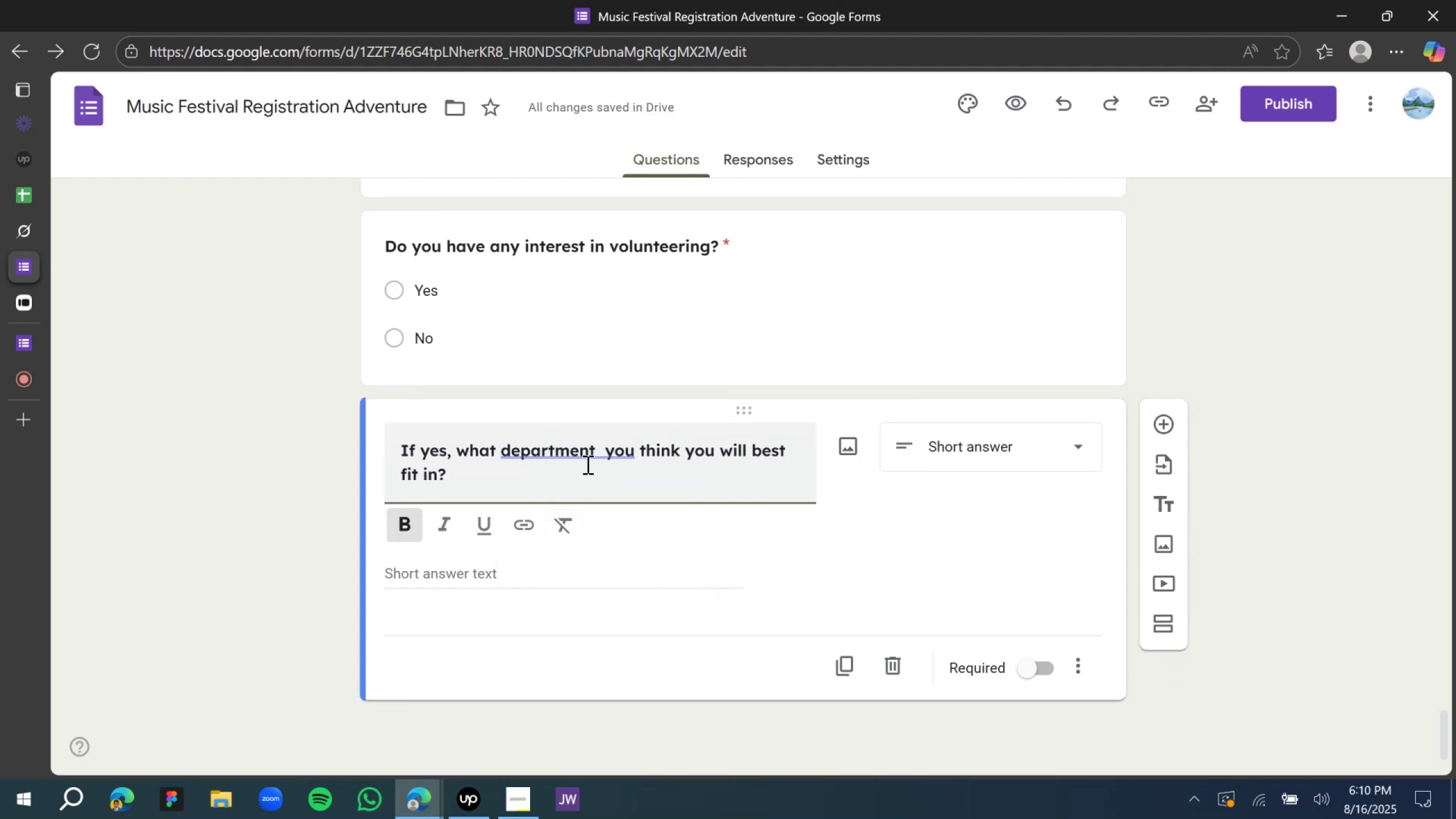 
left_click([606, 448])
 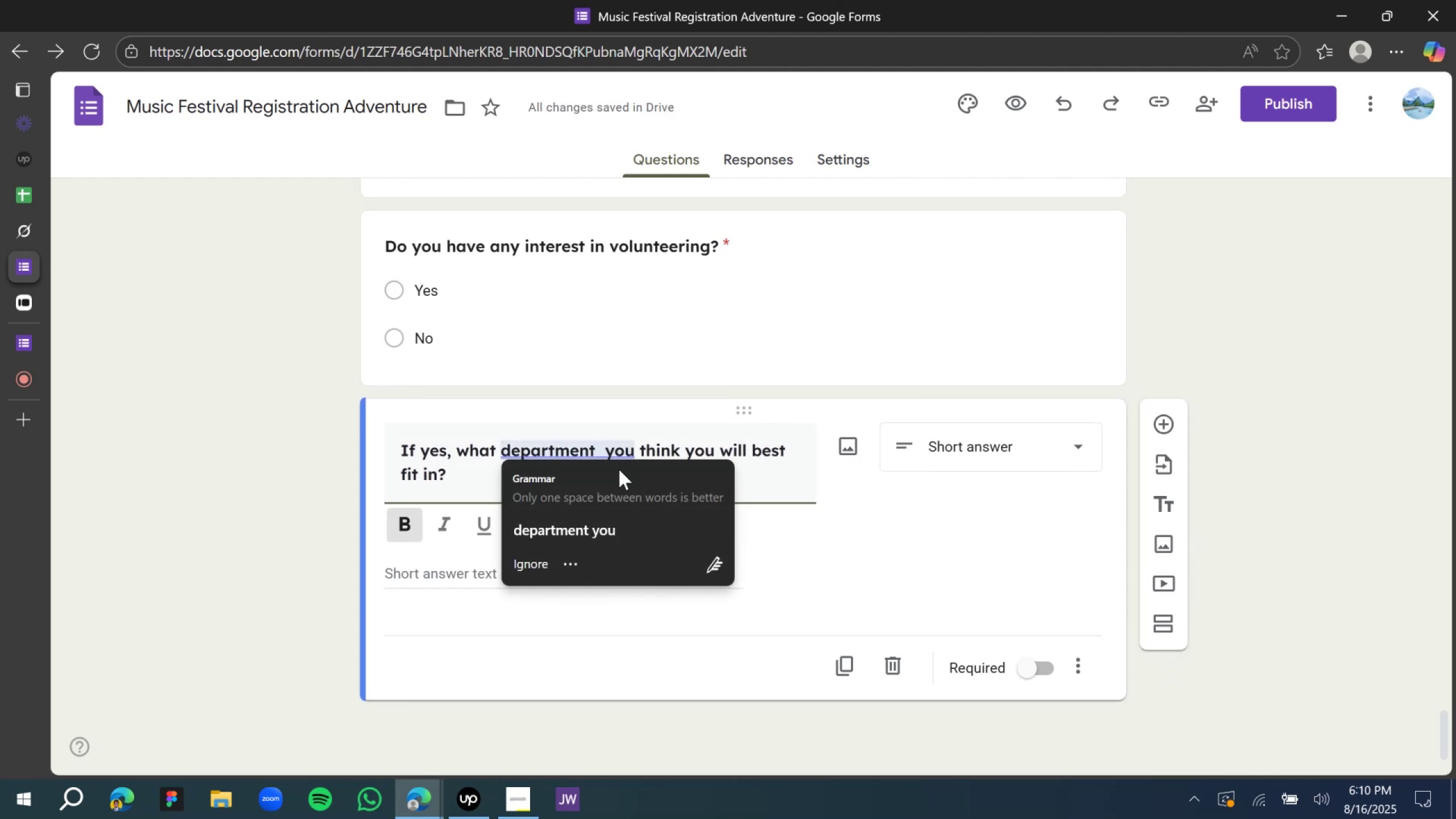 
key(Backspace)
 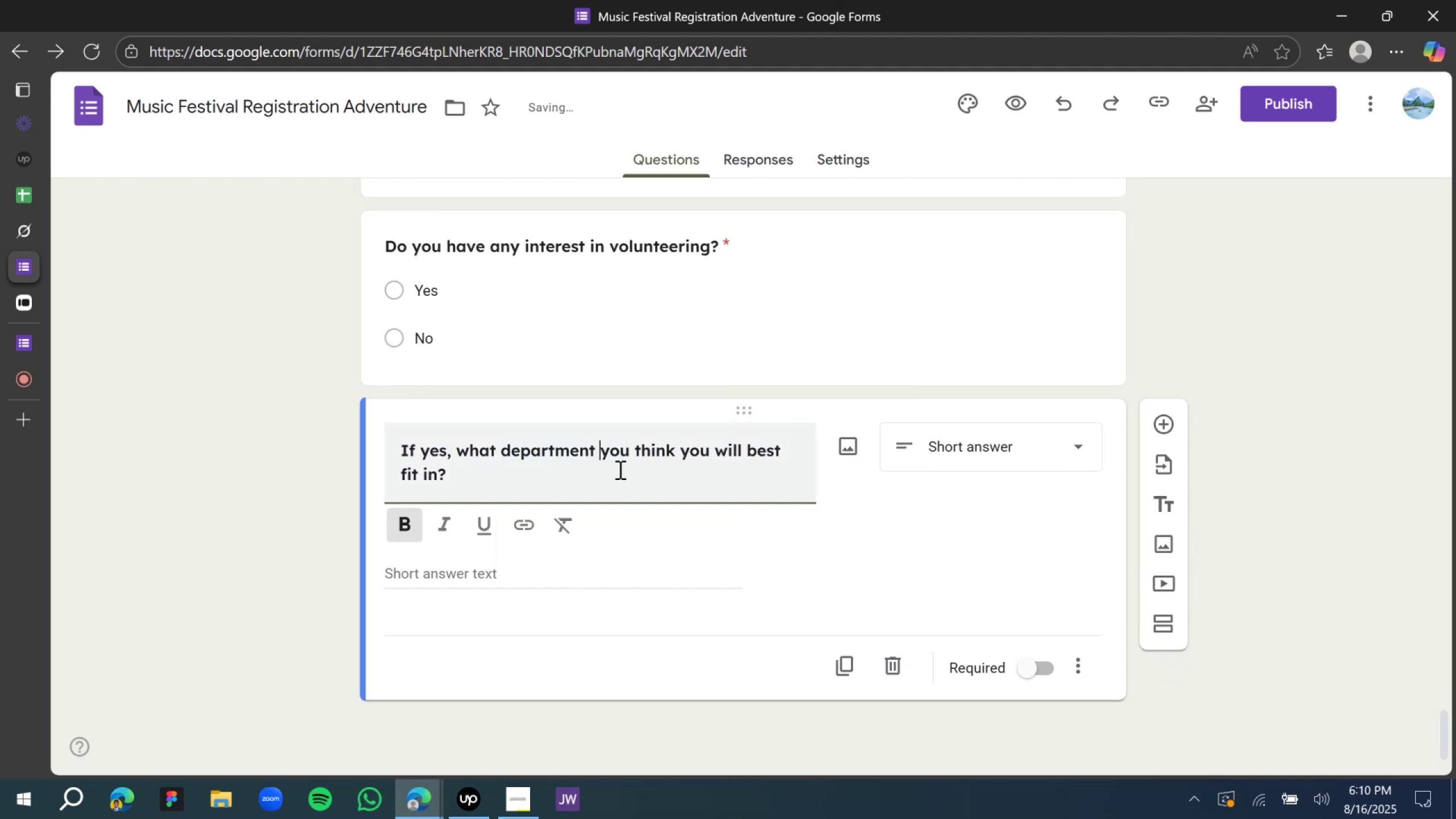 
scroll: coordinate [669, 520], scroll_direction: down, amount: 10.0
 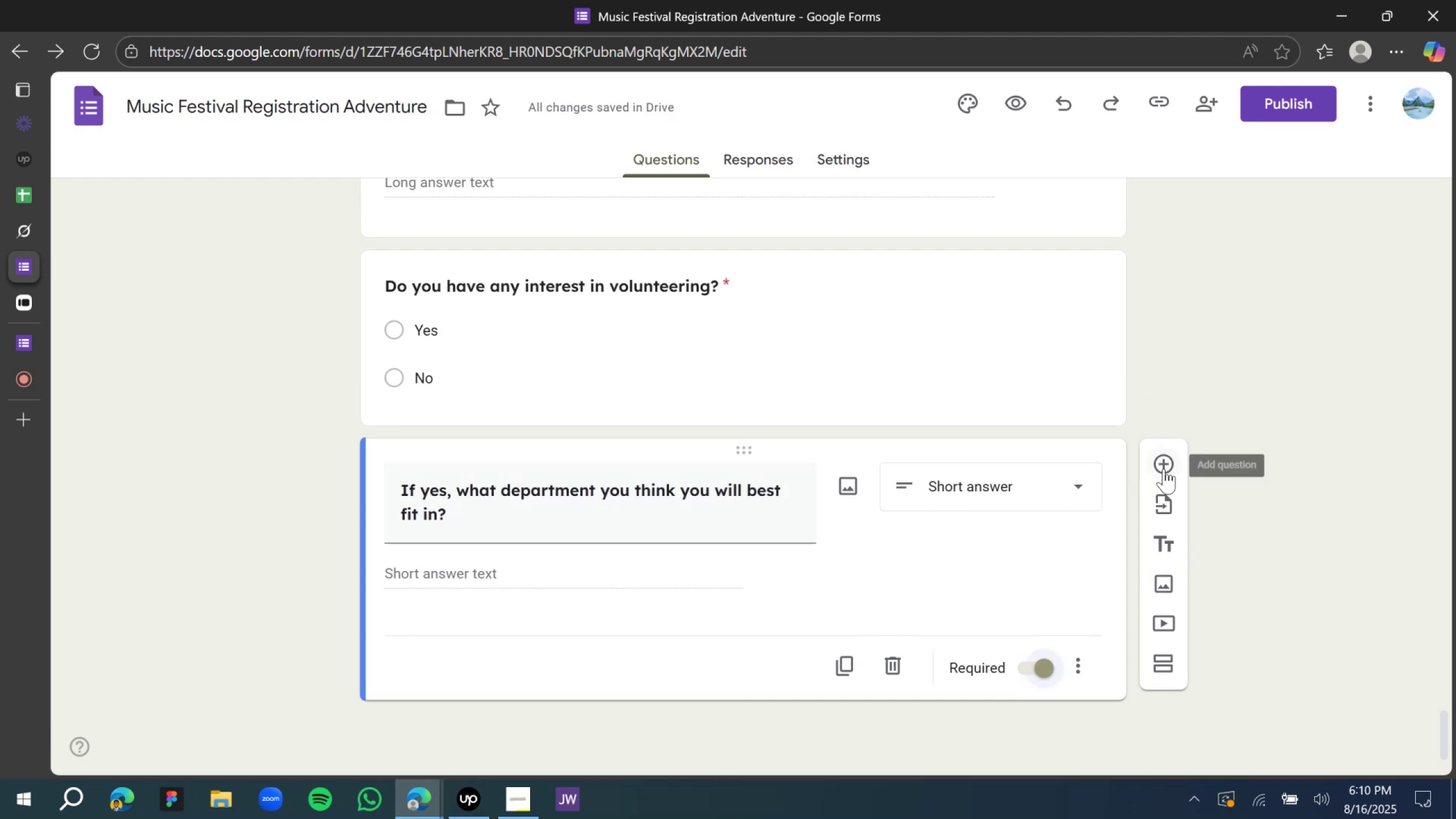 
left_click([1164, 469])
 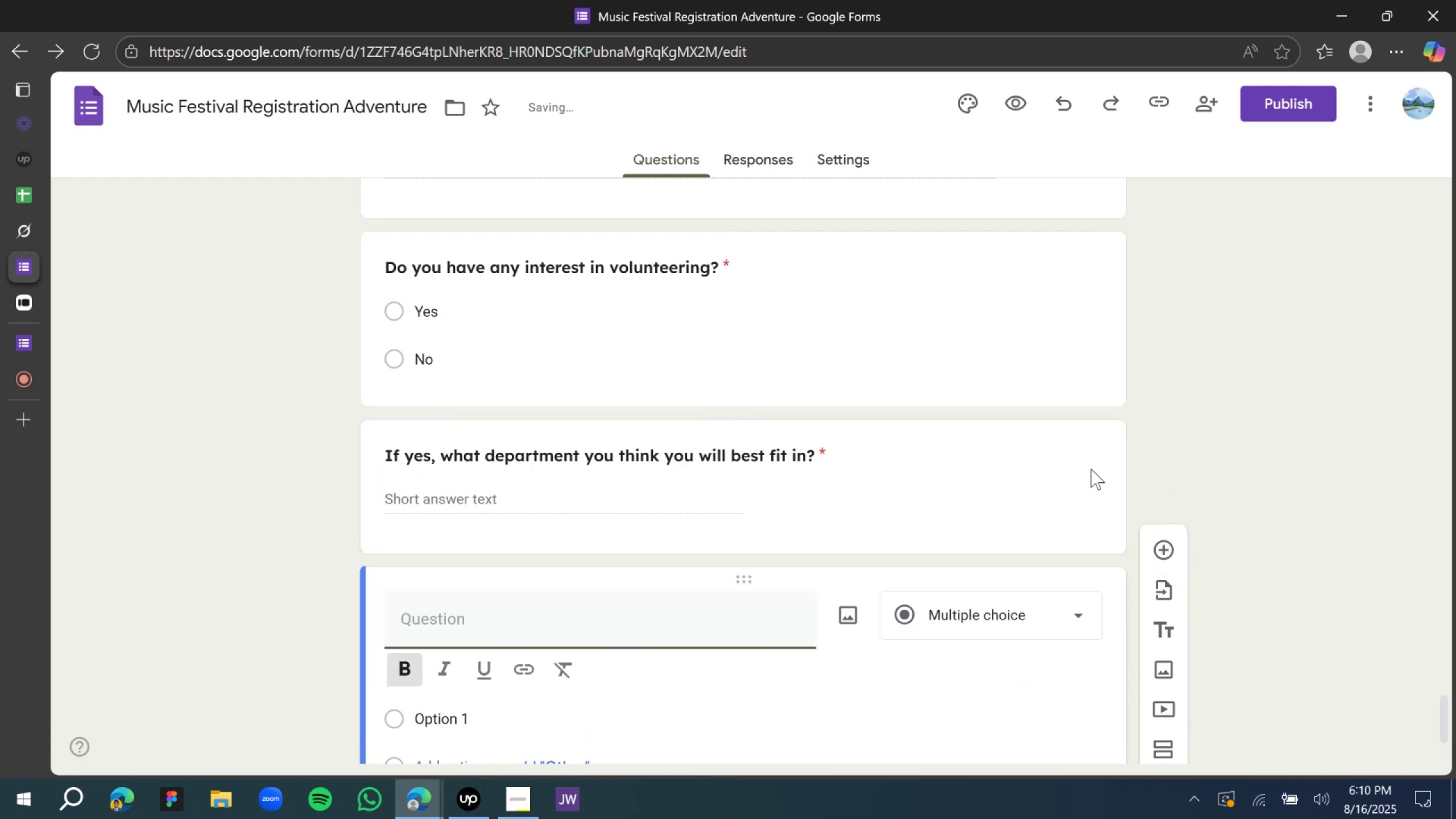 
scroll: coordinate [609, 493], scroll_direction: down, amount: 8.0
 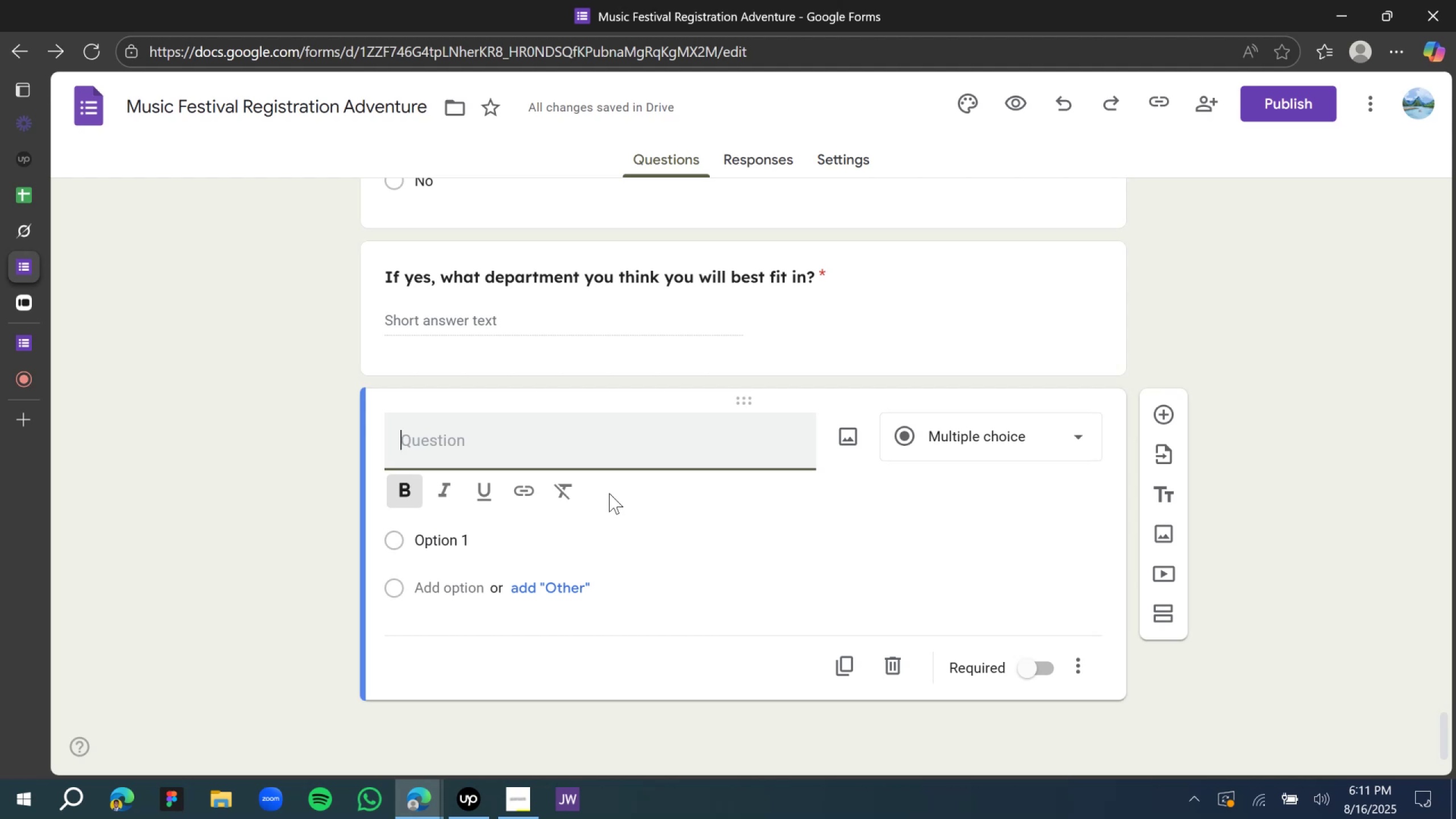 
wait(17.63)
 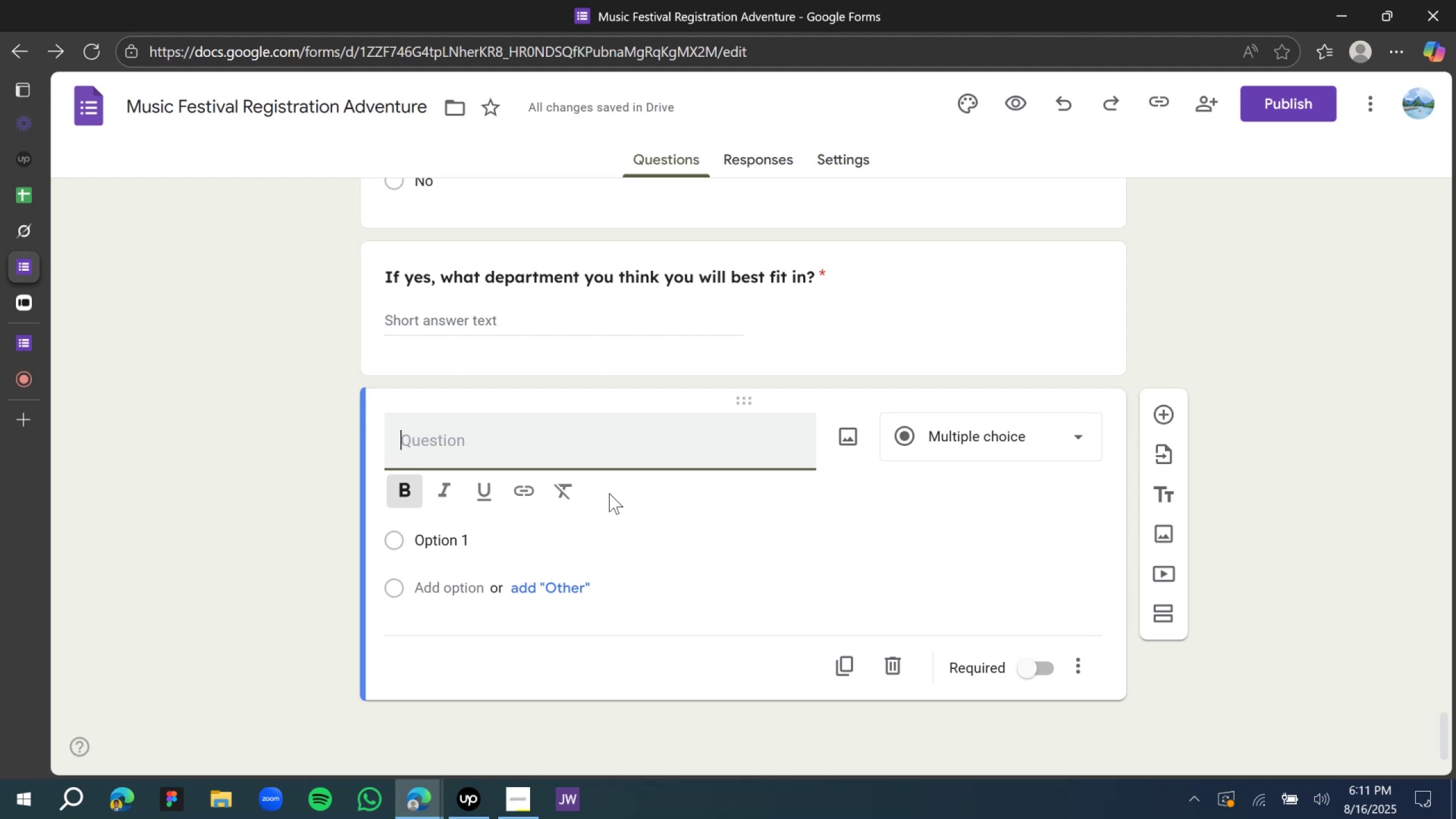 
scroll: coordinate [602, 536], scroll_direction: down, amount: 4.0
 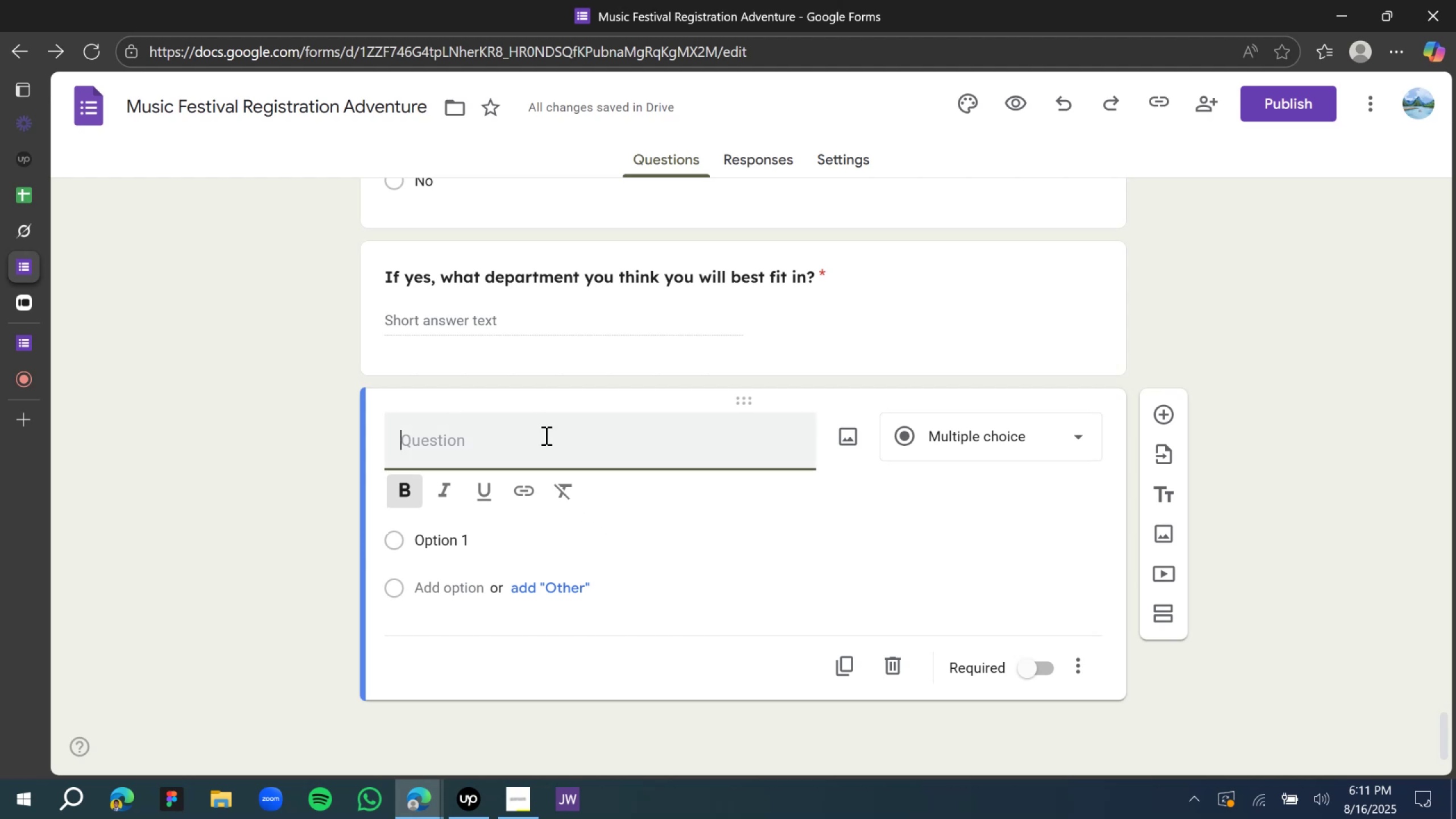 
left_click([540, 439])
 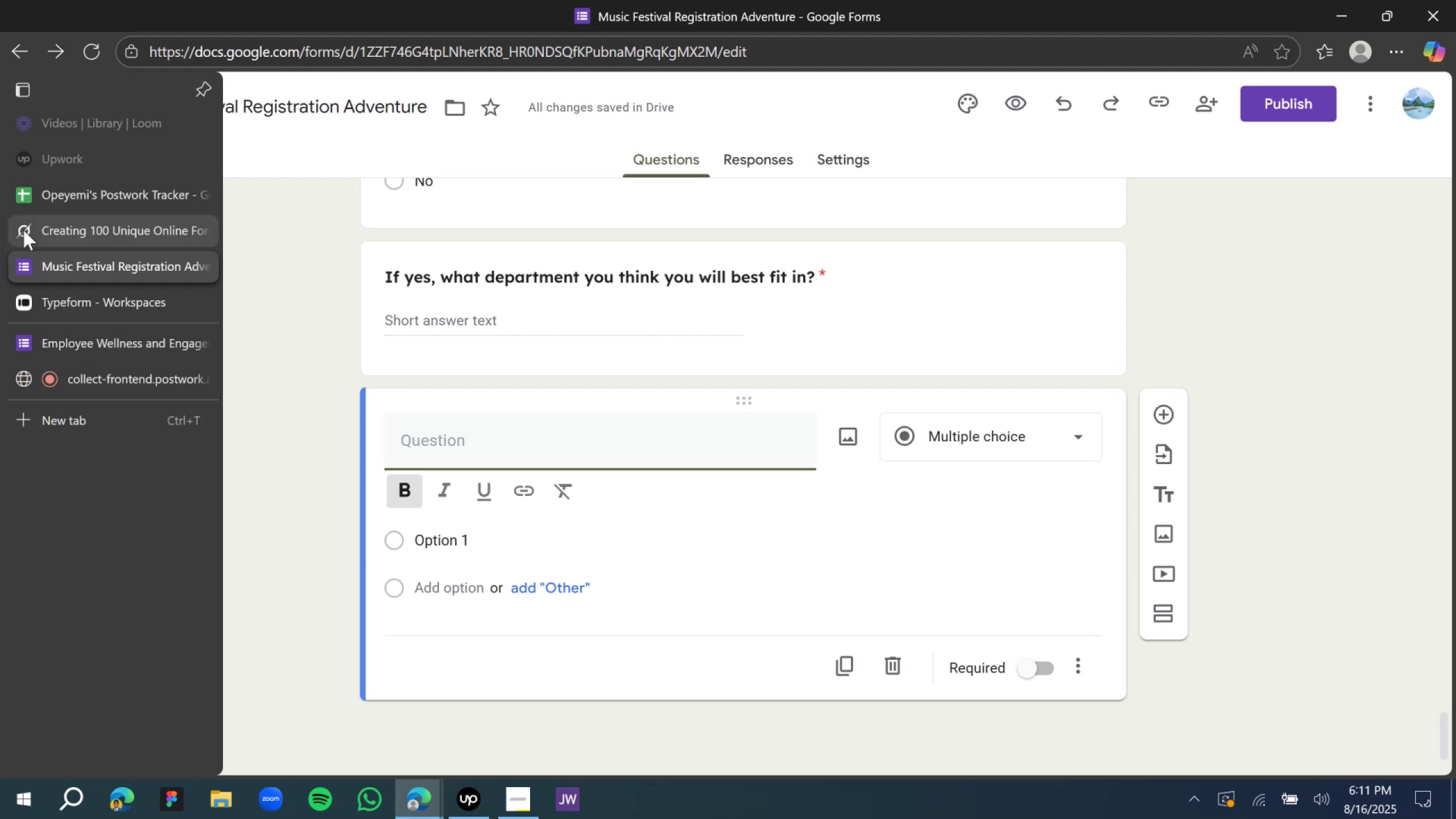 
left_click([23, 230])
 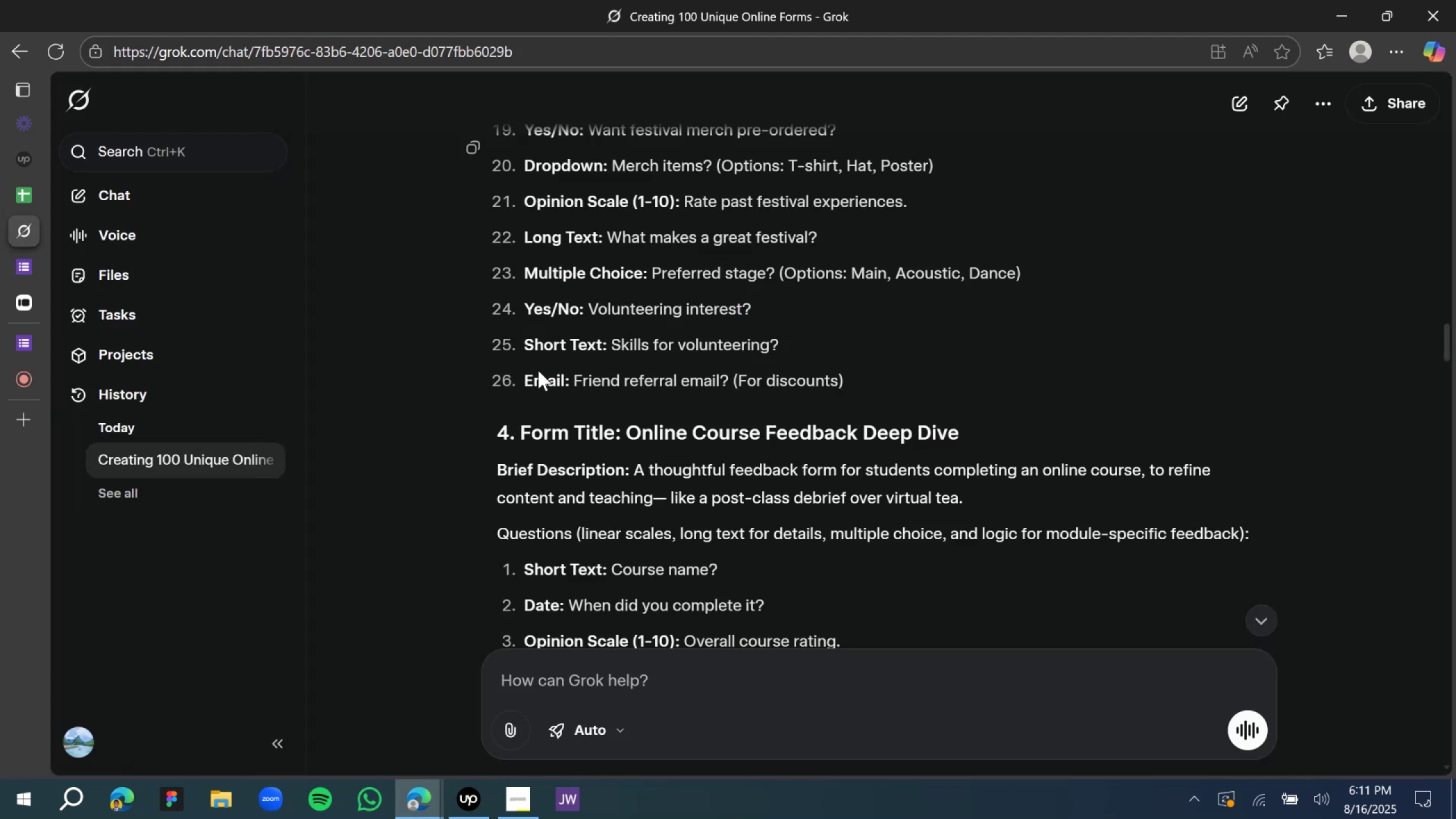 
wait(5.08)
 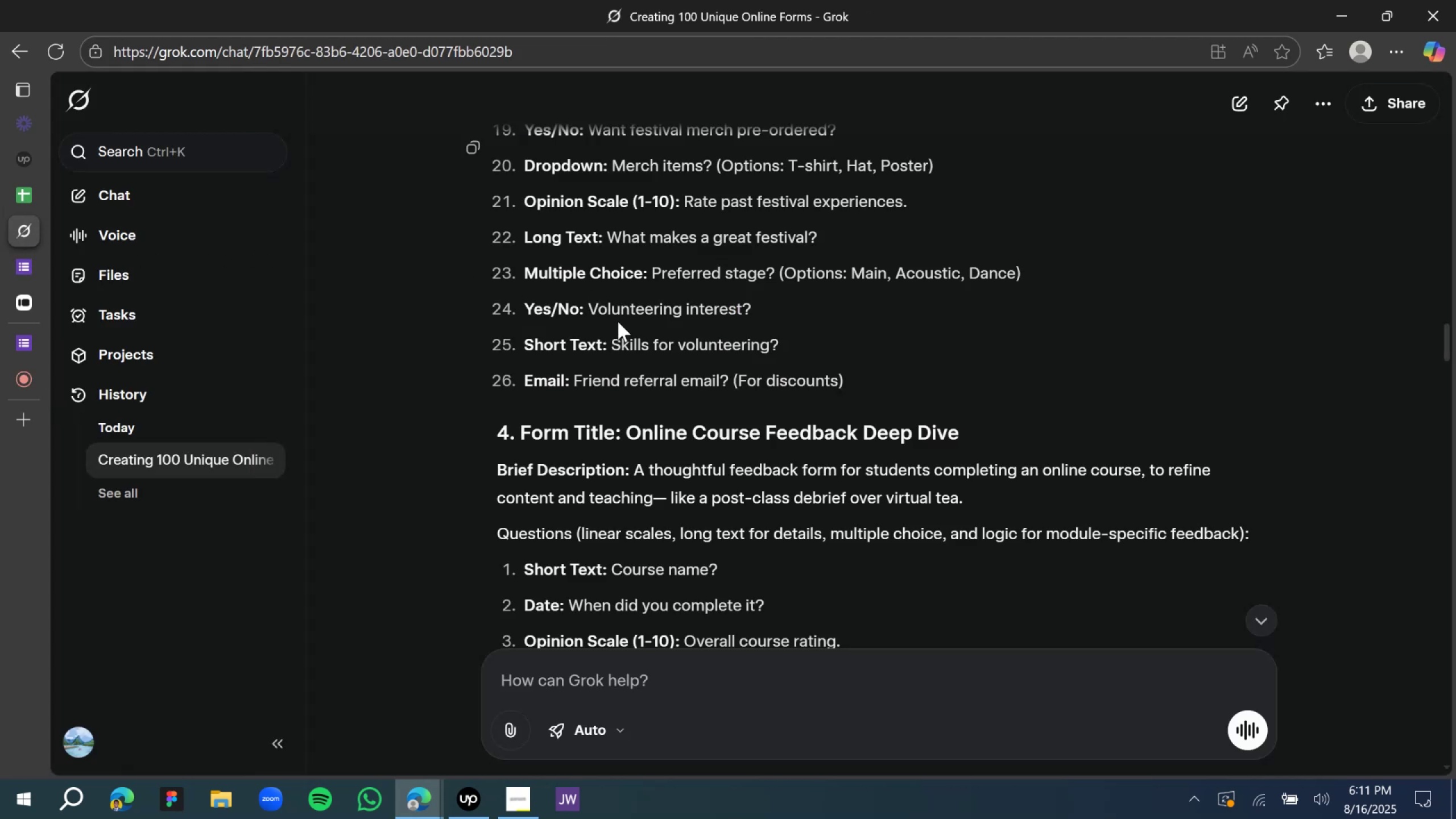 
left_click([28, 264])
 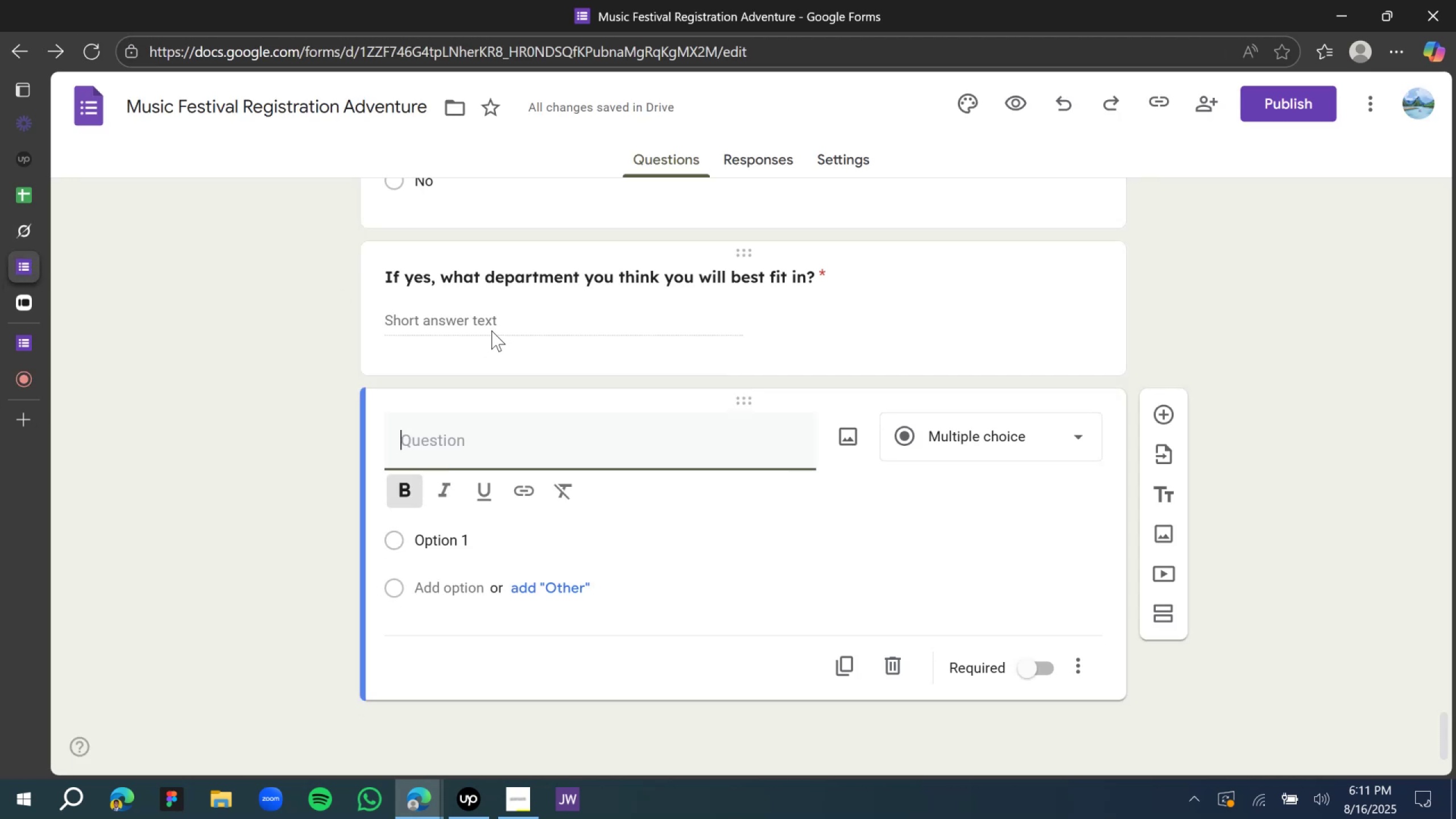 
type(Do you have a )
 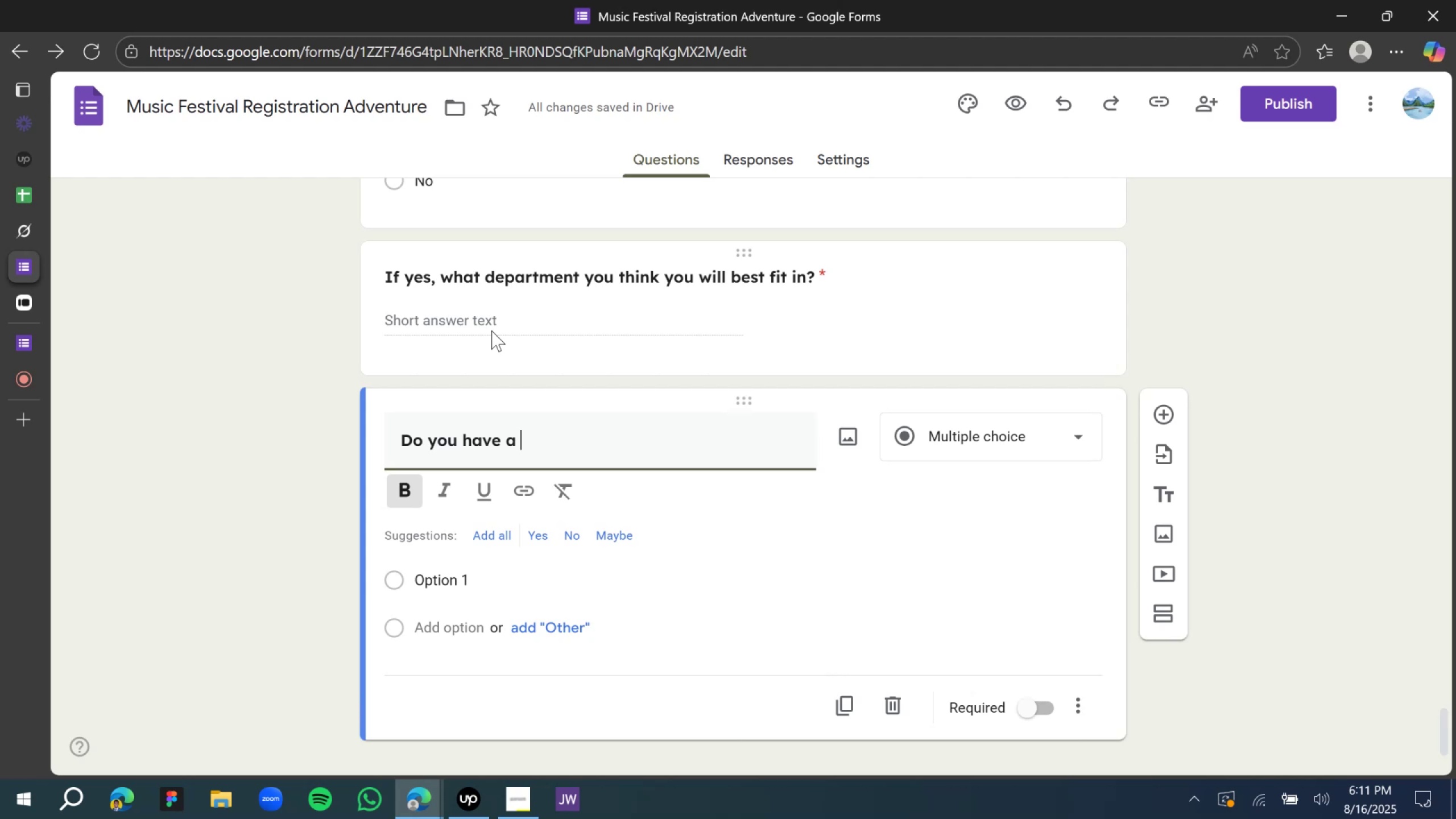 
wait(24.33)
 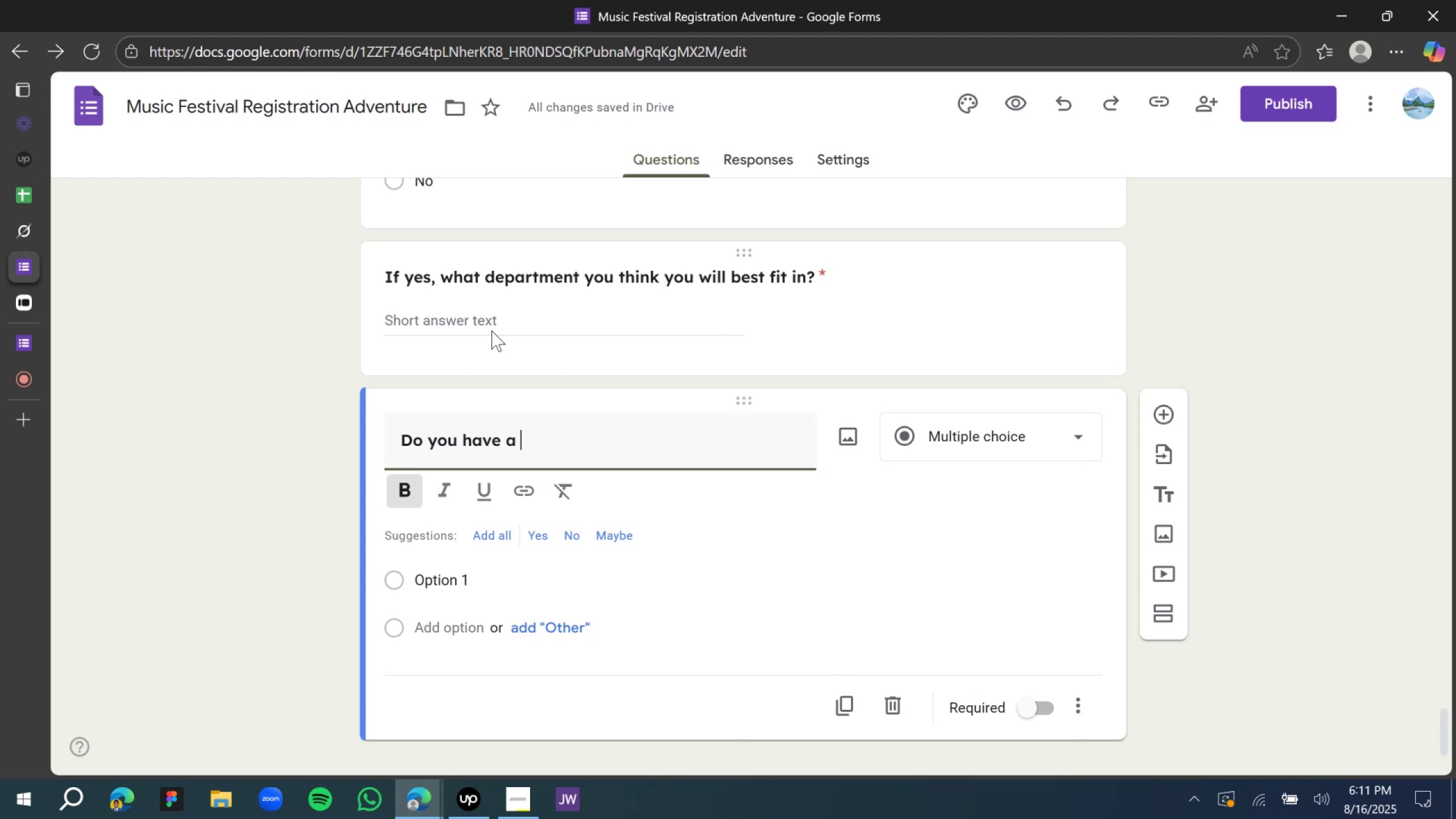 
type(fere)
key(Backspace)
key(Backspace)
key(Backspace)
key(Backspace)
type(referal )
key(Backspace)
key(Backspace)
type(?)
 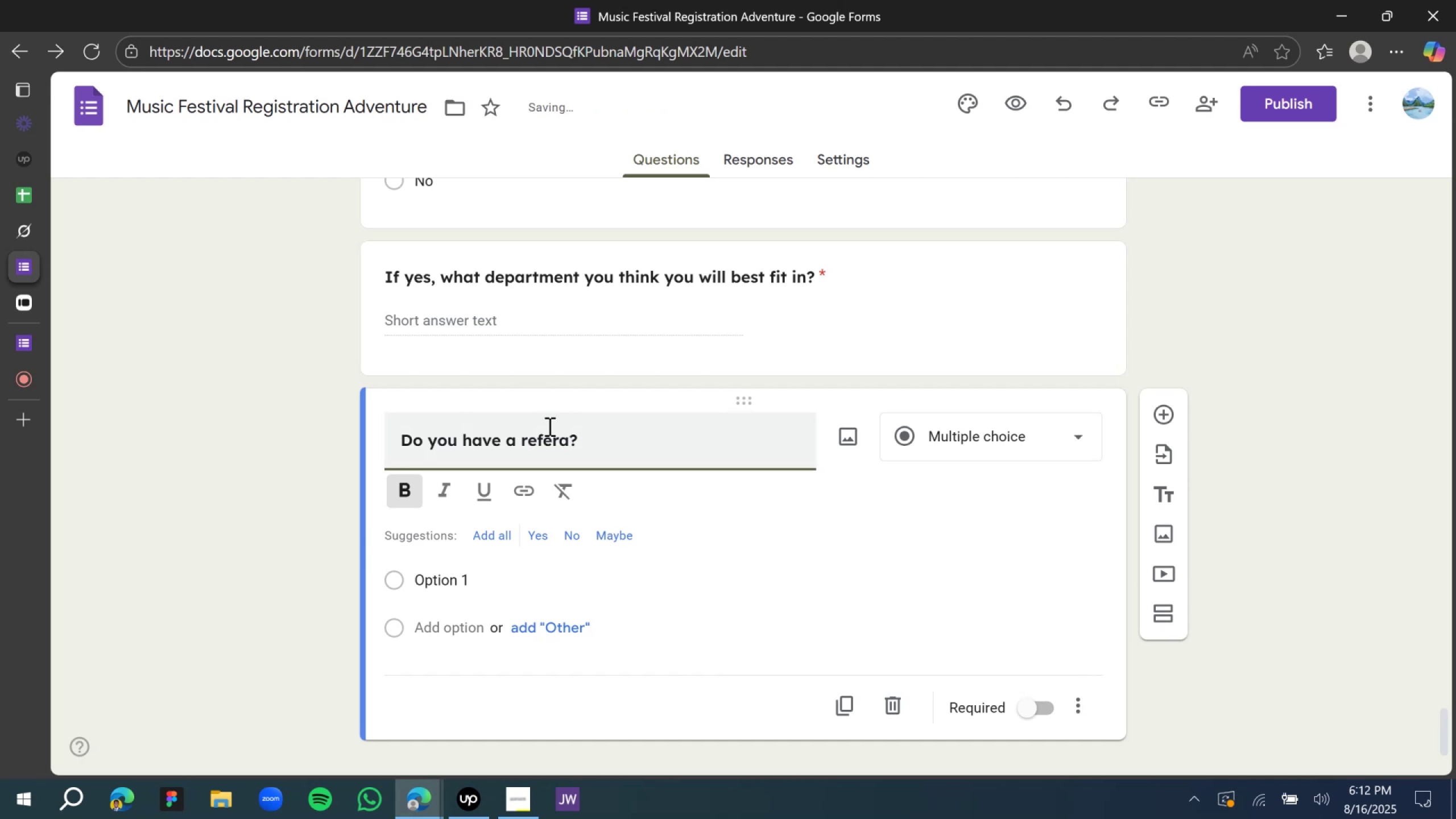 
left_click([557, 447])
 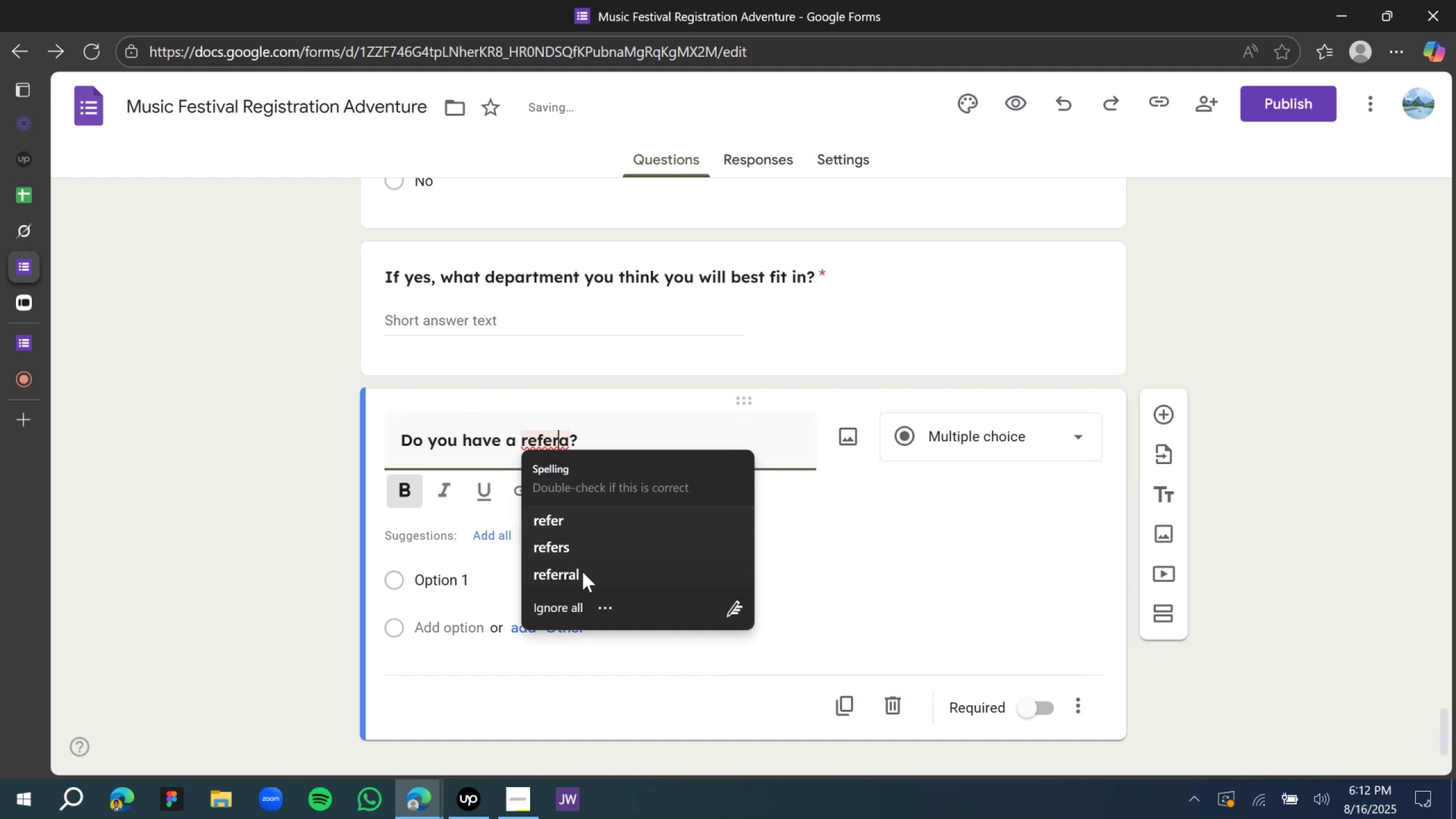 
left_click([583, 580])
 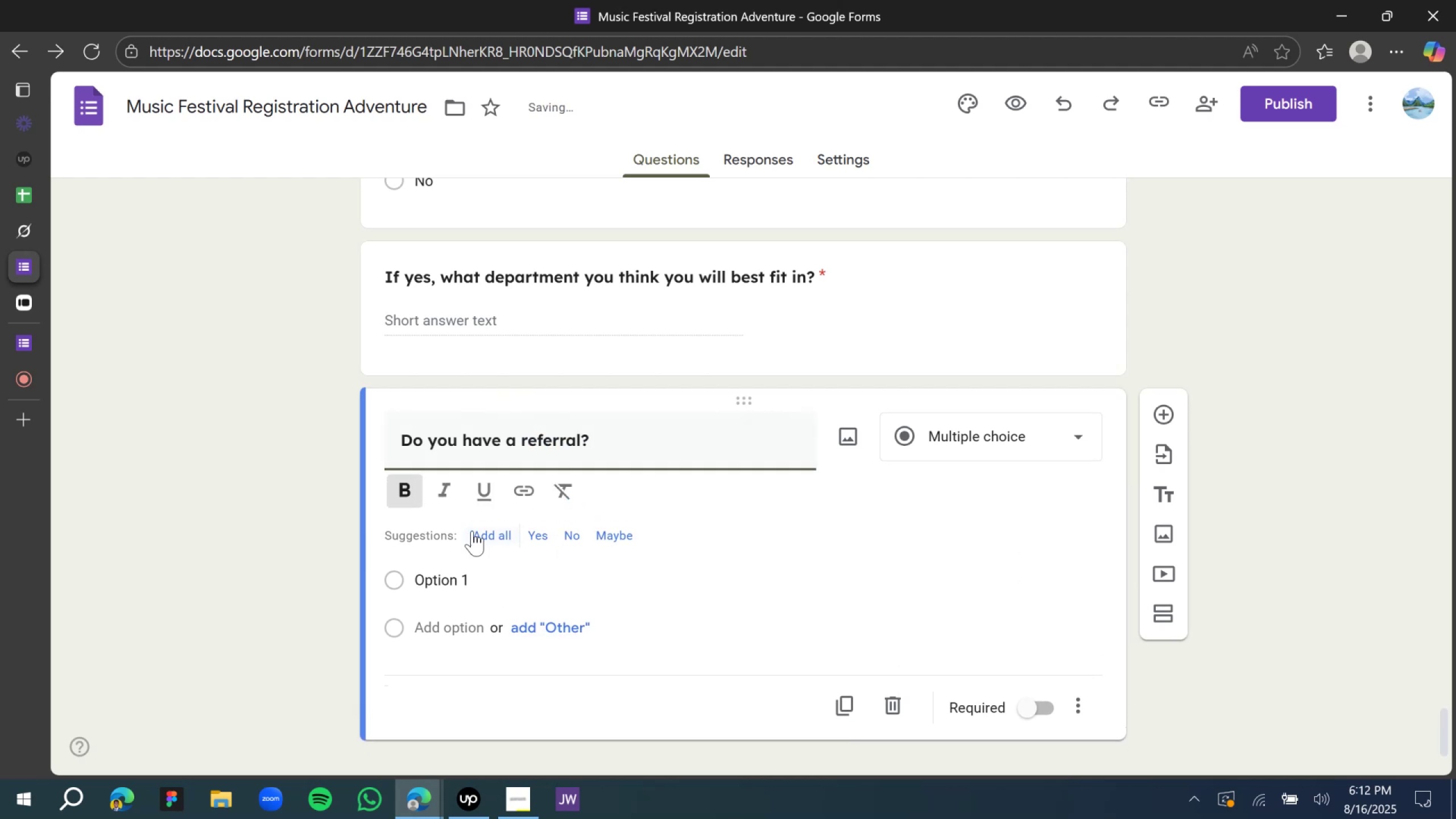 
left_click([499, 533])
 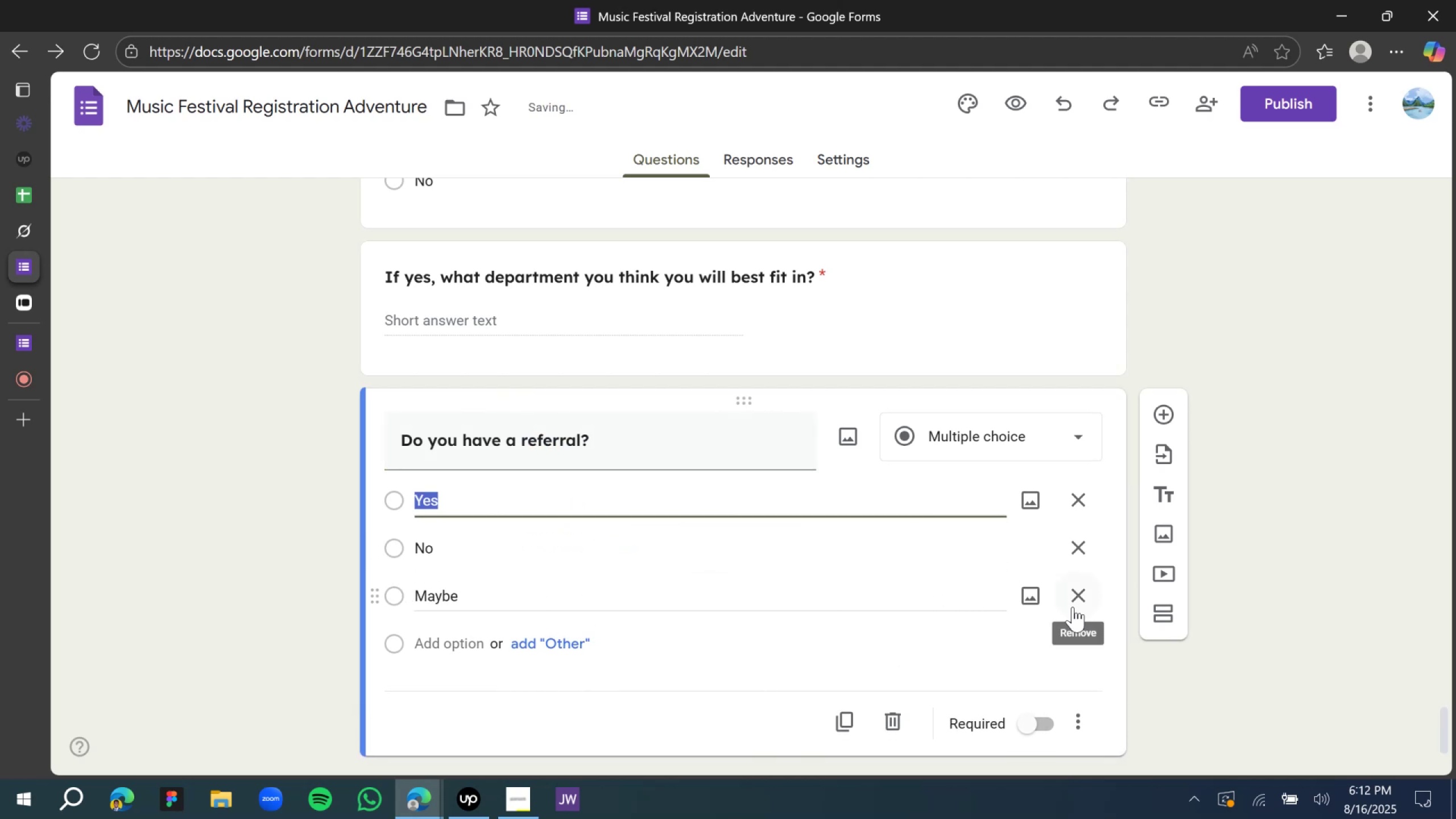 
left_click([1071, 594])
 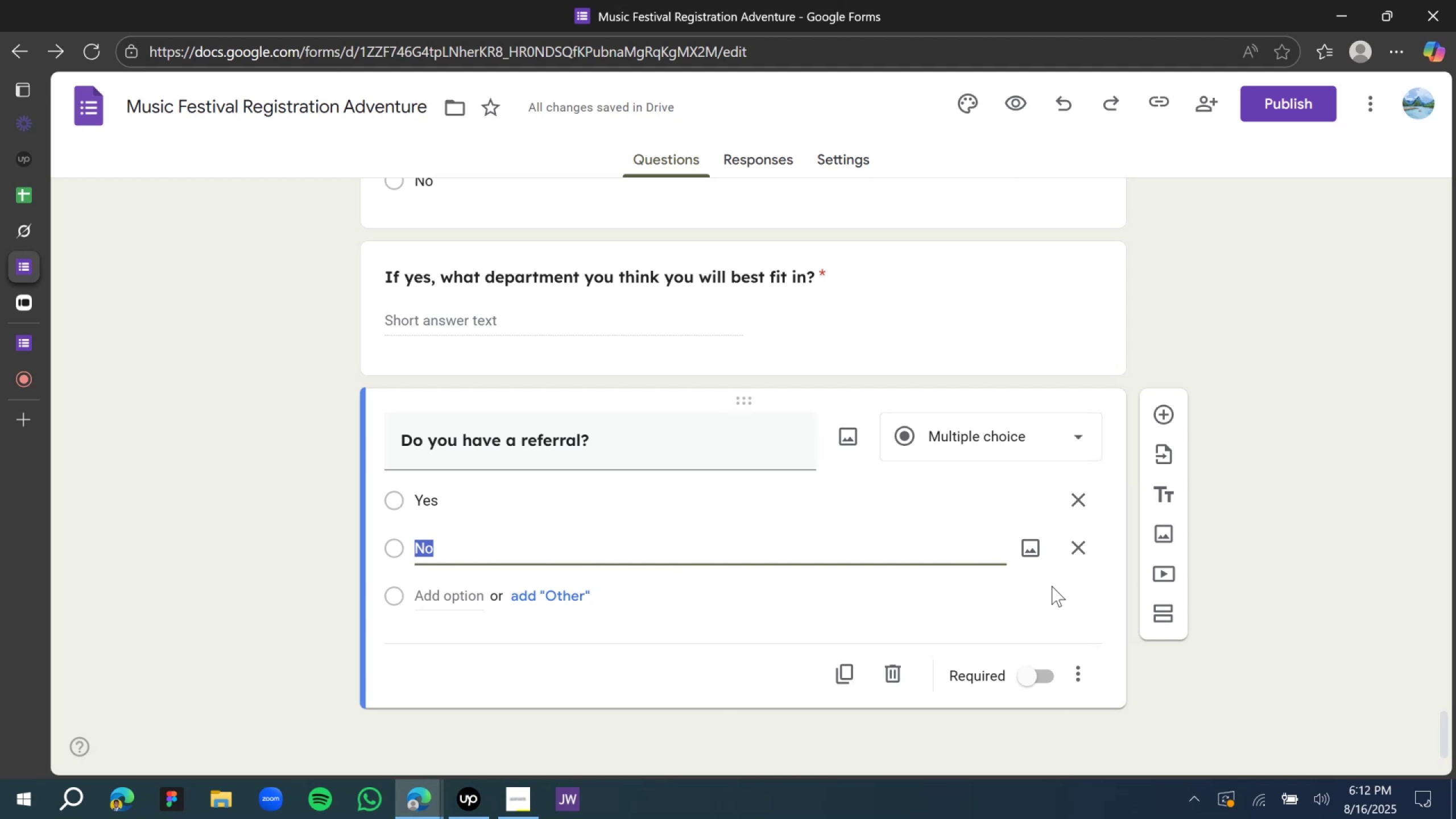 
wait(5.93)
 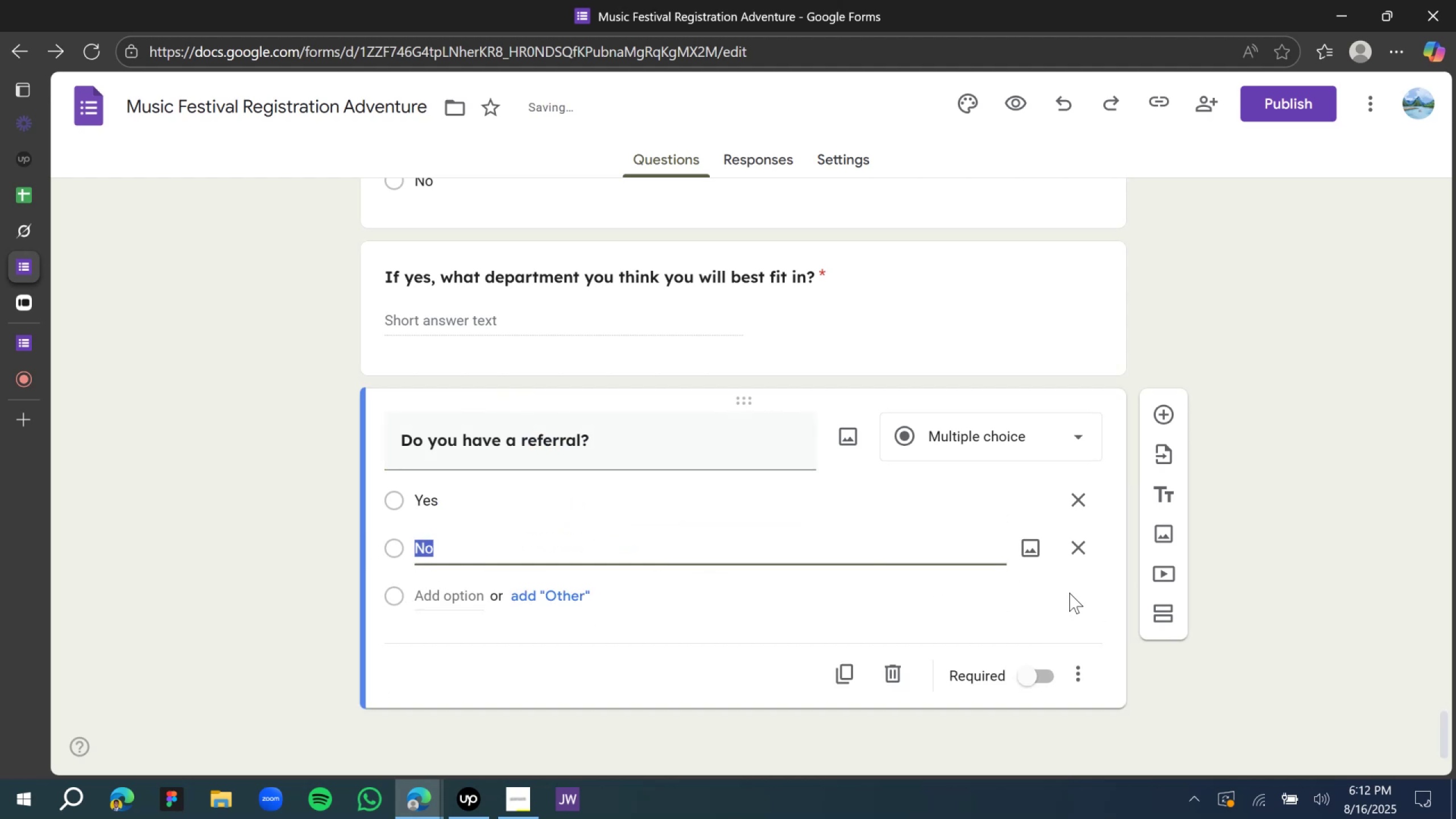 
left_click([1239, 468])
 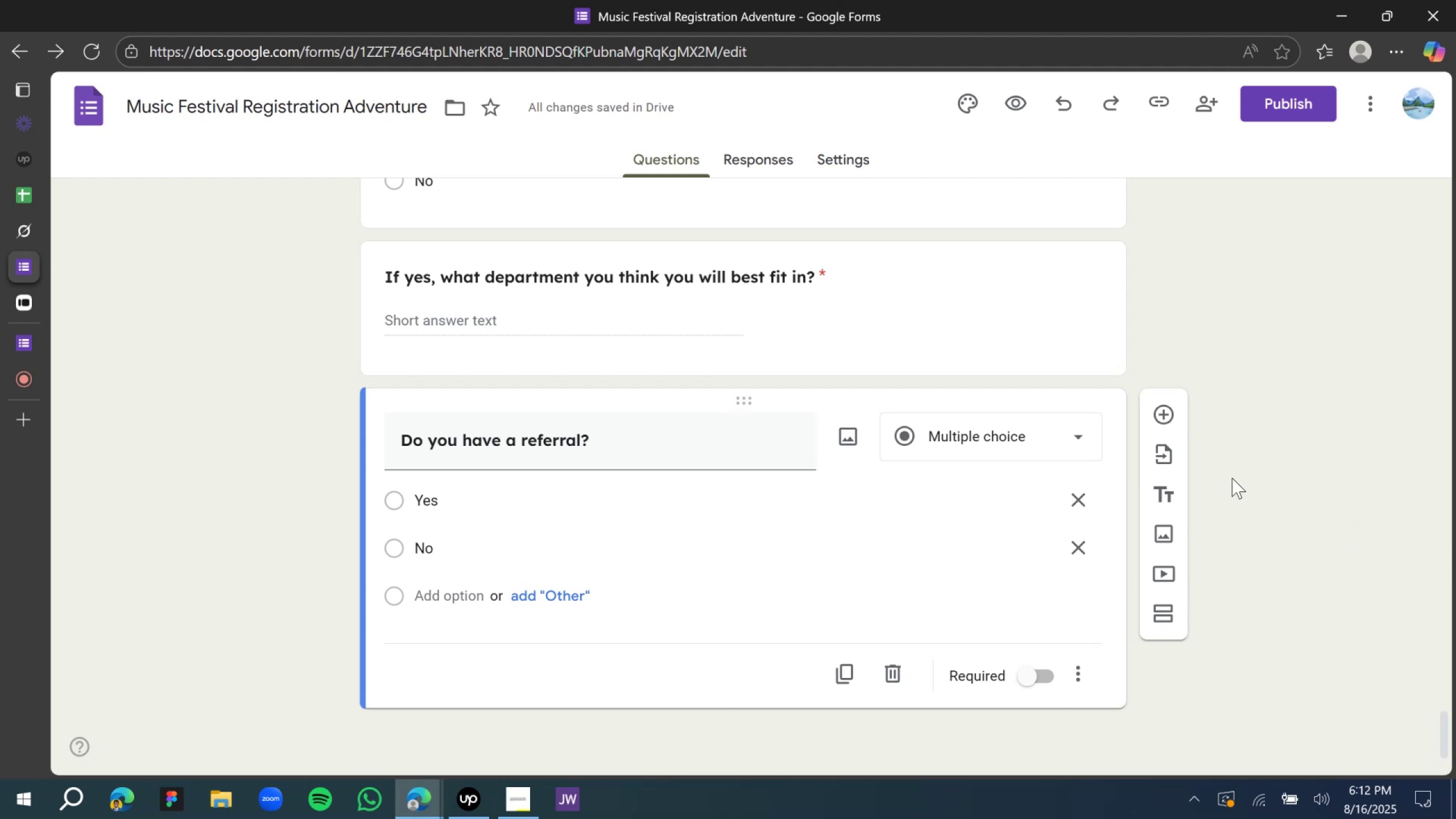 
wait(5.84)
 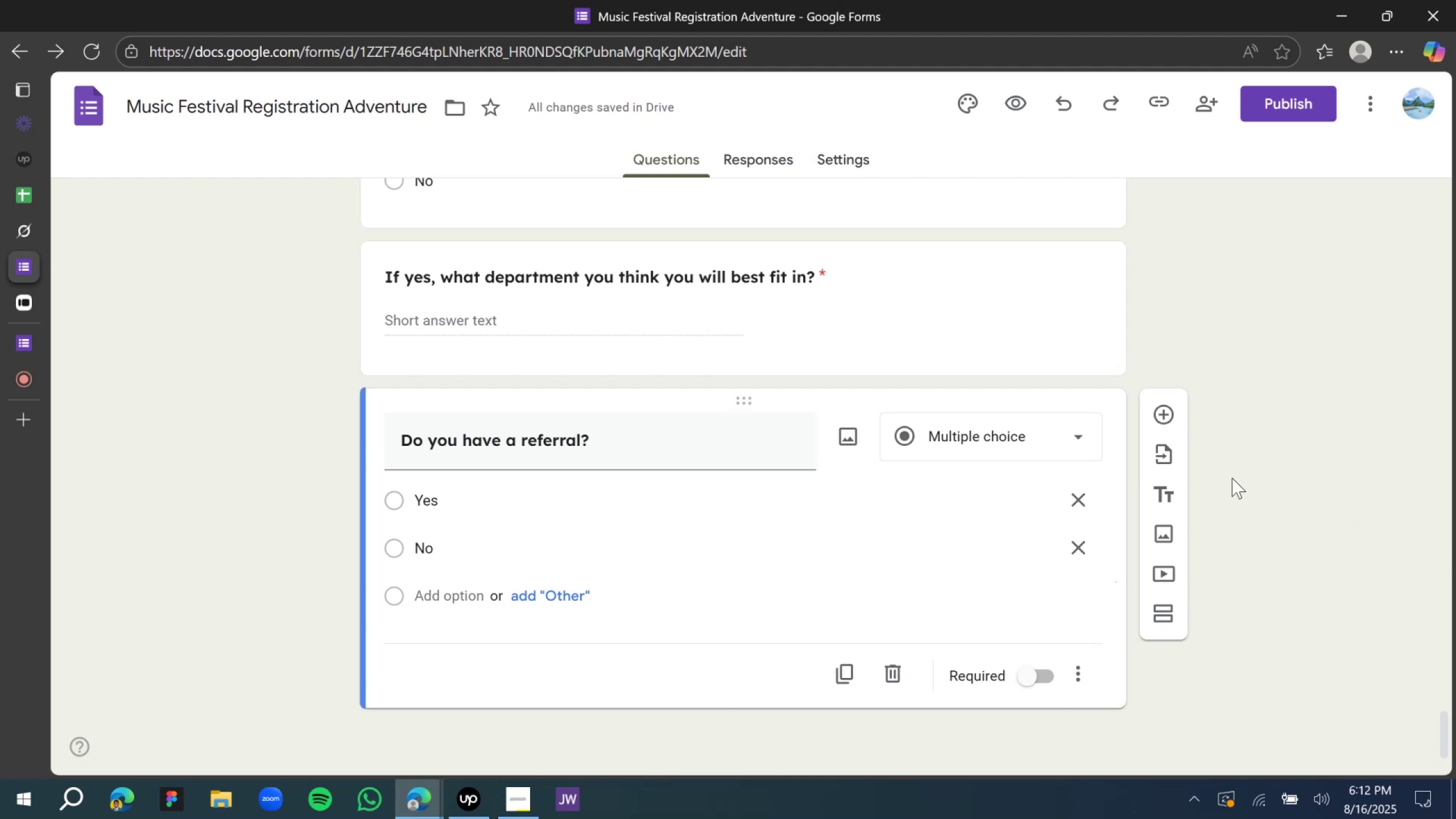 
mouse_move([1079, 508])
 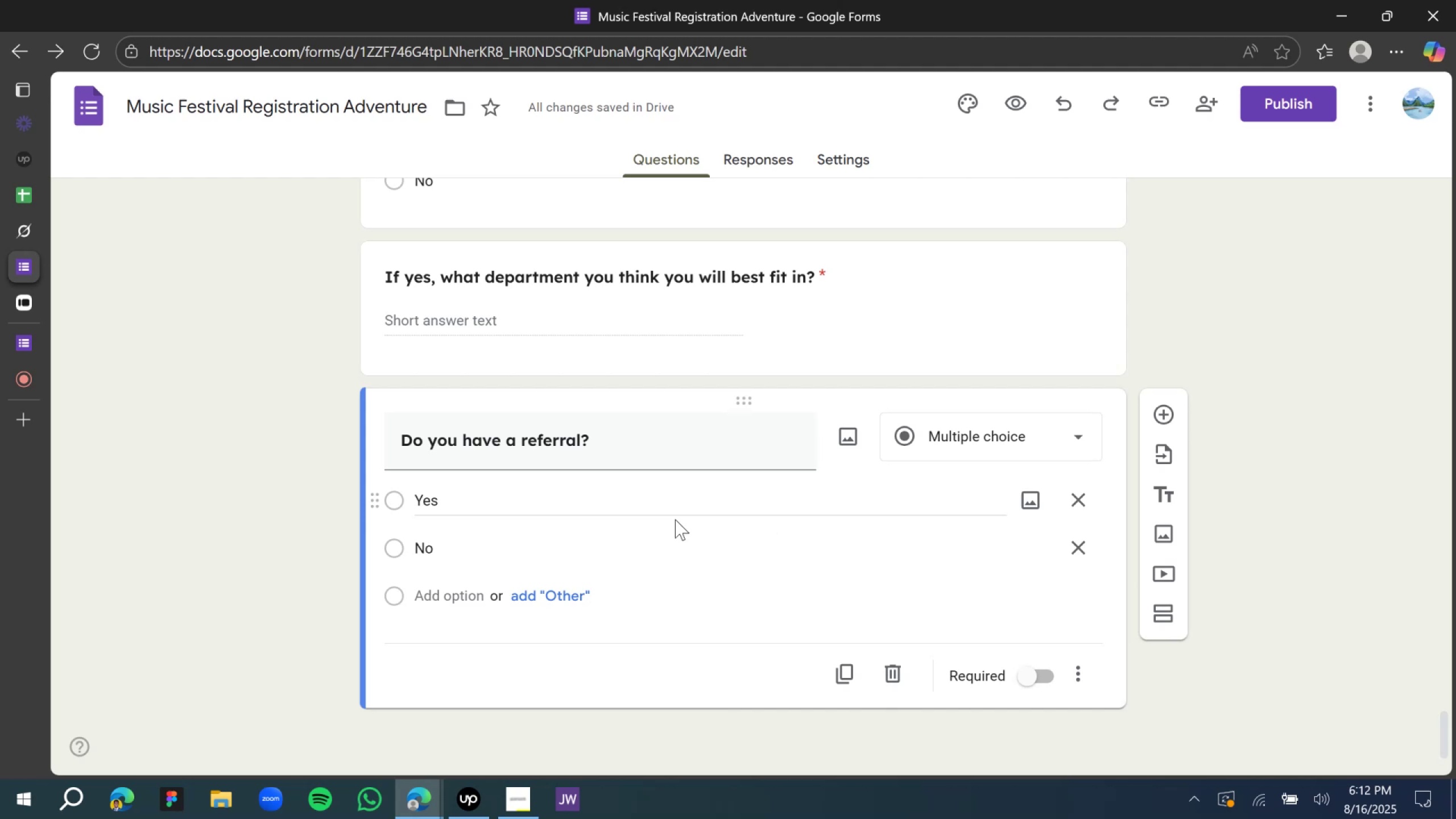 
scroll: coordinate [674, 518], scroll_direction: down, amount: 4.0
 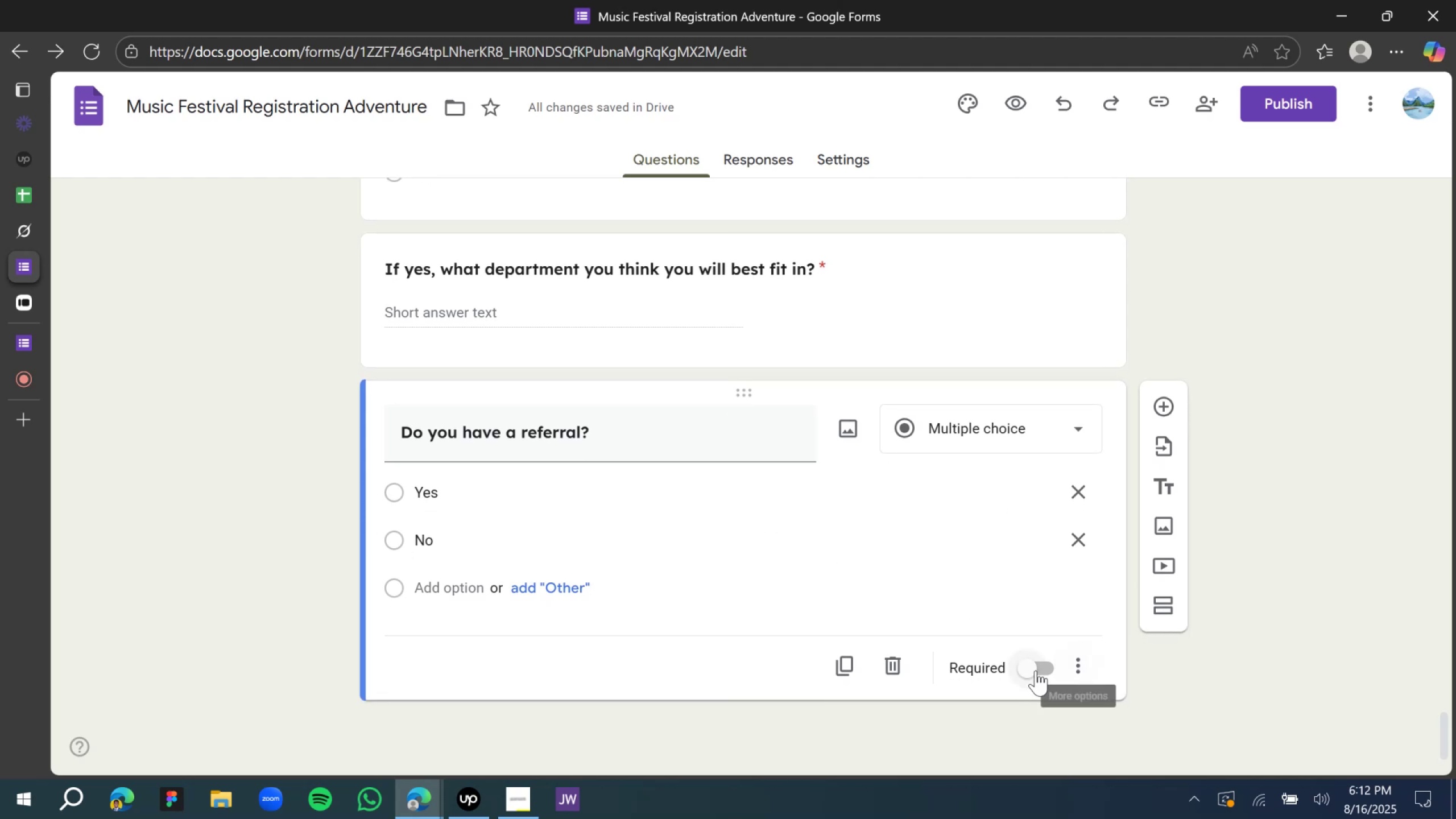 
left_click([1035, 671])
 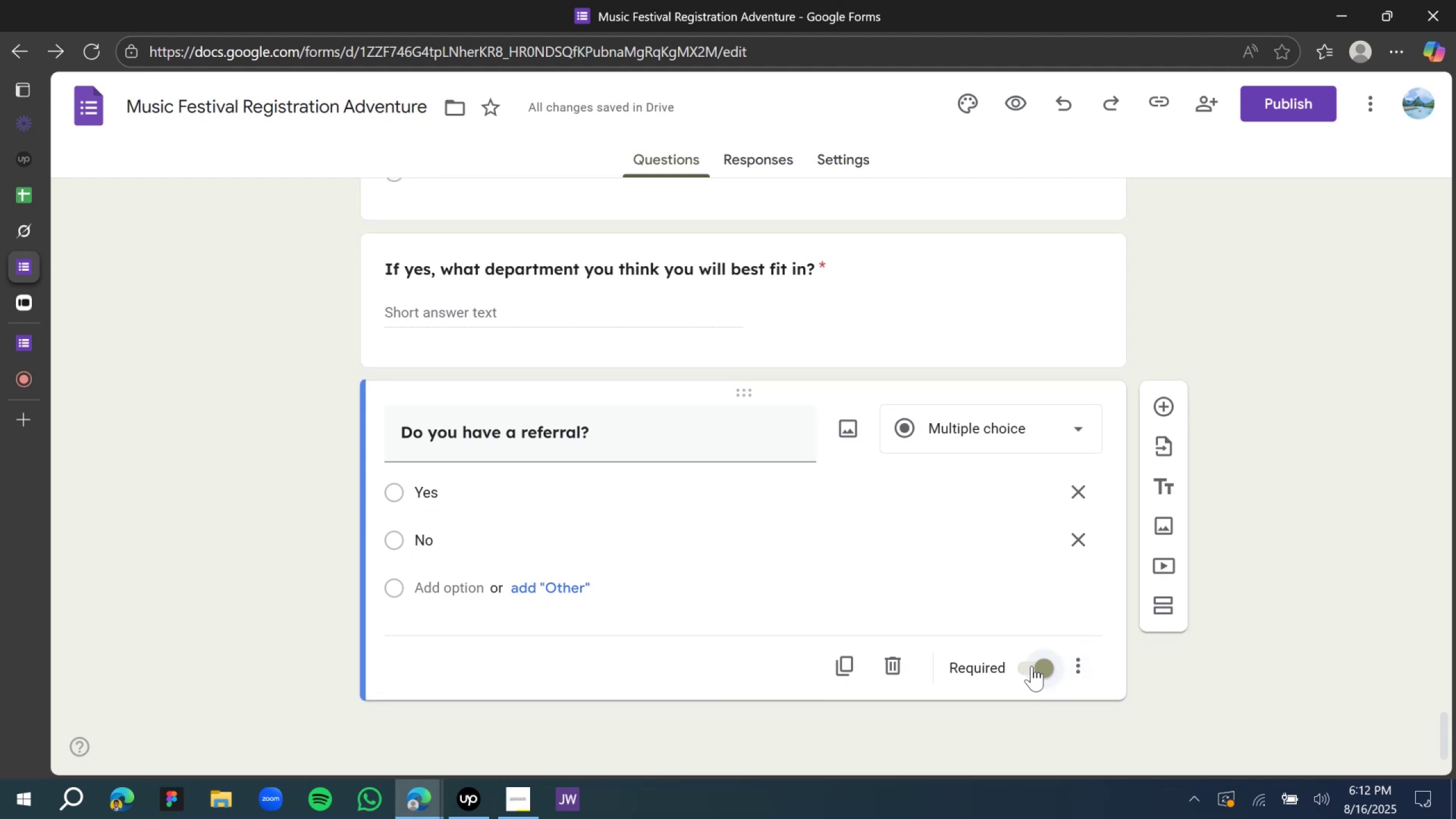 
scroll: coordinate [878, 559], scroll_direction: down, amount: 17.0
 